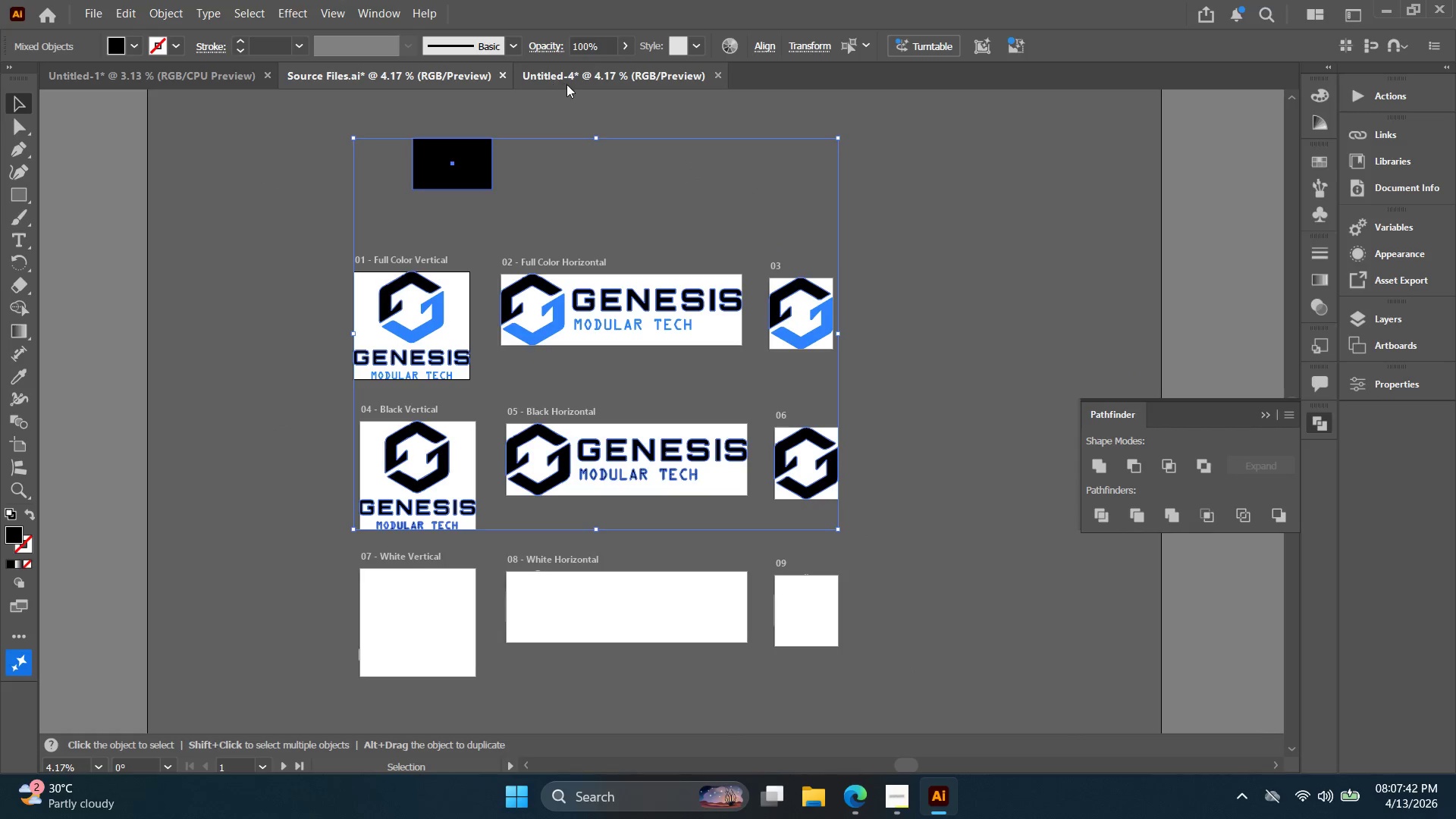 
left_click([576, 83])
 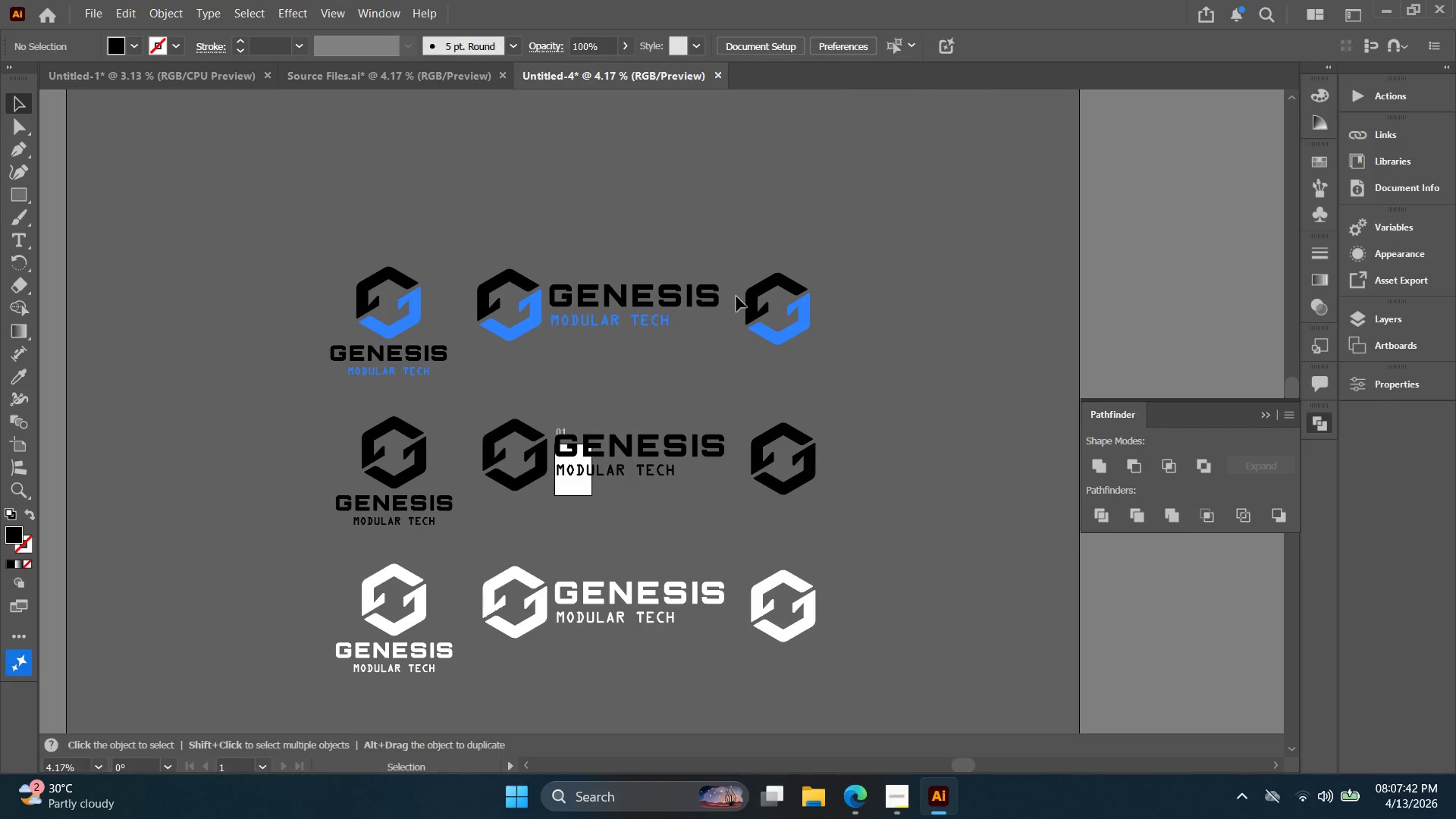 
key(Alt+AltLeft)
 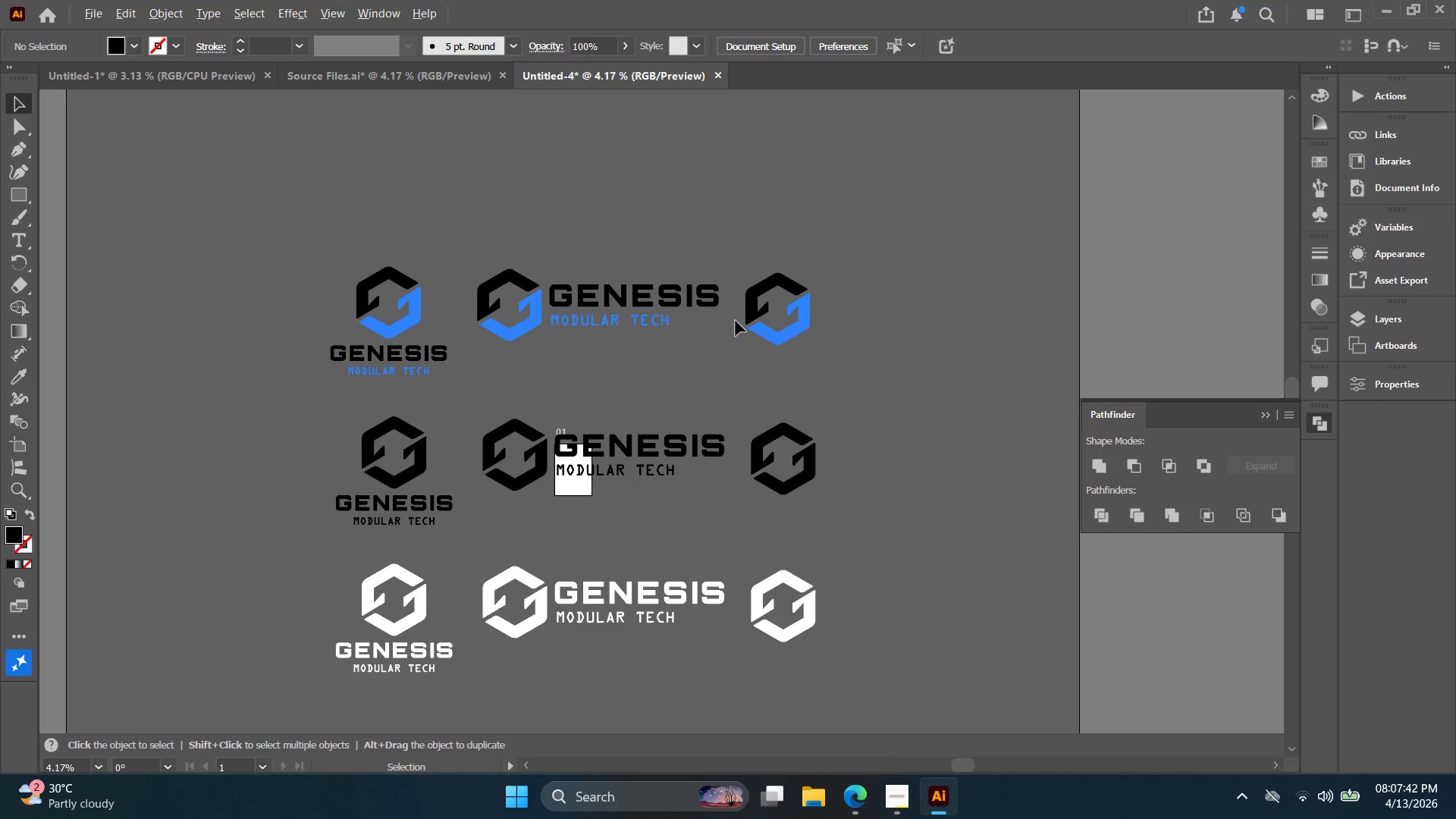 
hold_key(key=Space, duration=0.41)
 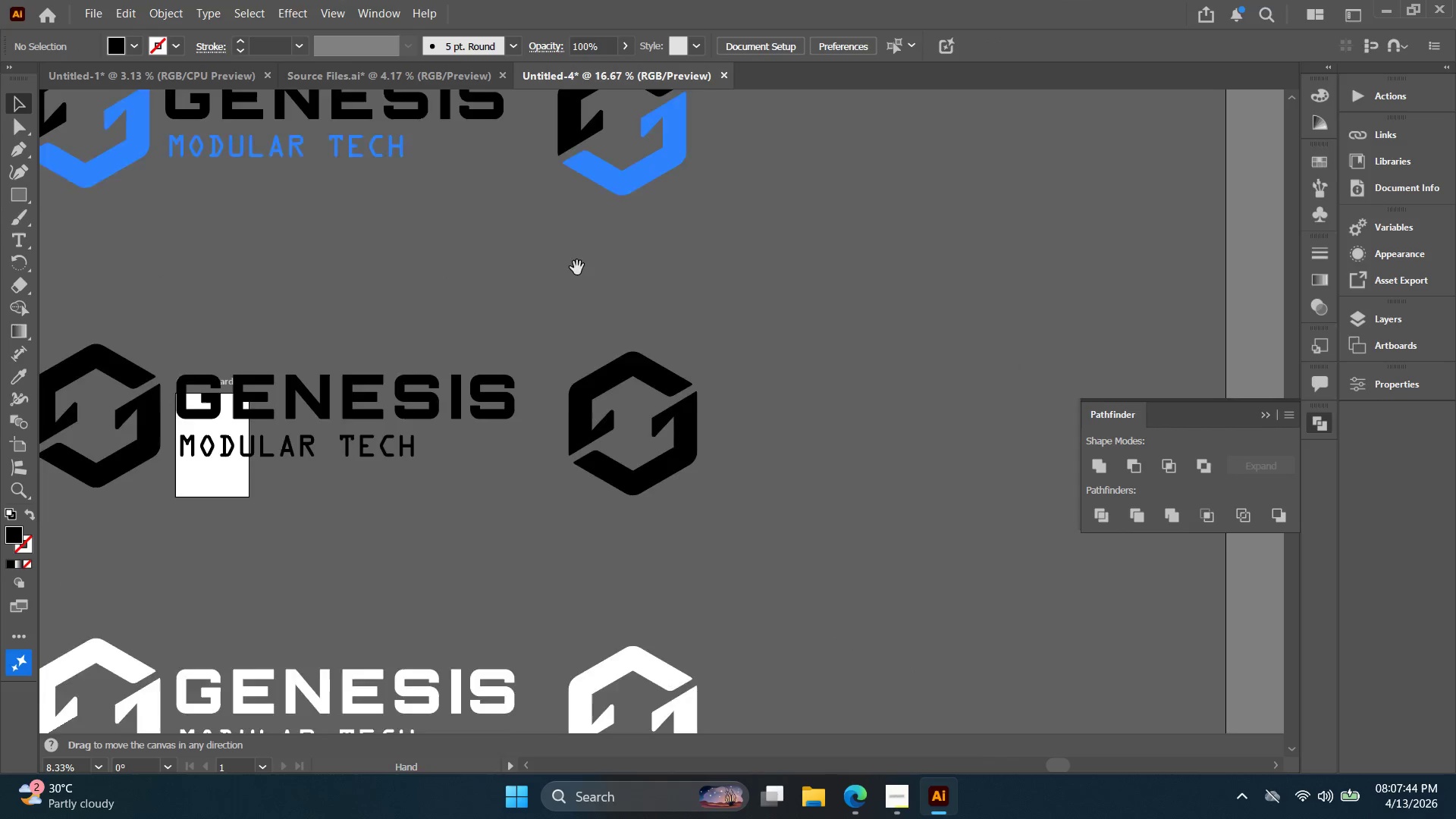 
scroll: coordinate [736, 321], scroll_direction: up, amount: 4.0
 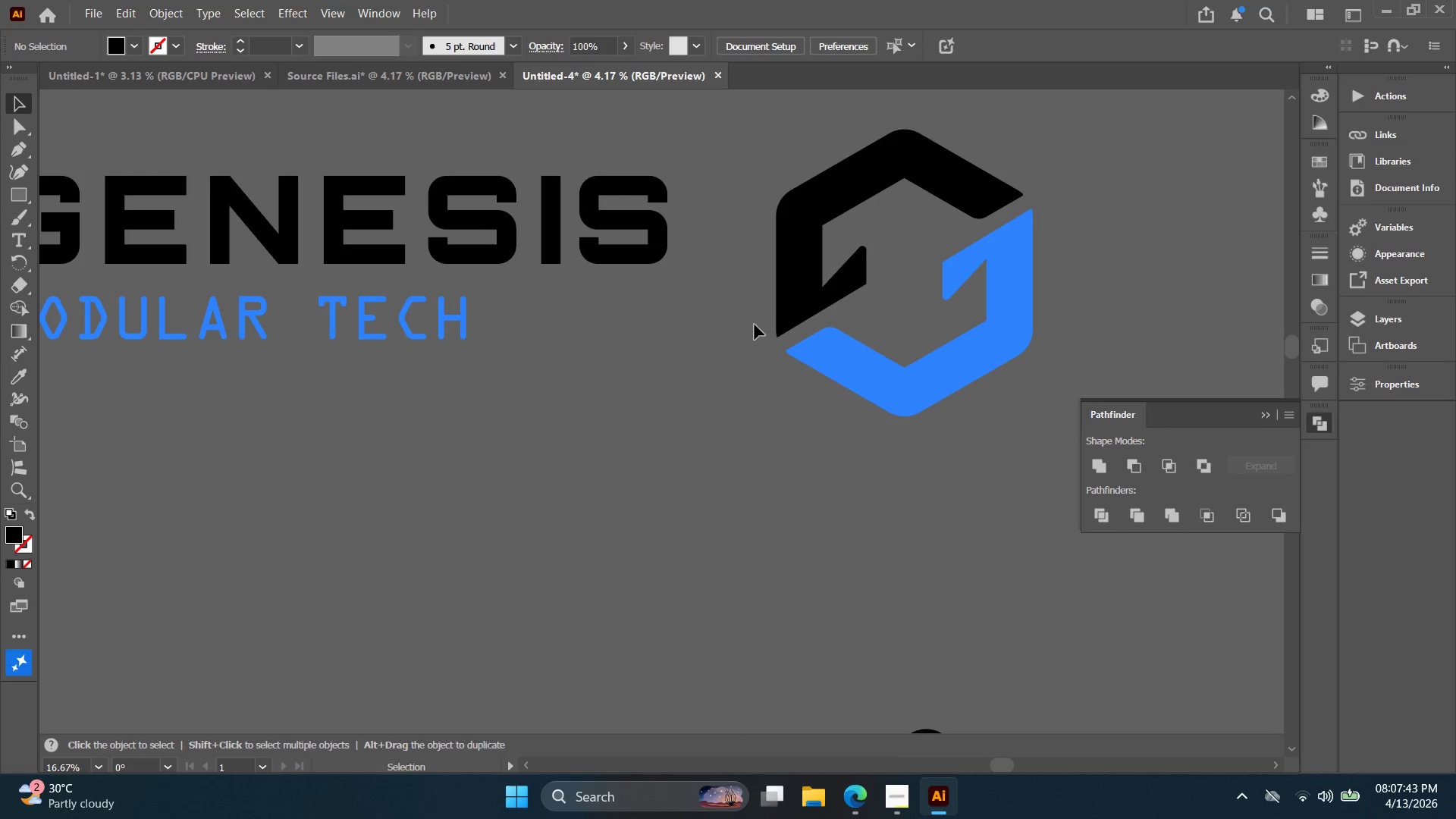 
left_click_drag(start_coordinate=[715, 300], to_coordinate=[478, 12])
 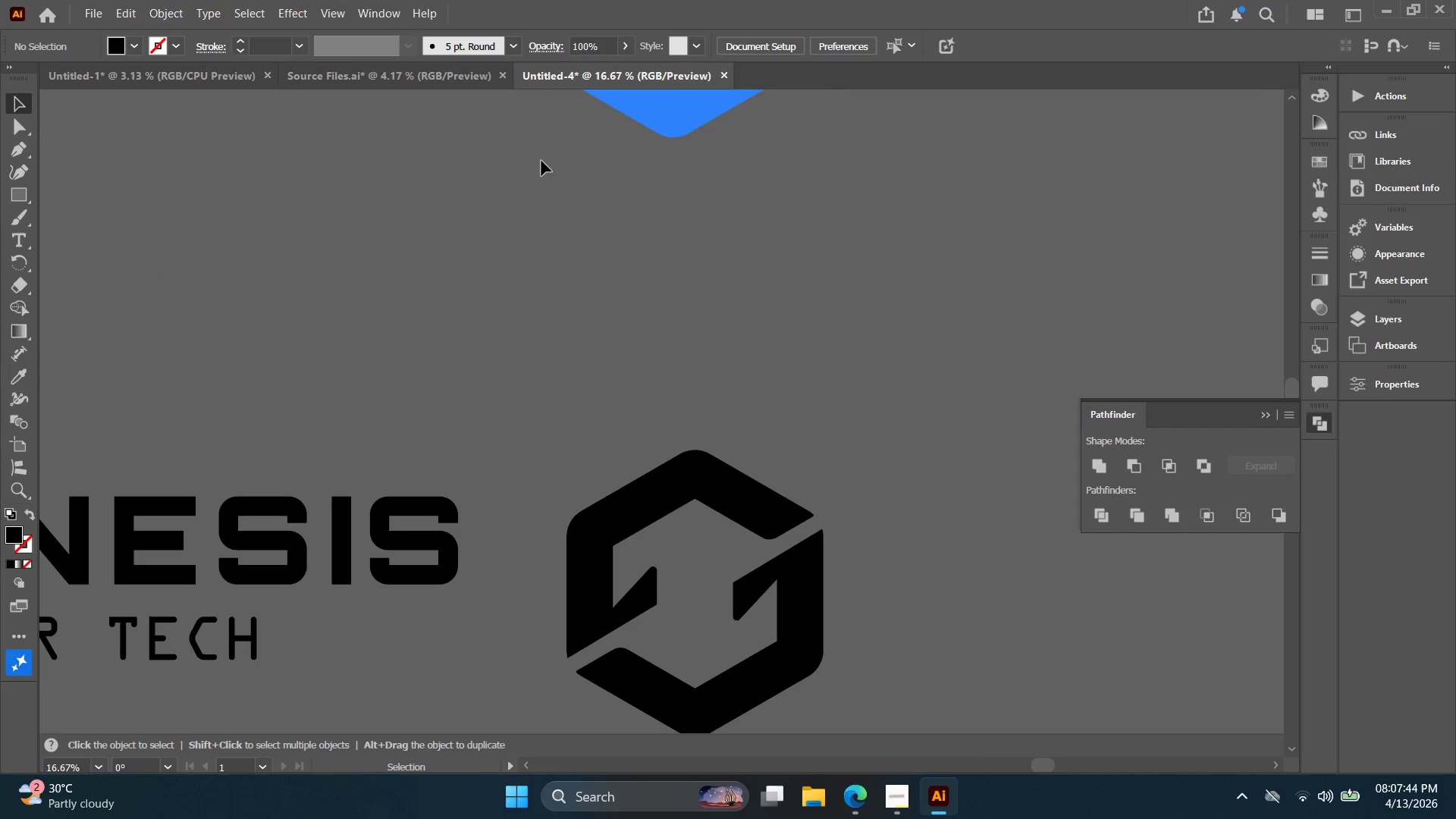 
key(Alt+AltLeft)
 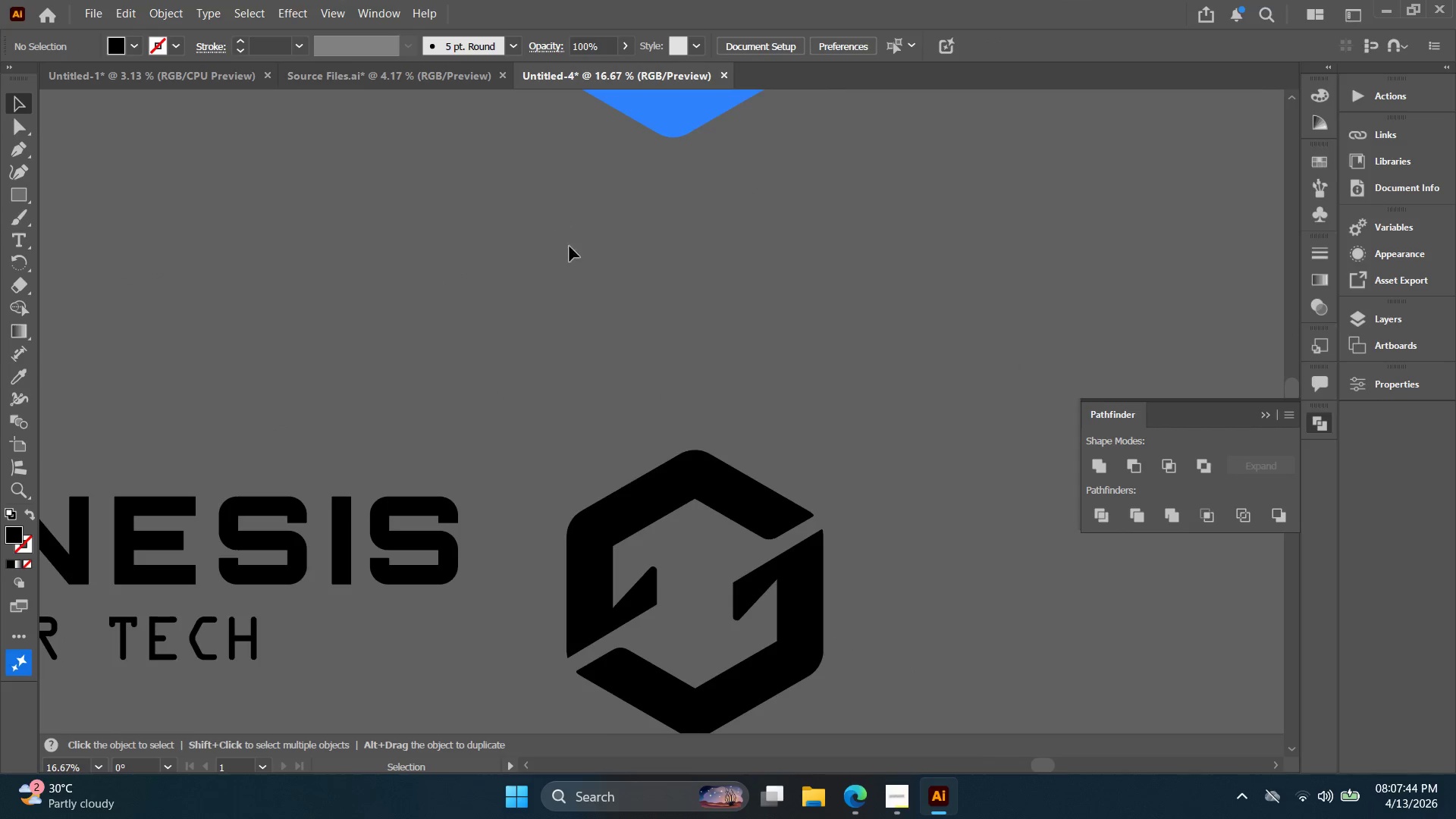 
hold_key(key=Space, duration=0.38)
 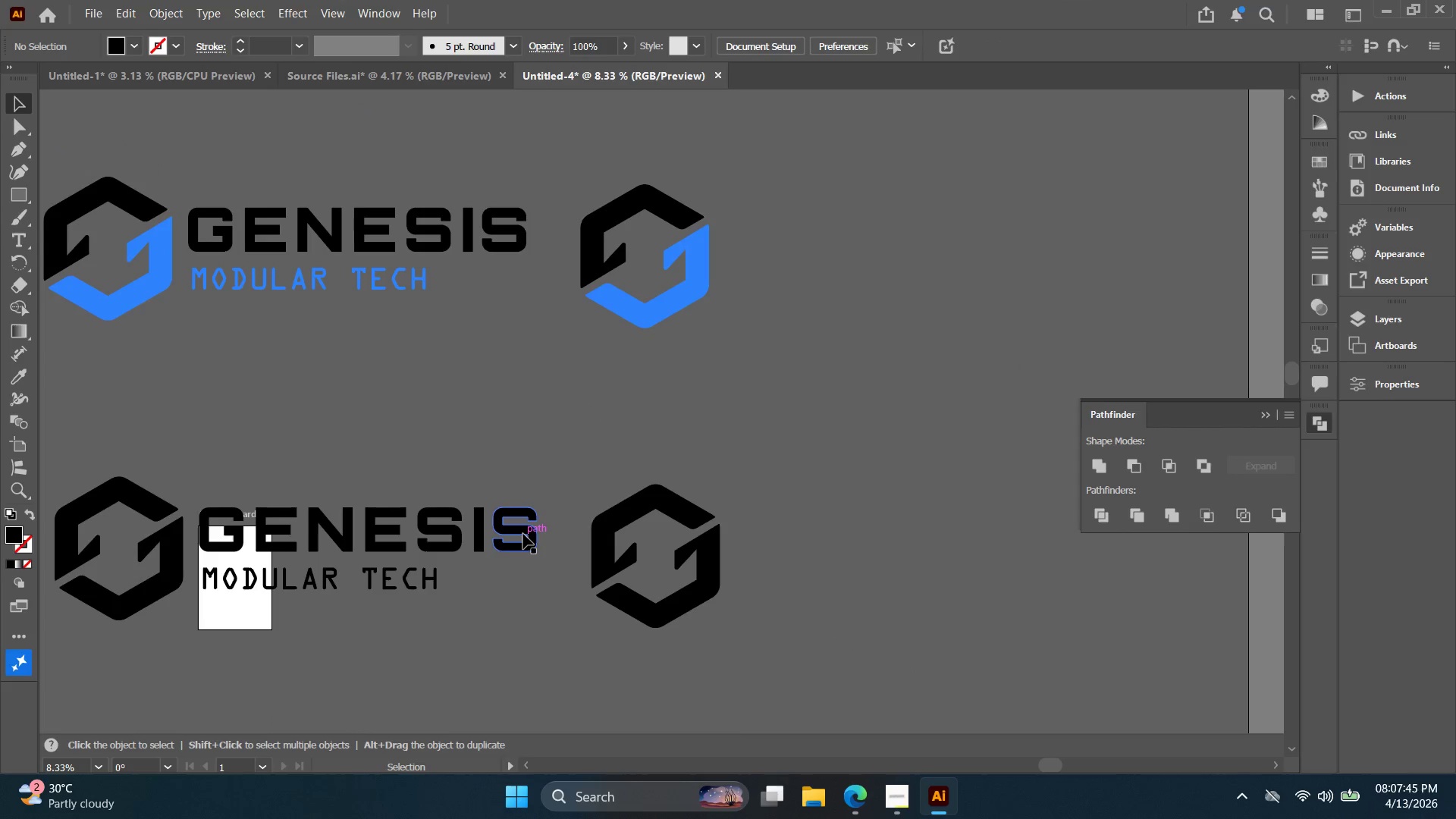 
left_click_drag(start_coordinate=[579, 267], to_coordinate=[601, 400])
 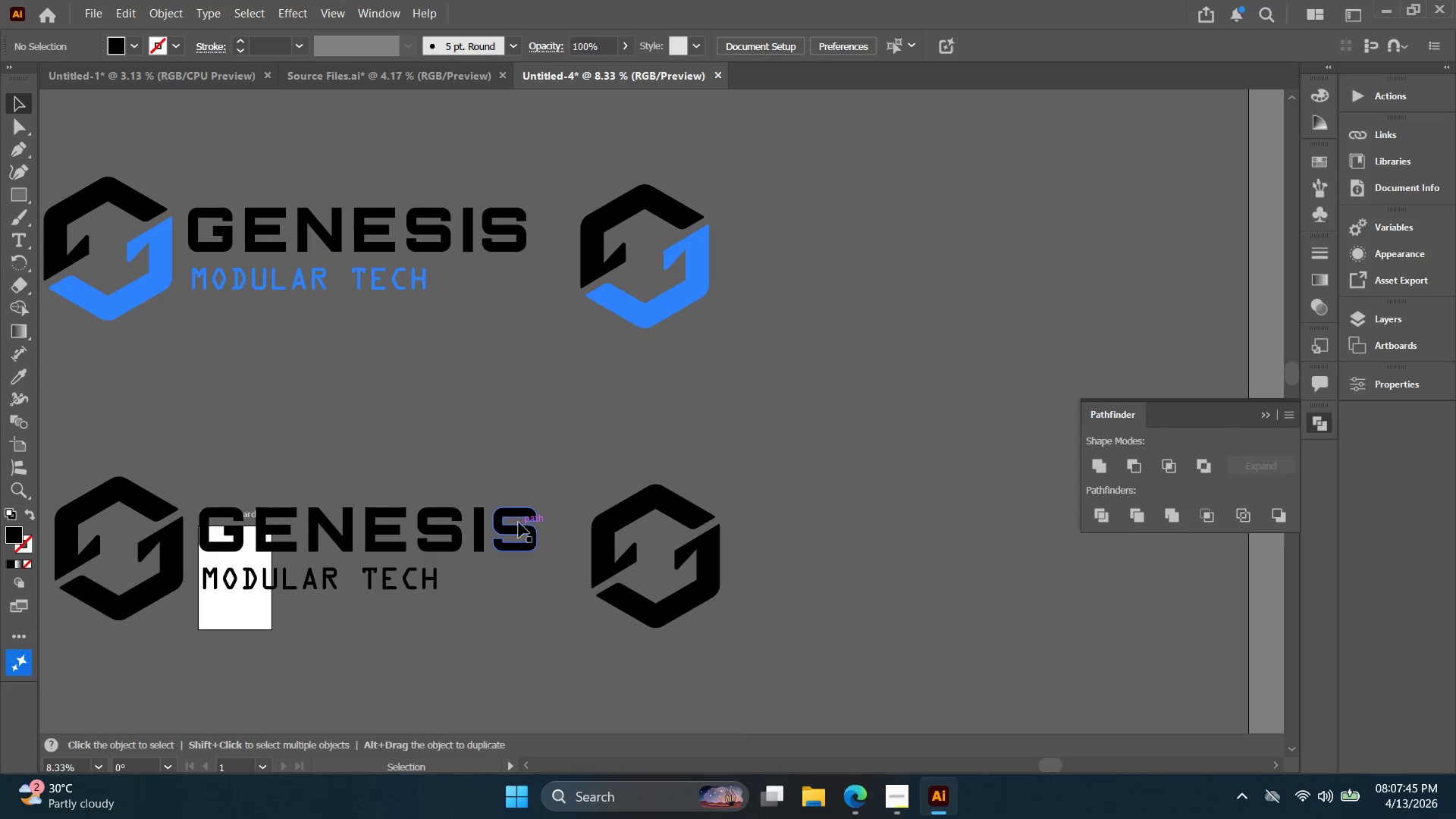 
scroll: coordinate [571, 254], scroll_direction: down, amount: 2.0
 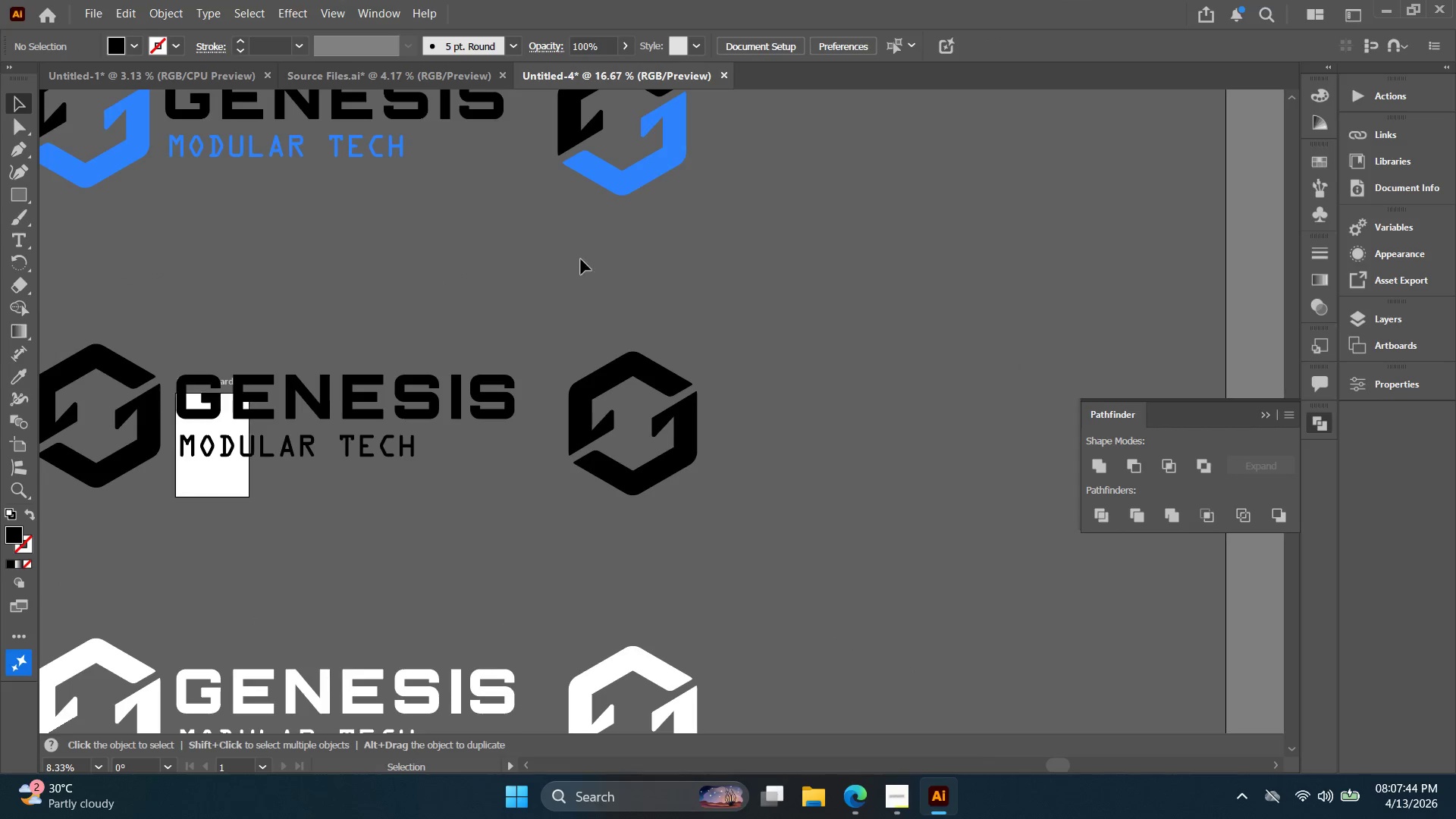 
left_click_drag(start_coordinate=[522, 525], to_coordinate=[524, 238])
 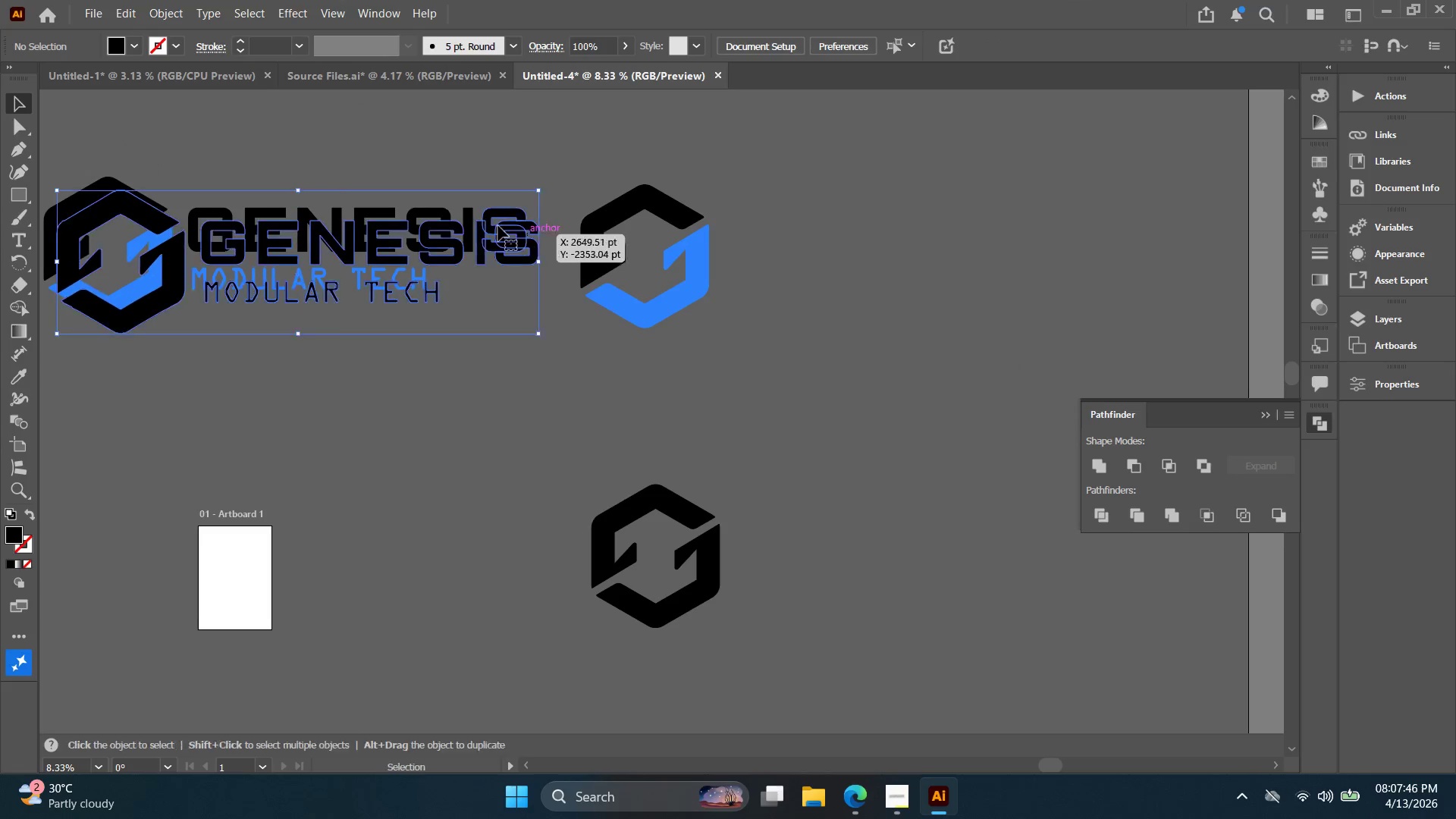 
hold_key(key=Space, duration=0.39)
 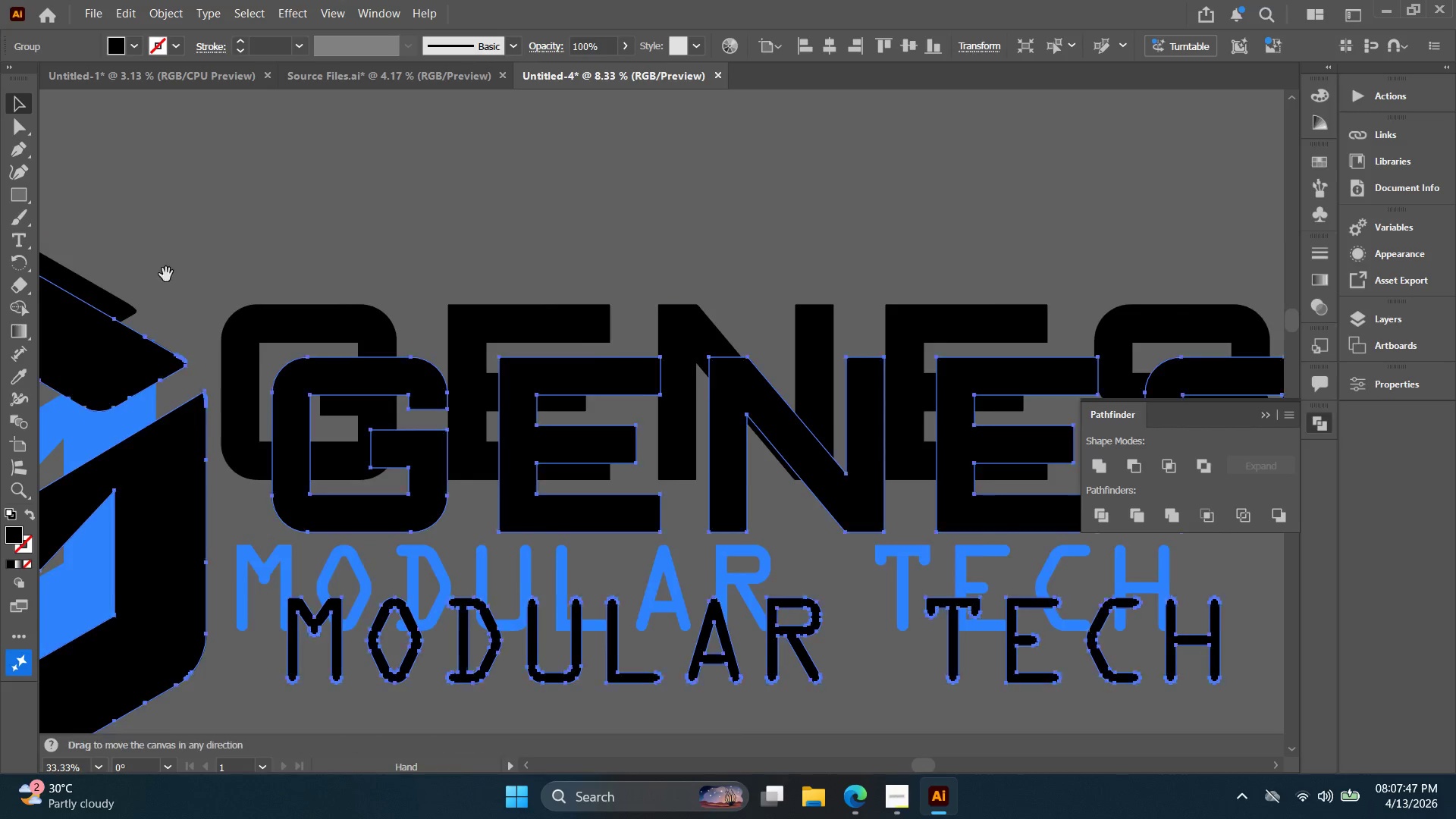 
key(Alt+AltLeft)
 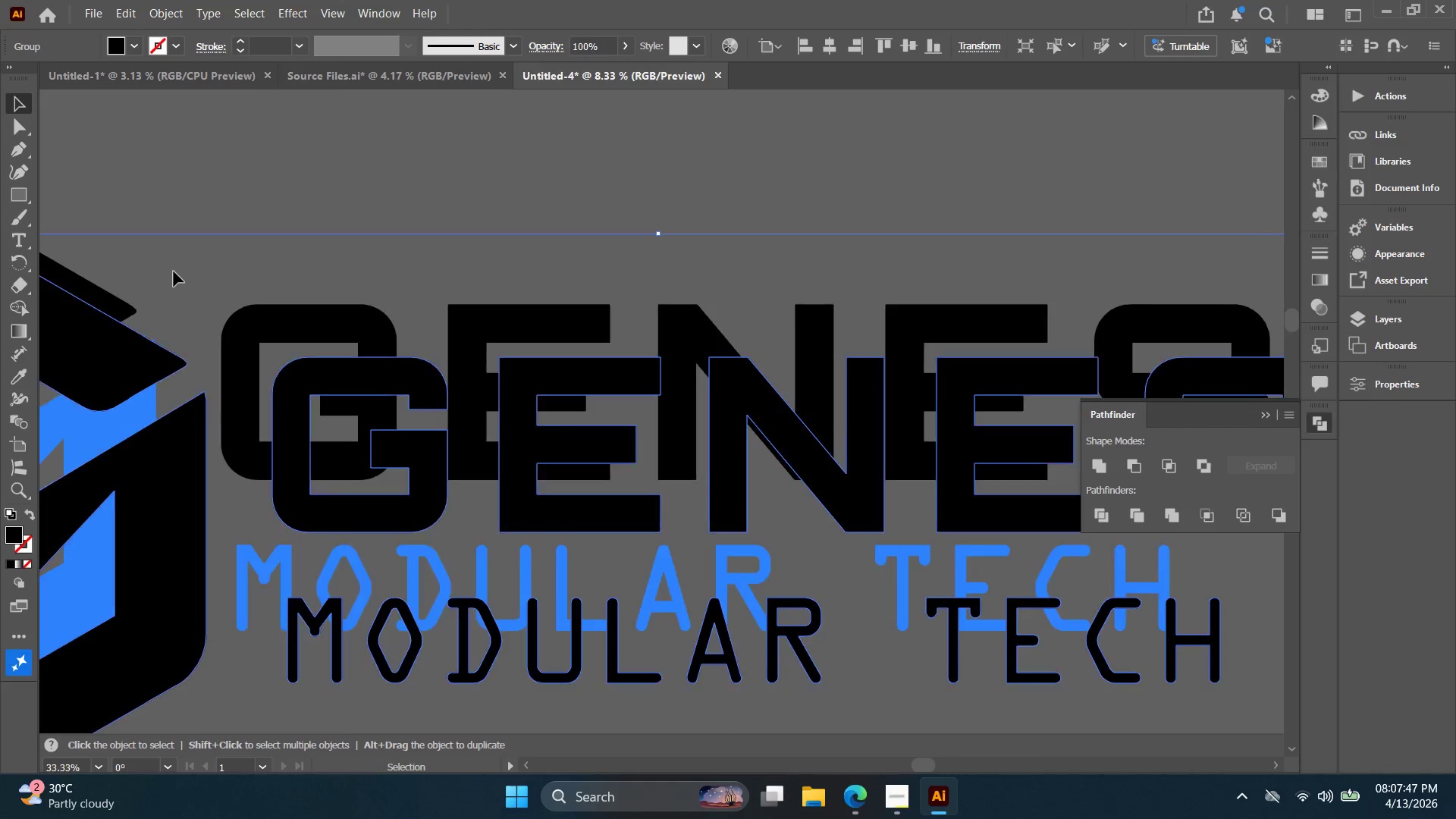 
hold_key(key=Space, duration=0.34)
 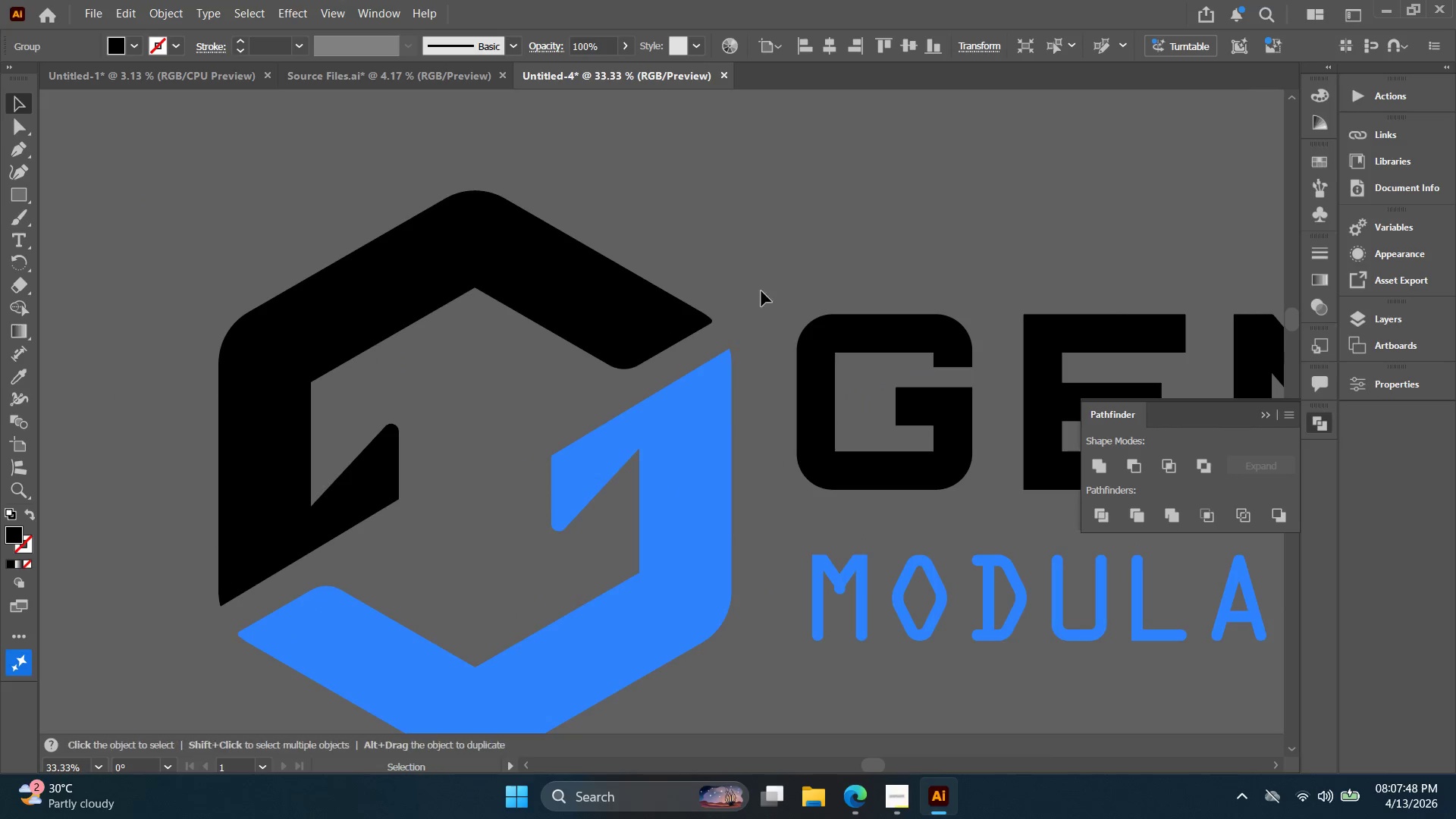 
left_click_drag(start_coordinate=[198, 278], to_coordinate=[774, 288])
 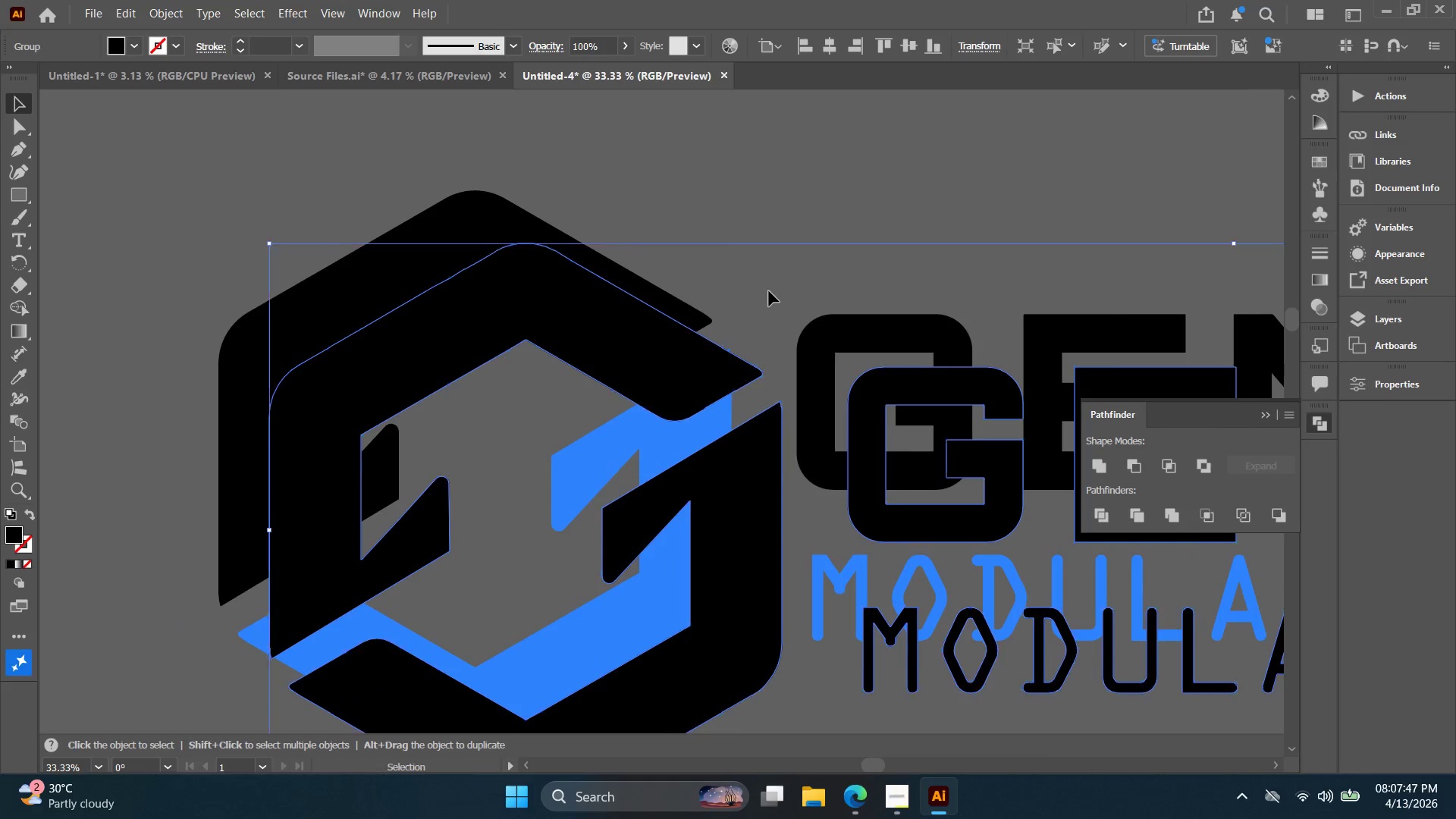 
scroll: coordinate [177, 273], scroll_direction: up, amount: 8.0
 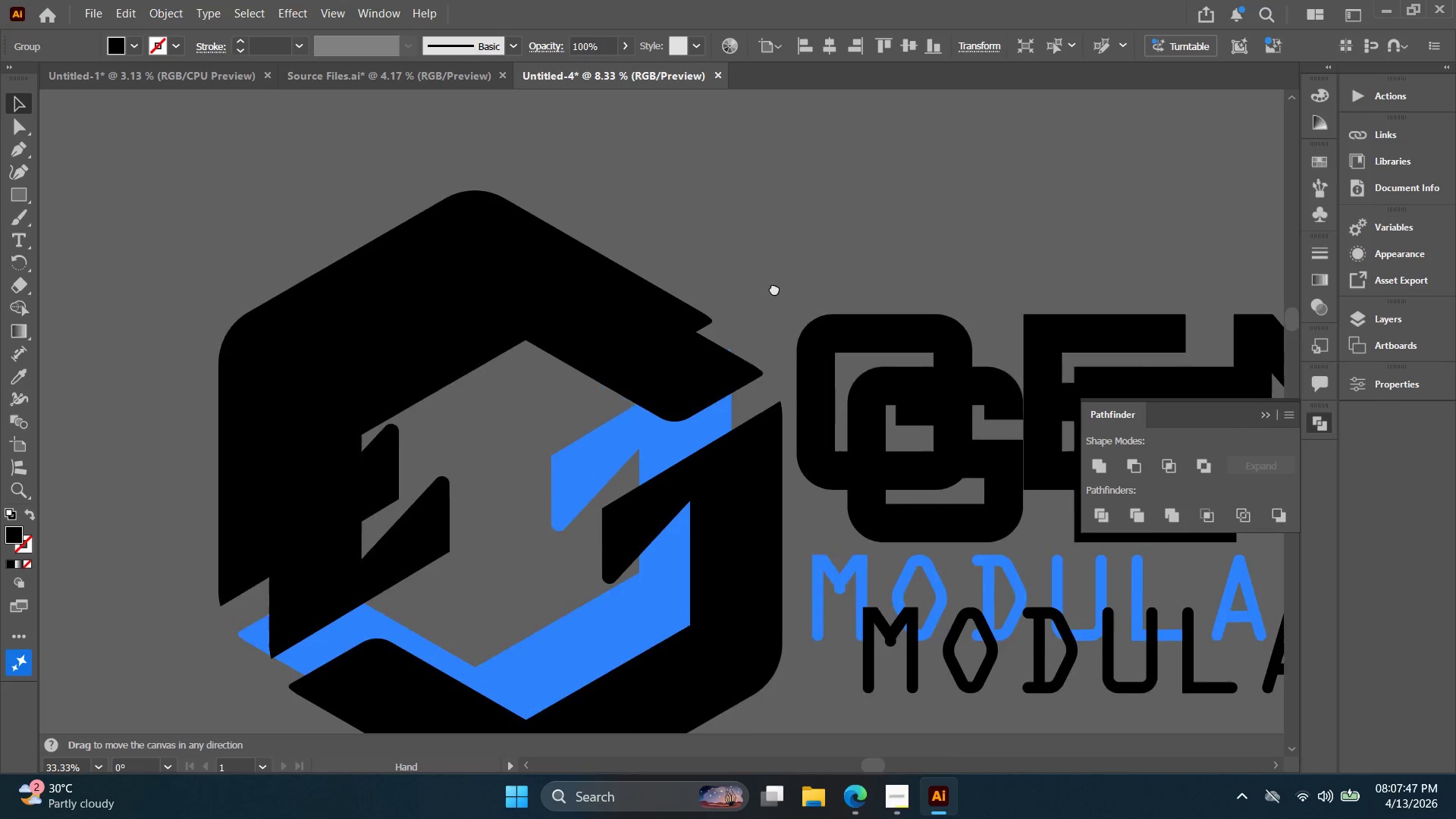 
key(Control+Z)
 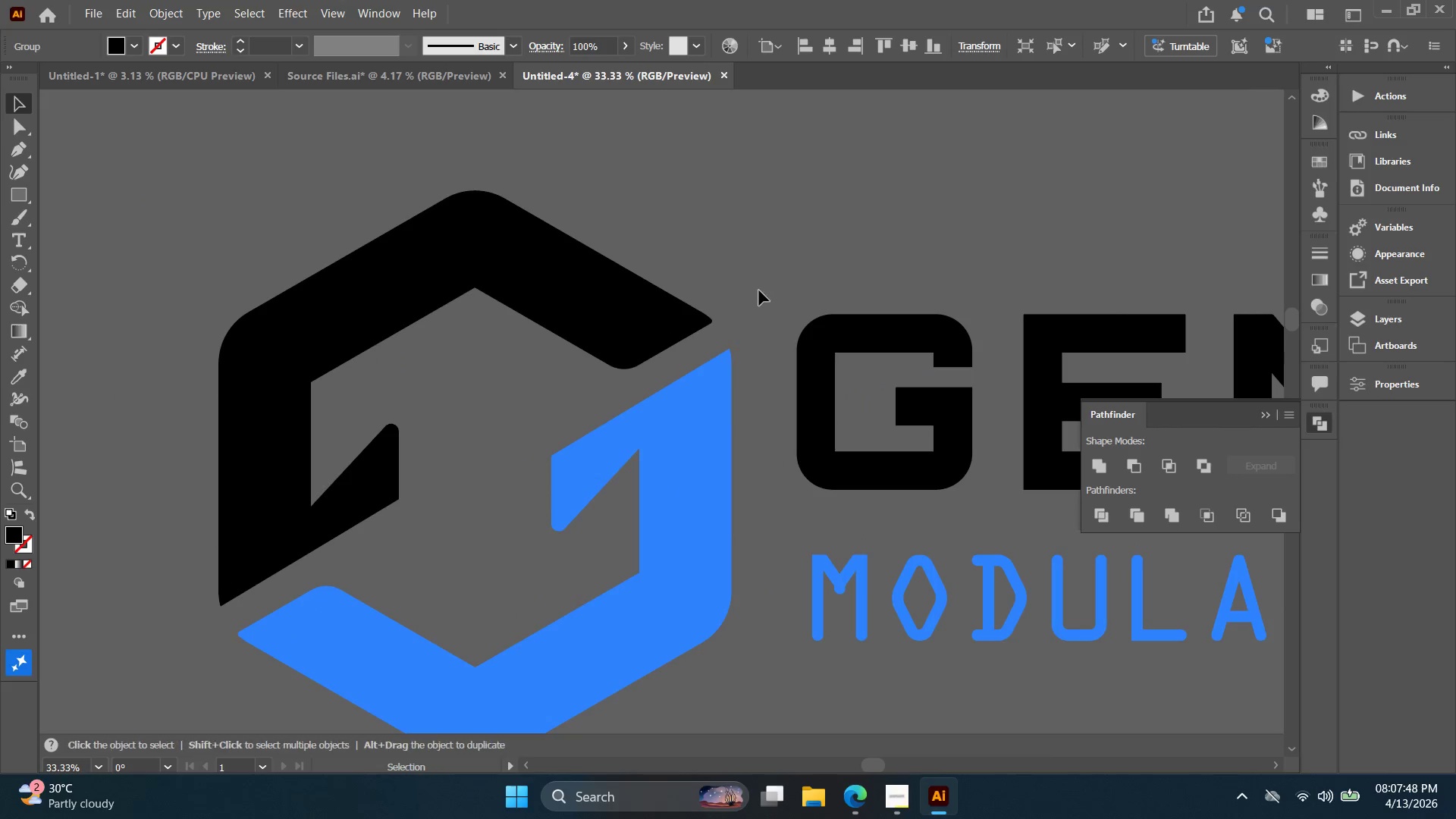 
hold_key(key=AltLeft, duration=0.53)
 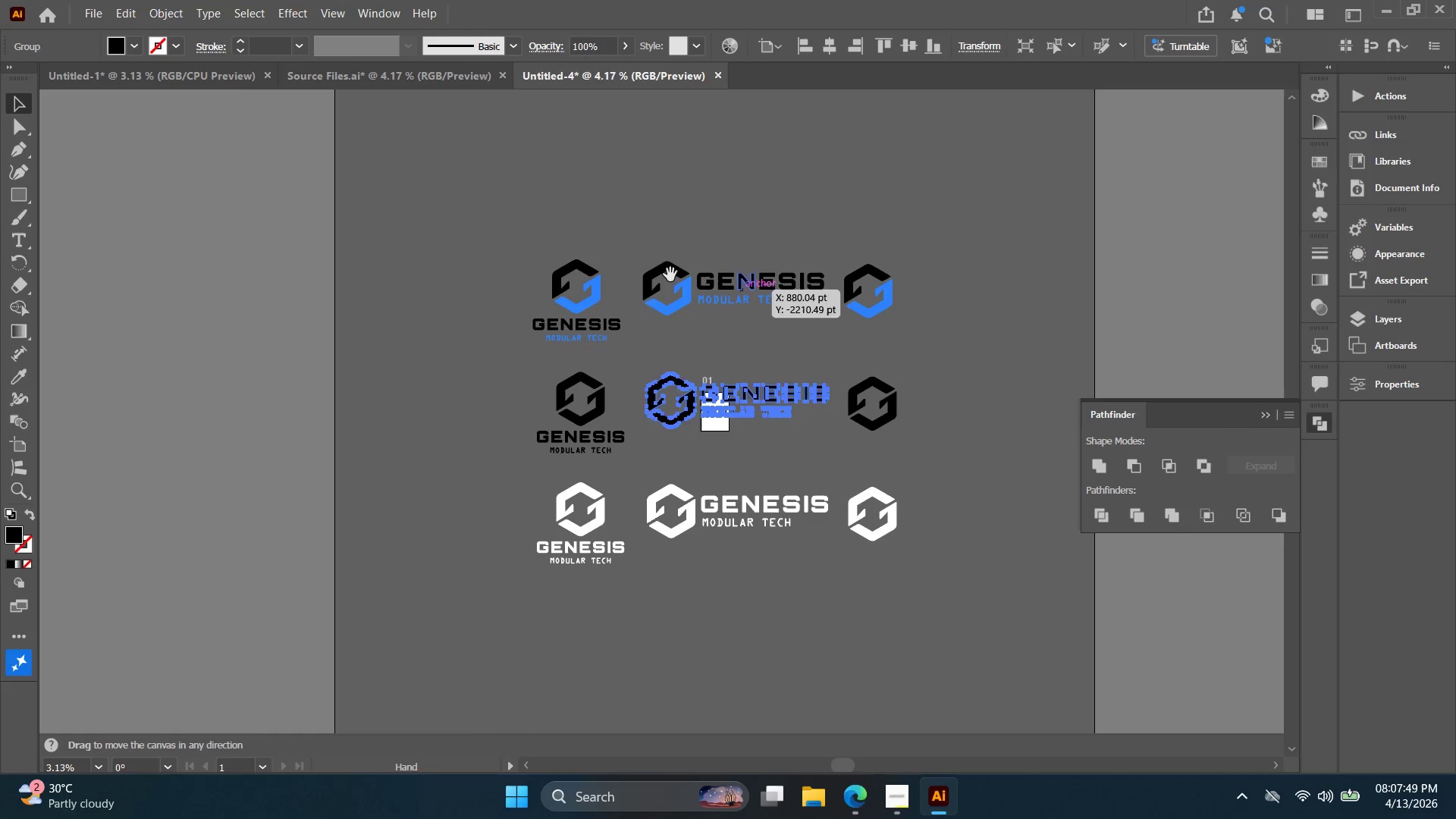 
hold_key(key=Space, duration=0.33)
 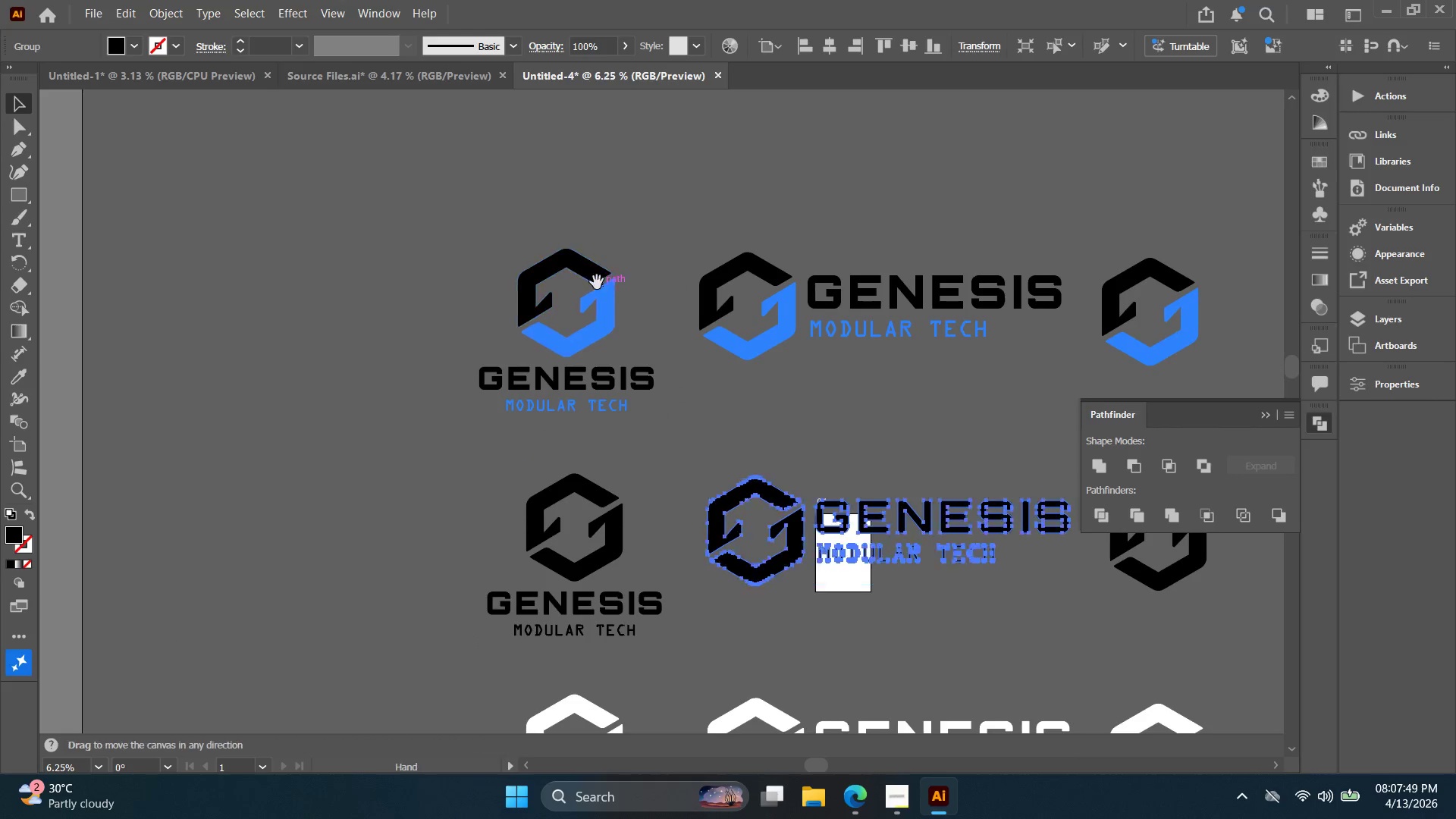 
left_click_drag(start_coordinate=[734, 290], to_coordinate=[682, 275])
 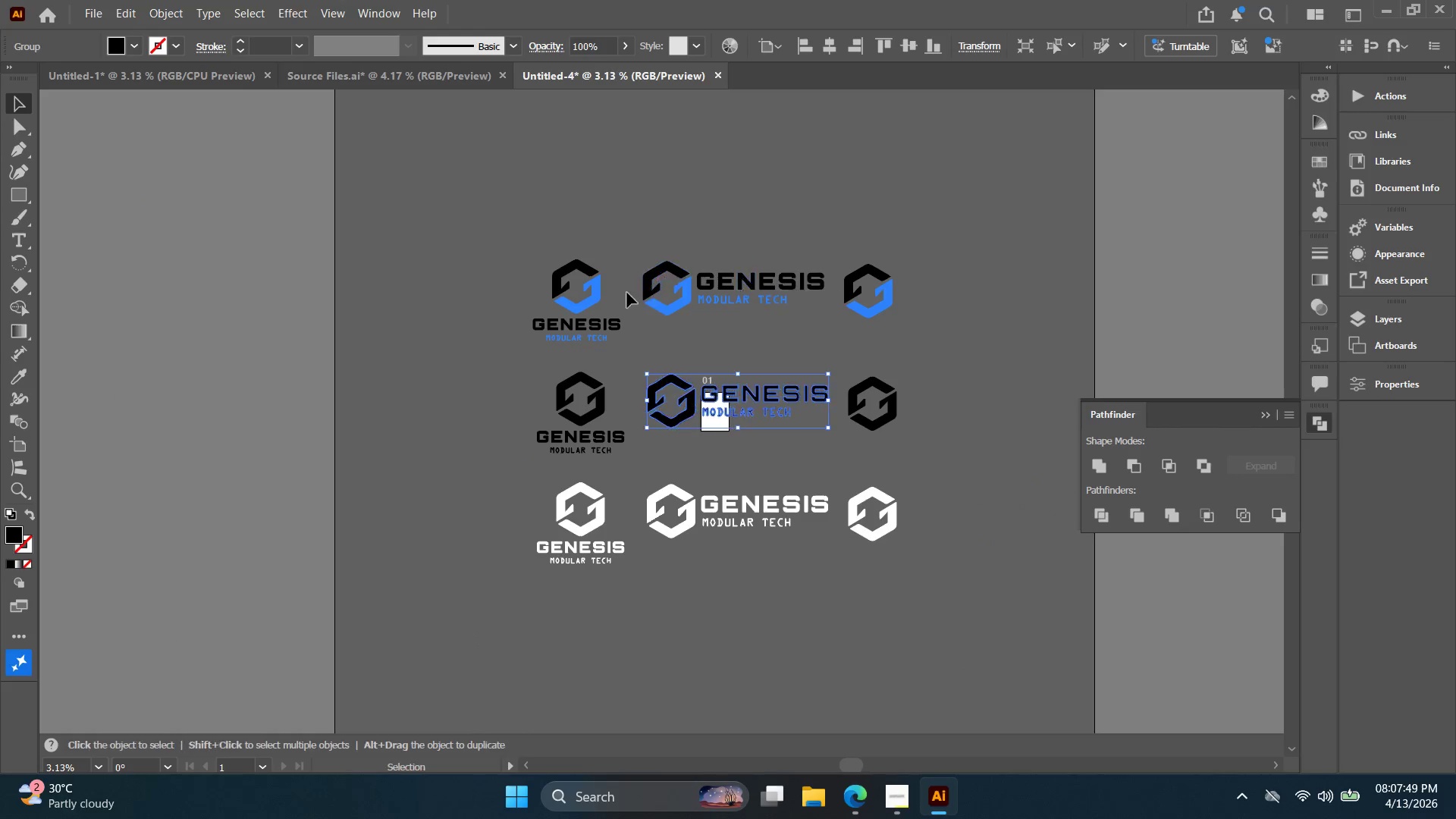 
scroll: coordinate [742, 285], scroll_direction: down, amount: 8.0
 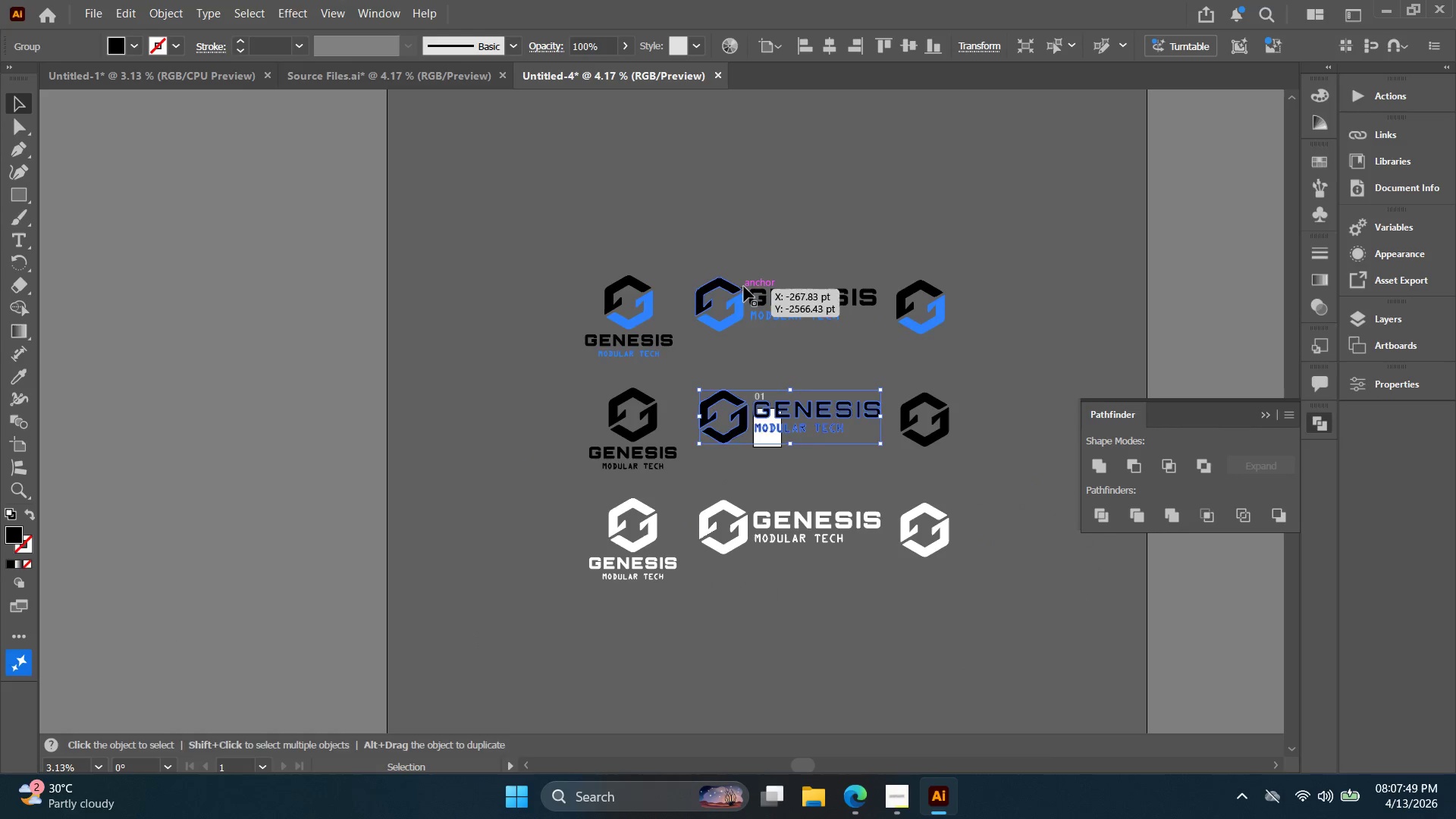 
key(Alt+AltLeft)
 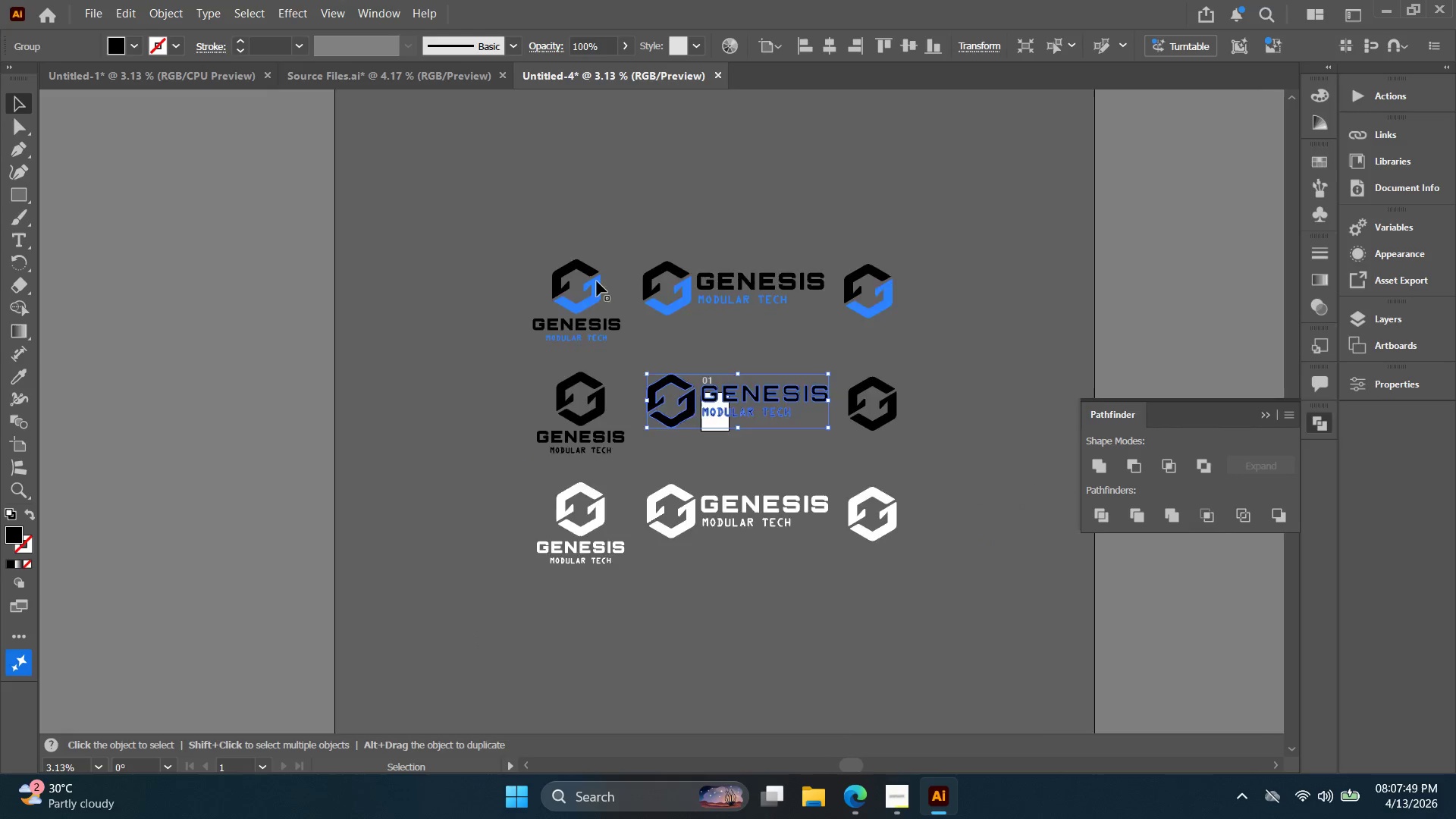 
hold_key(key=Space, duration=0.33)
 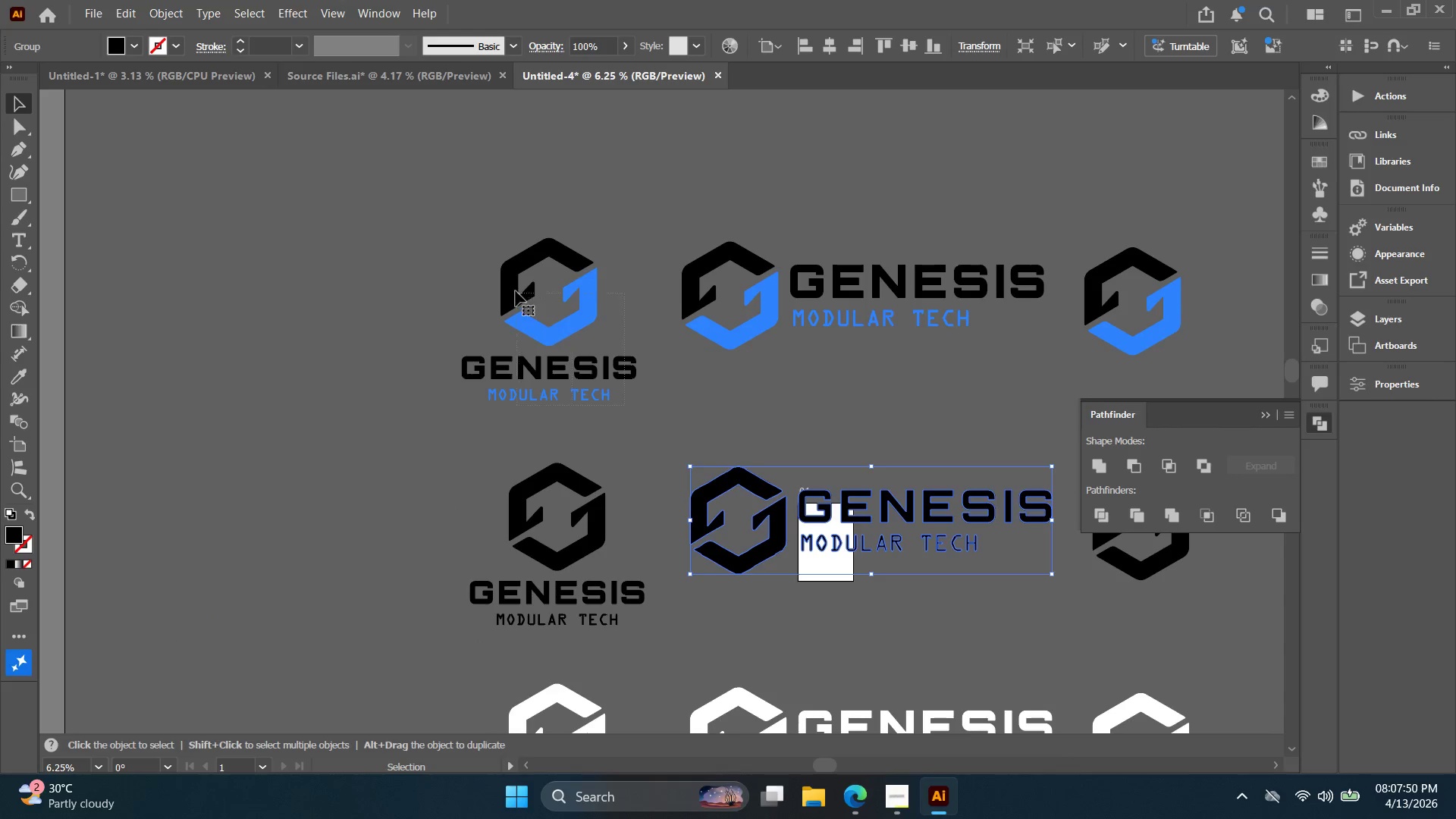 
left_click_drag(start_coordinate=[593, 281], to_coordinate=[576, 270])
 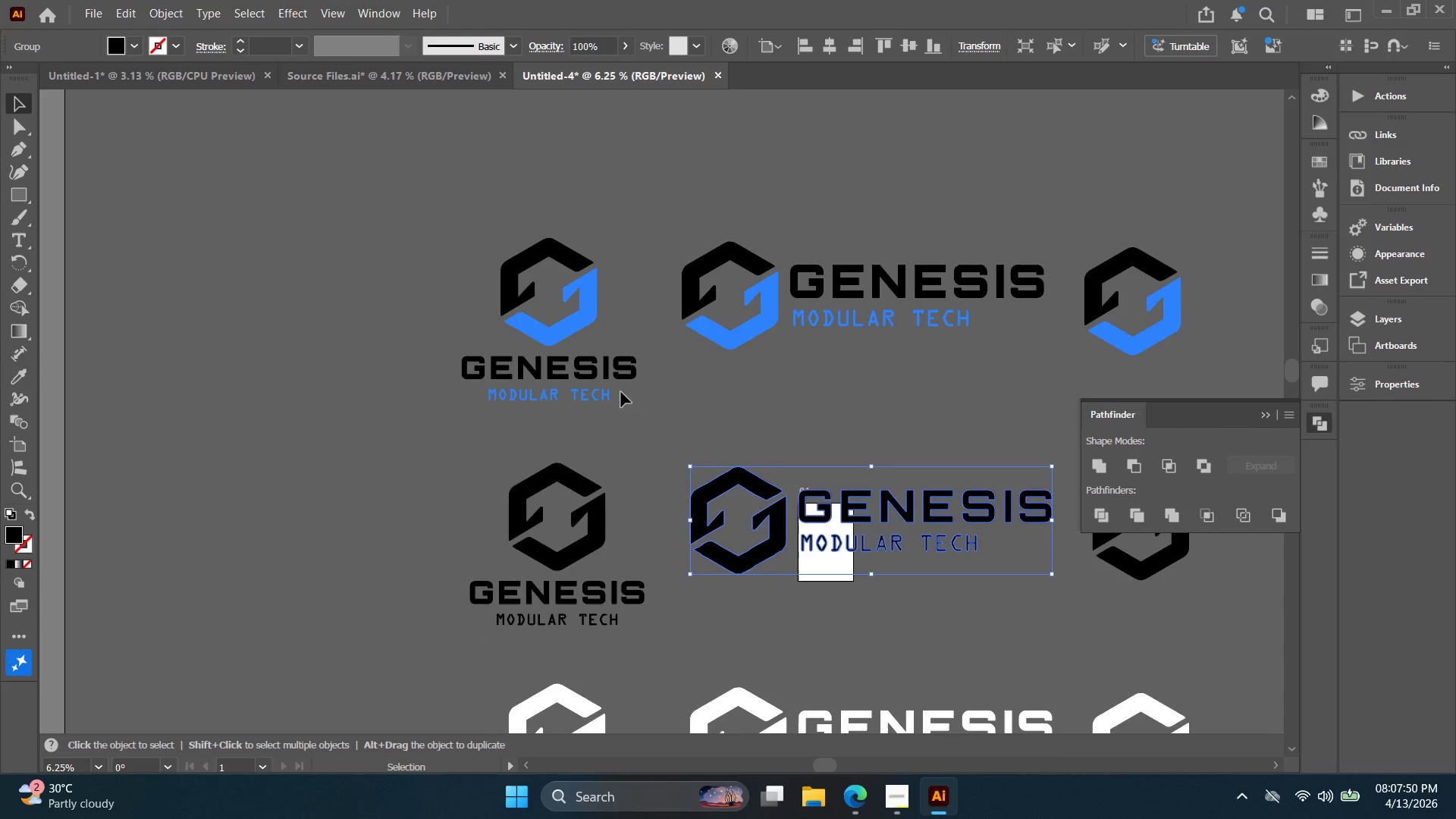 
scroll: coordinate [586, 270], scroll_direction: up, amount: 2.0
 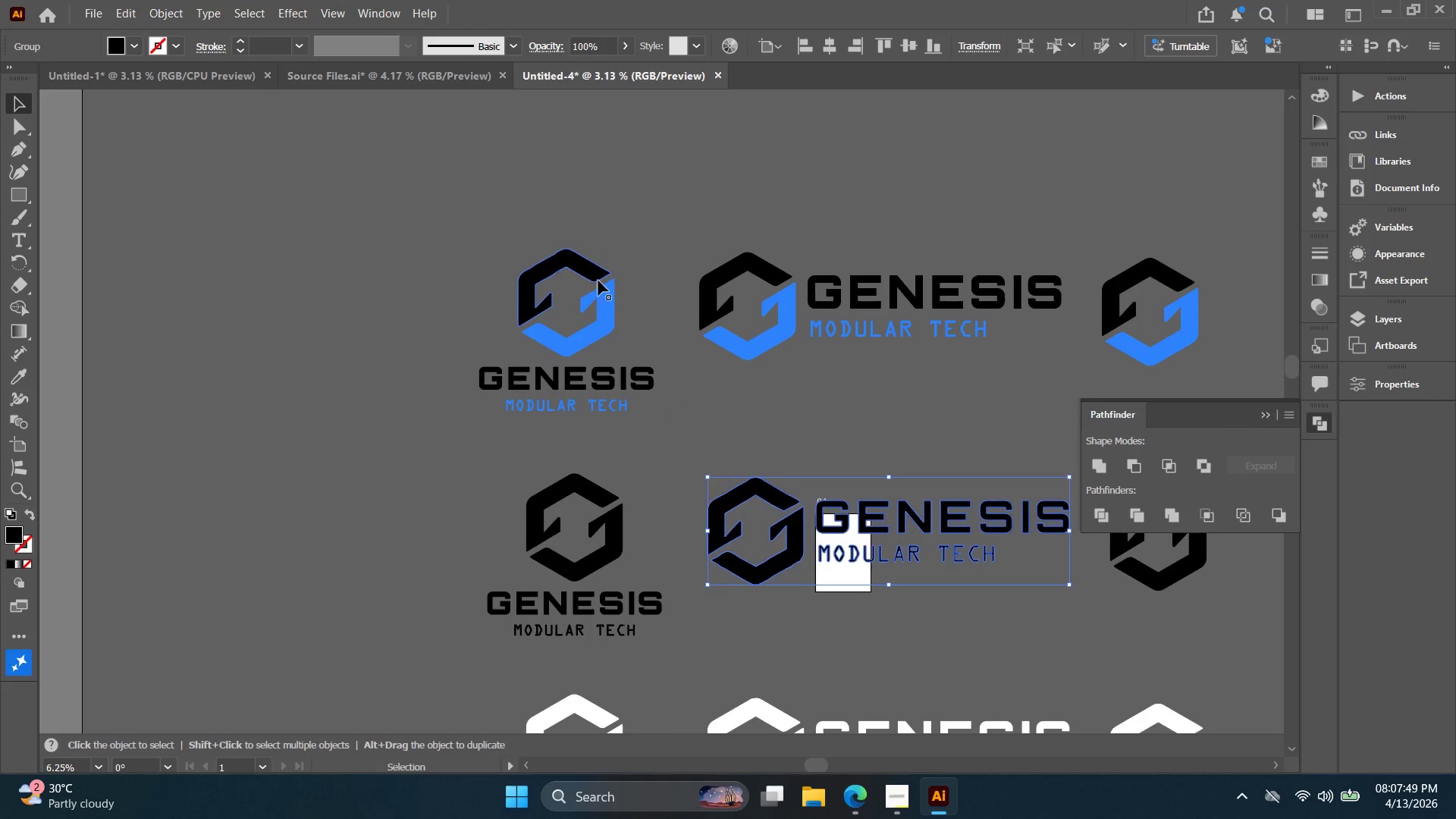 
left_click_drag(start_coordinate=[625, 405], to_coordinate=[516, 292])
 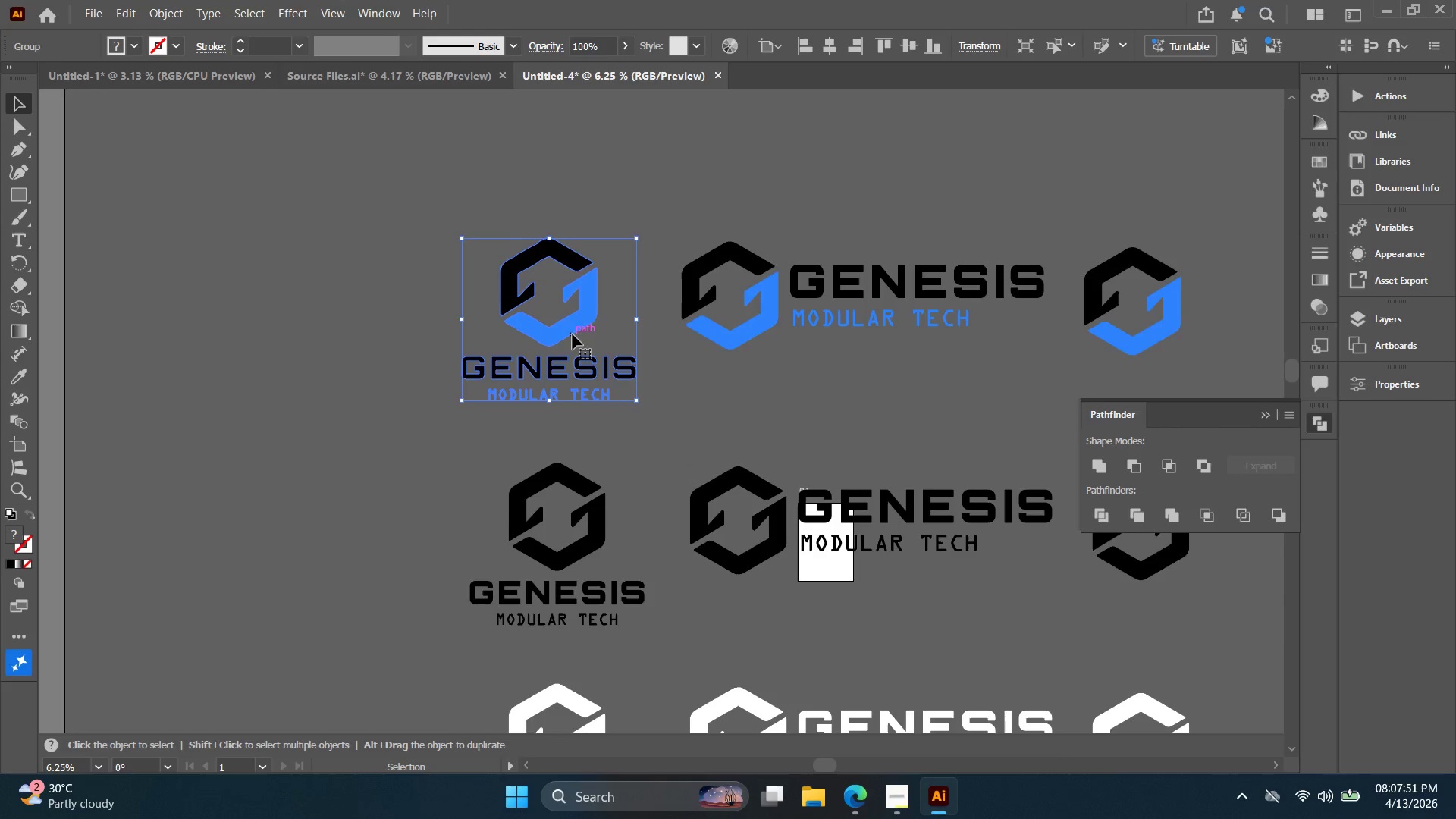 
key(Alt+AltLeft)
 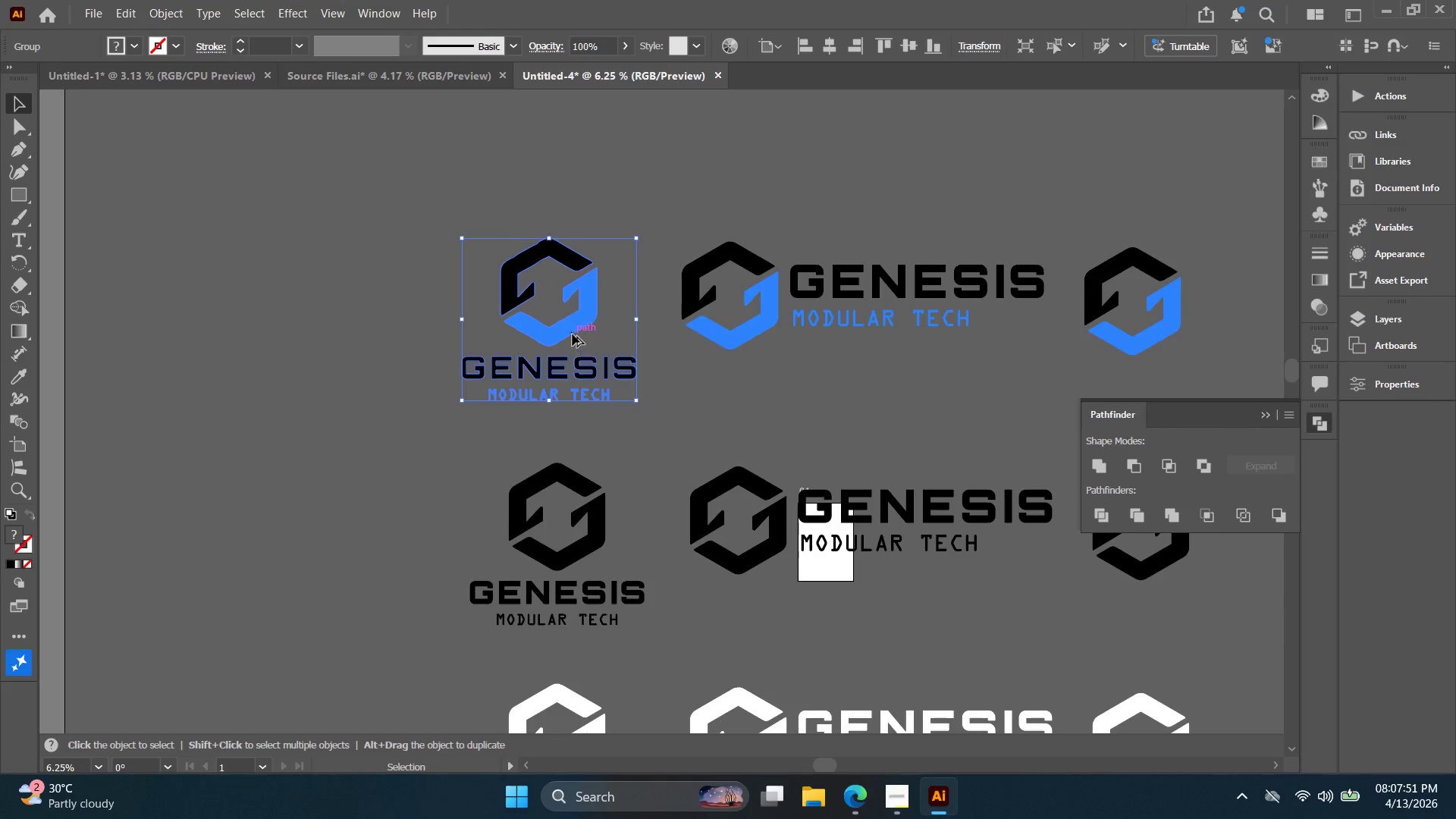 
key(Alt+AltLeft)
 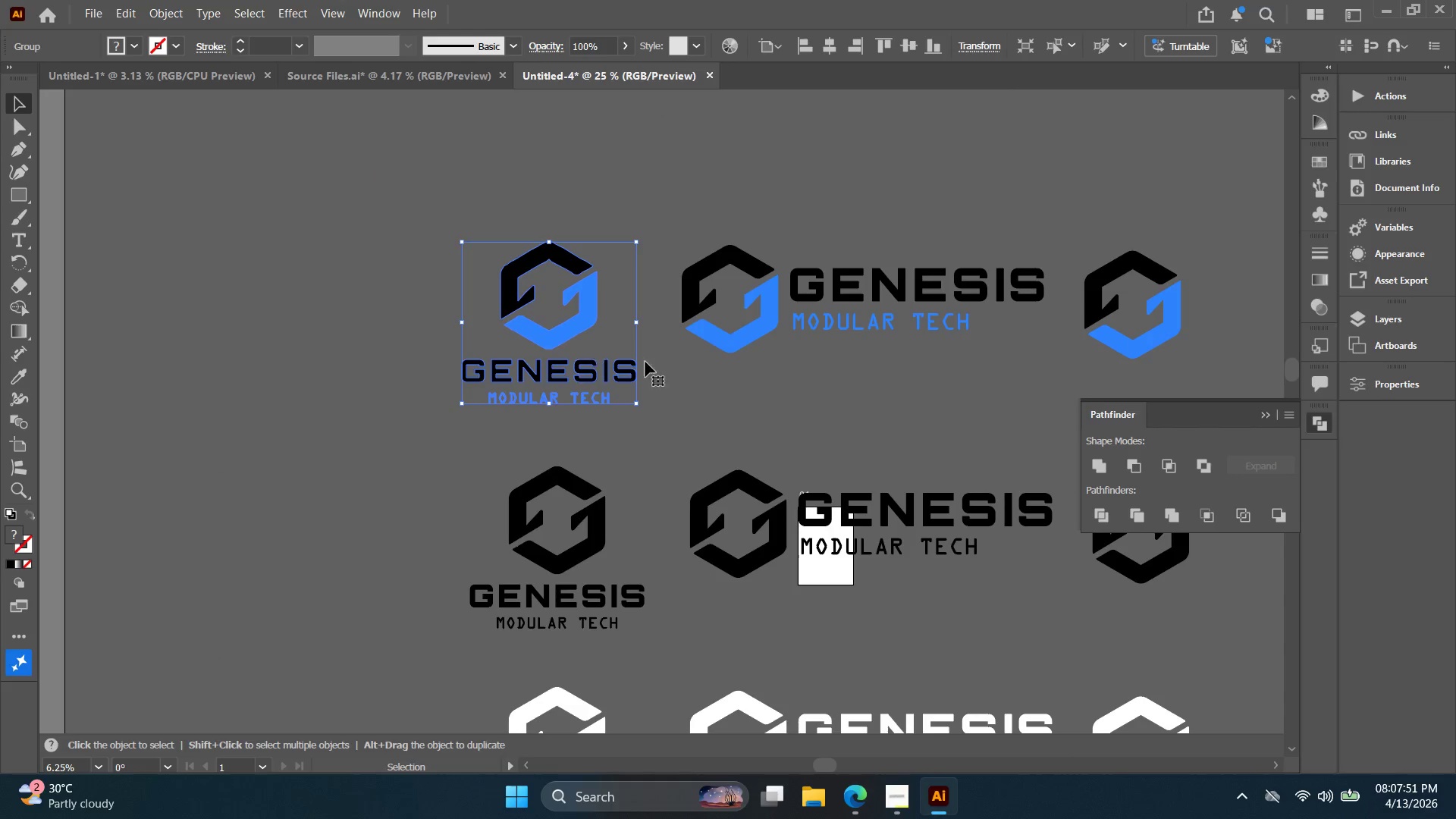 
key(Space)
 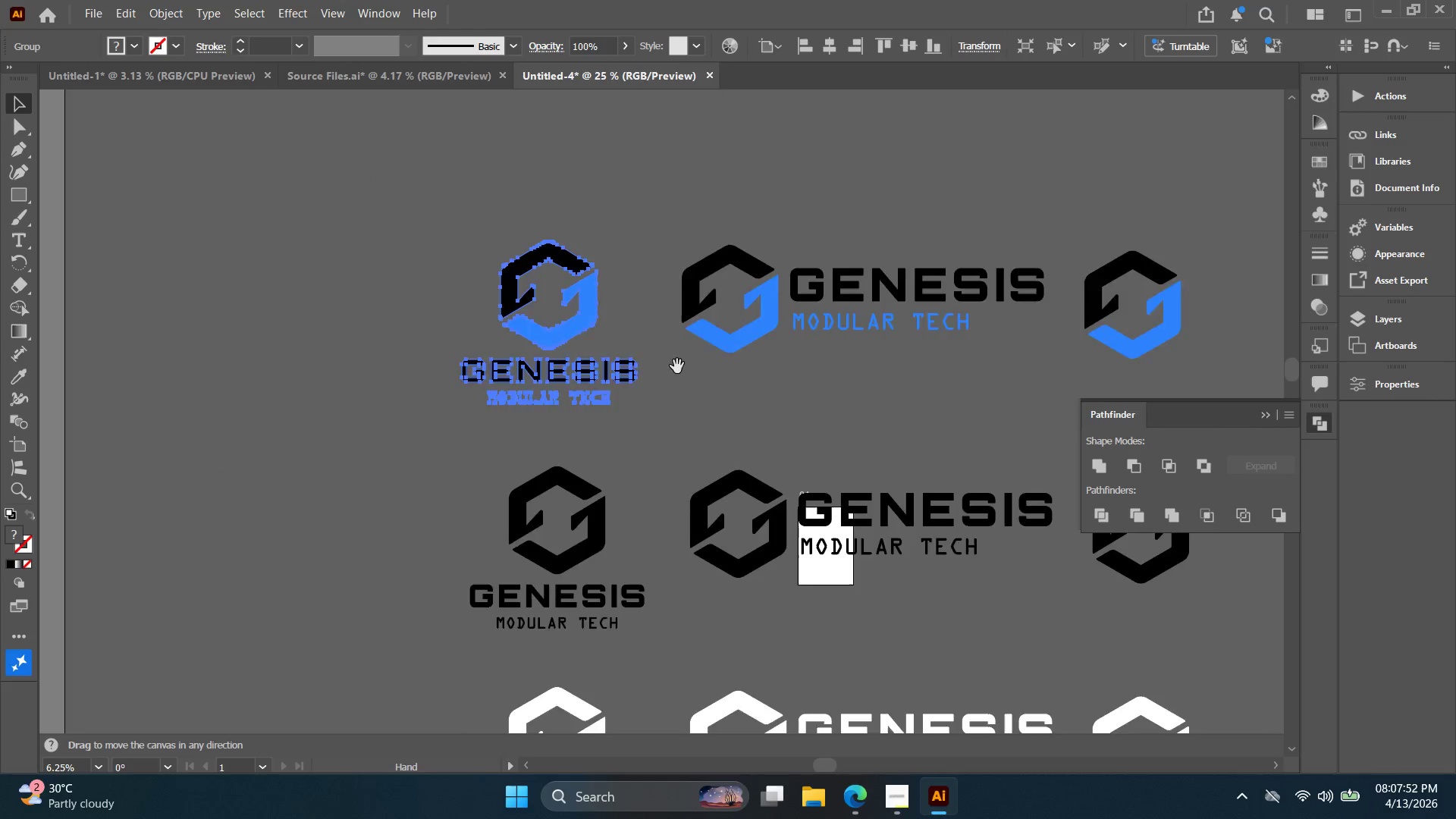 
left_click_drag(start_coordinate=[655, 366], to_coordinate=[457, 276])
 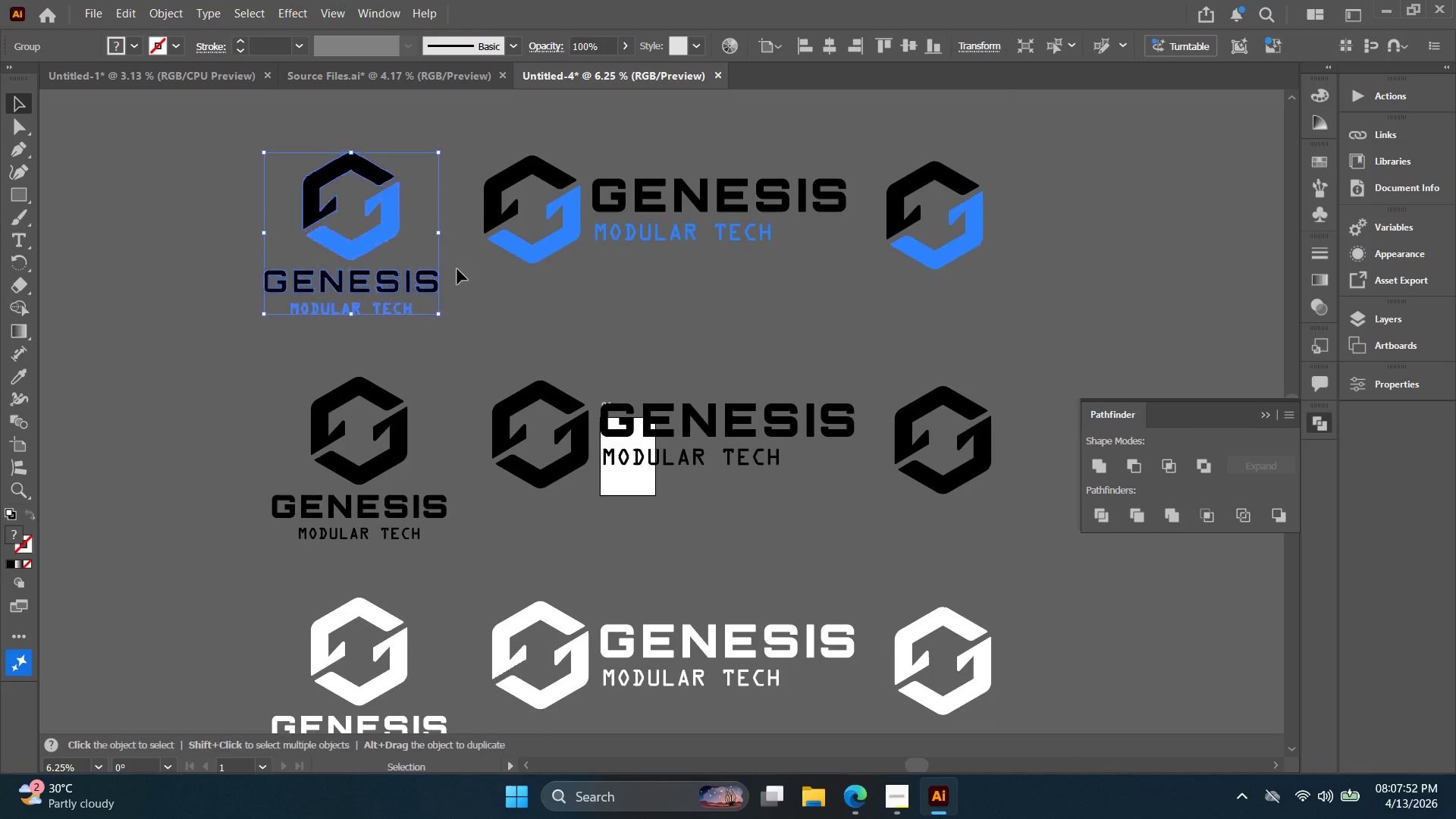 
scroll: coordinate [573, 339], scroll_direction: none, amount: 0.0
 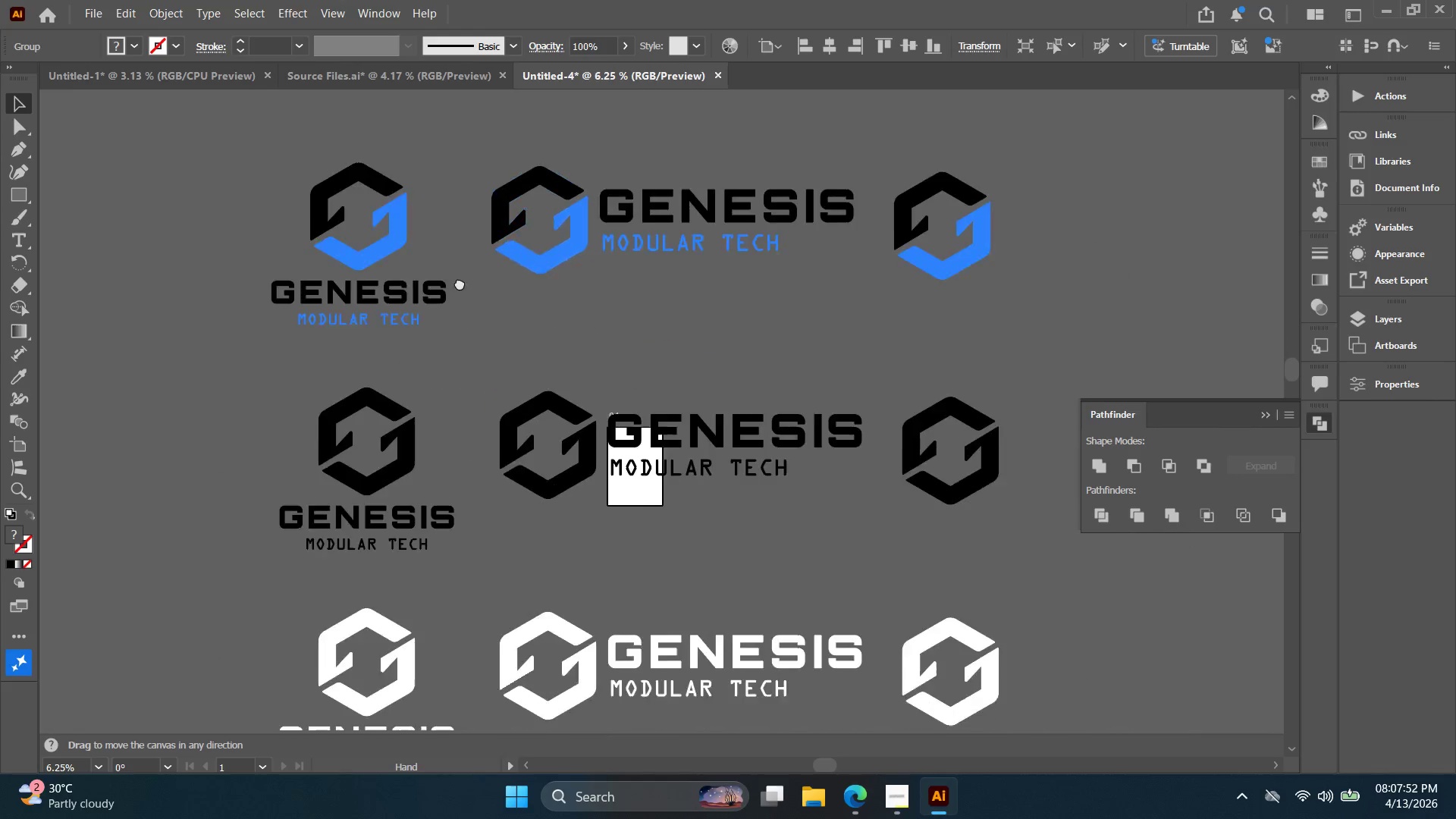 
key(Alt+AltLeft)
 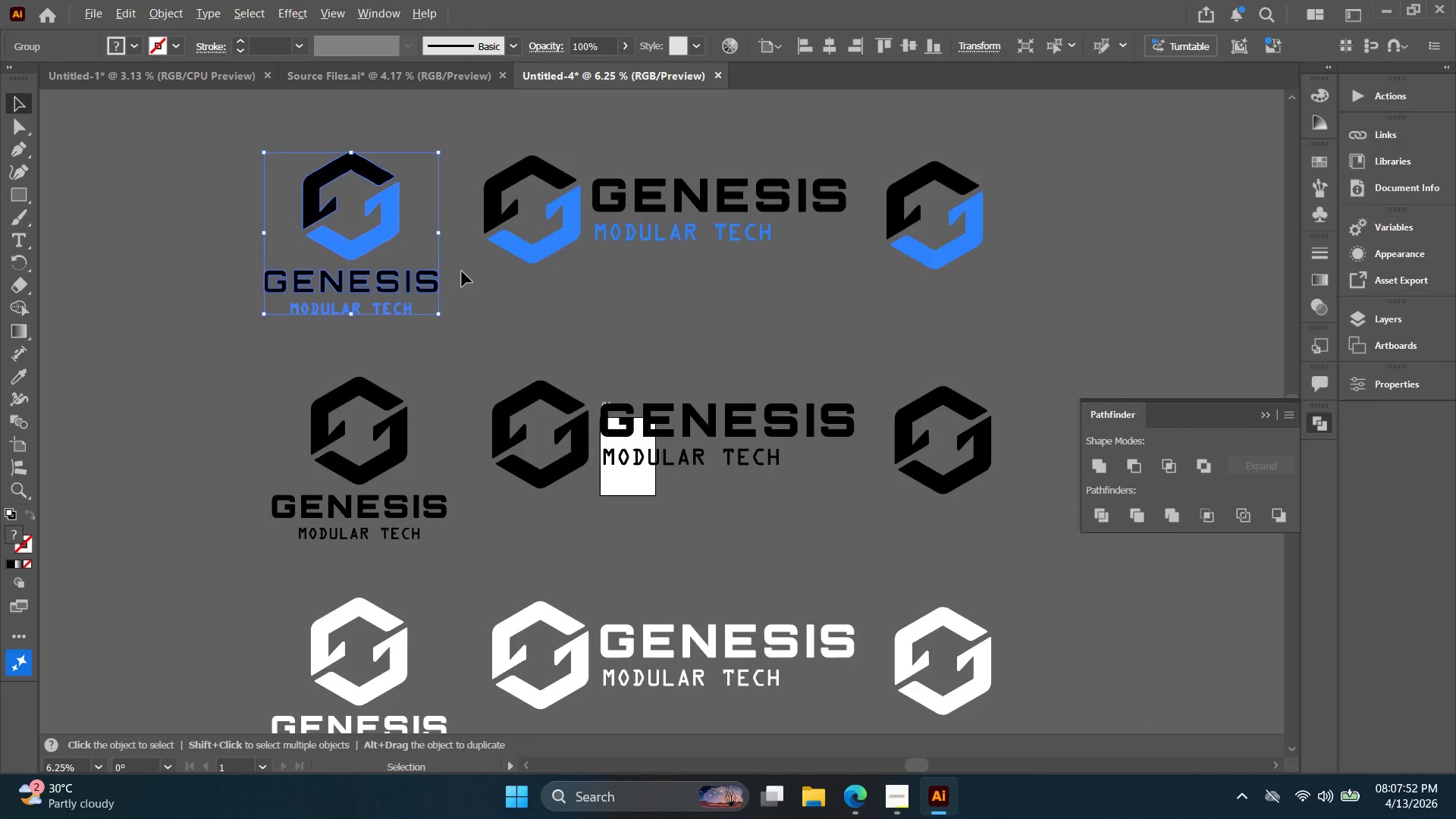 
scroll: coordinate [463, 272], scroll_direction: down, amount: 2.0
 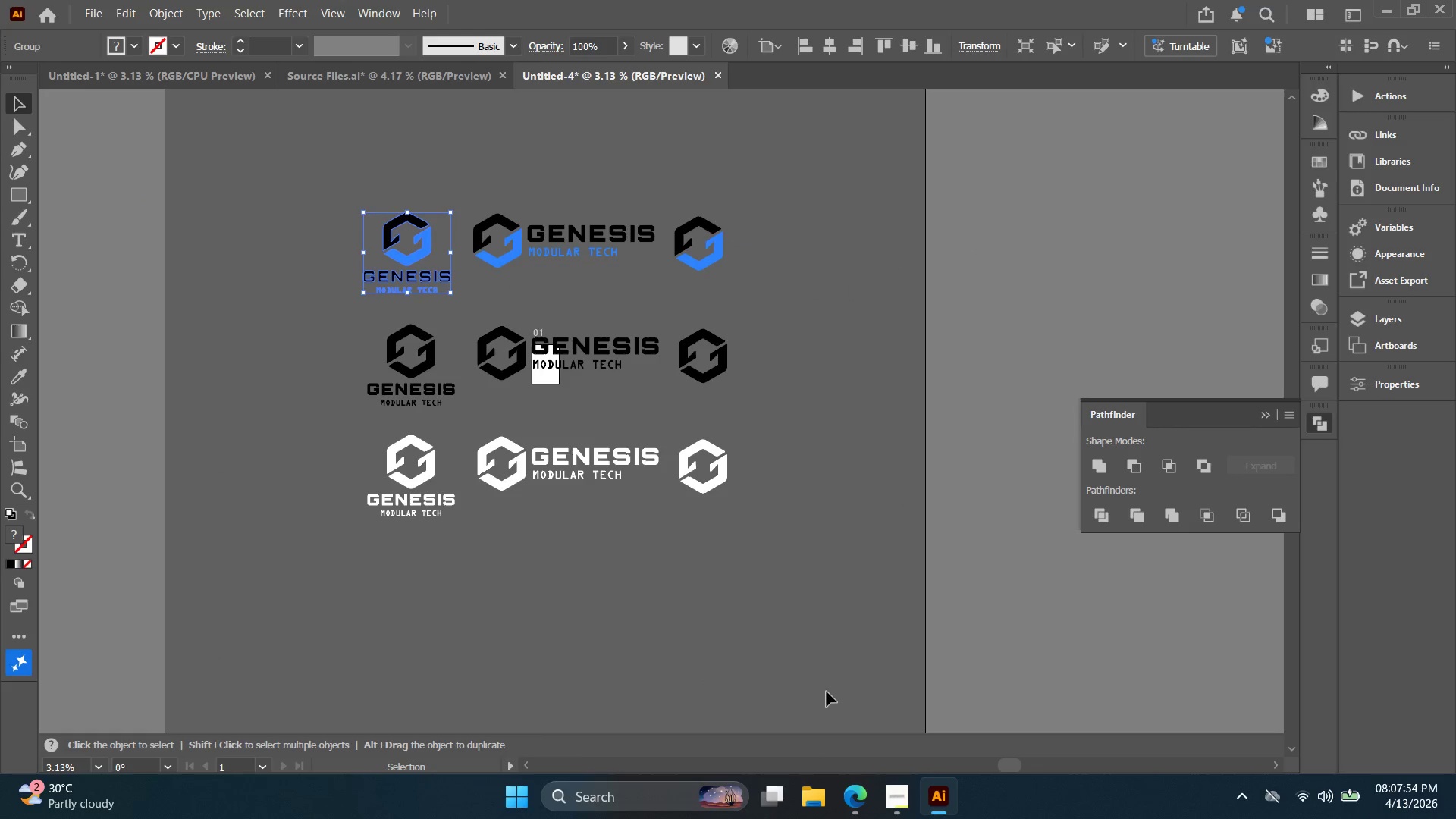 
left_click([881, 799])
 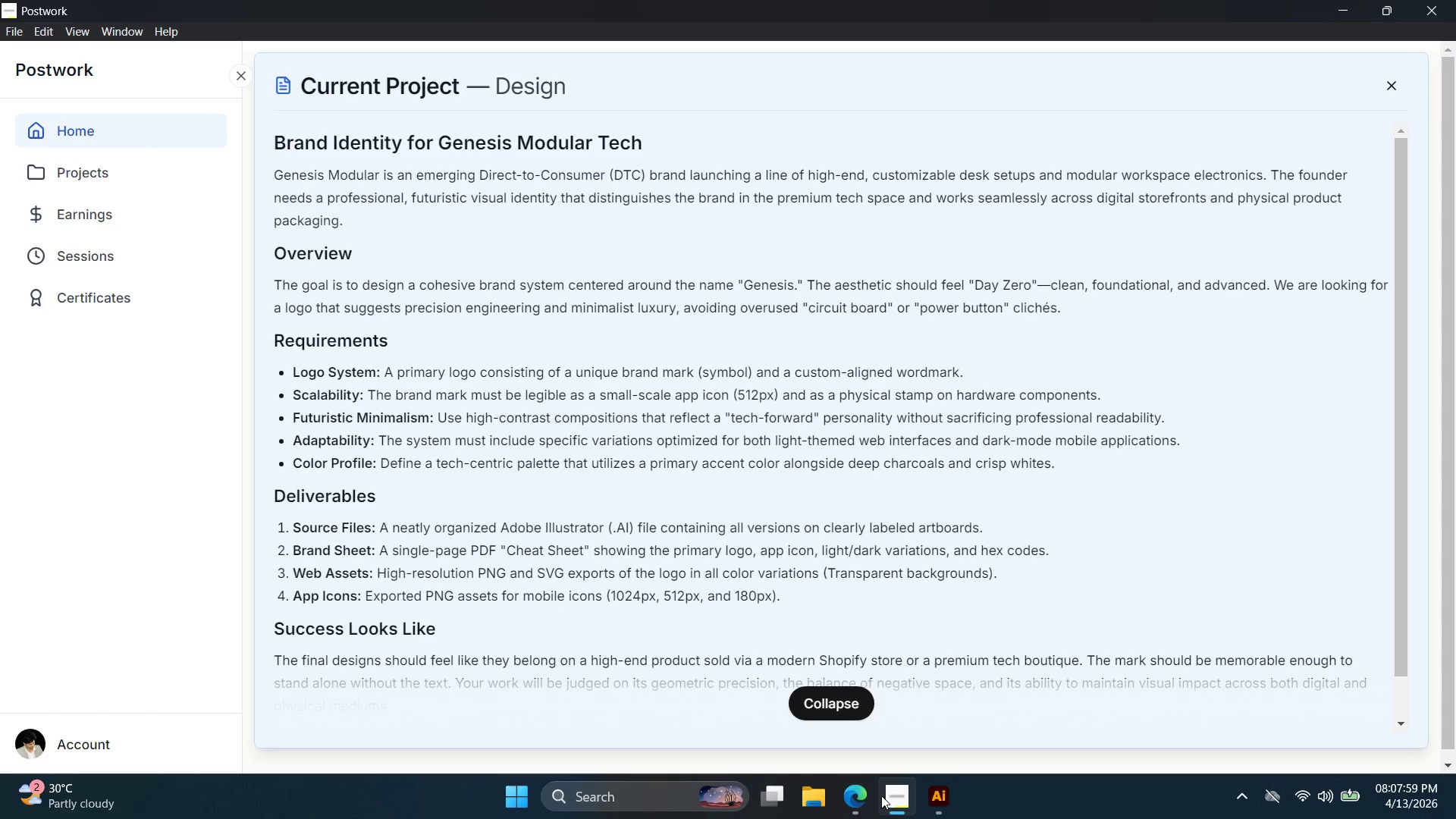 
wait(5.59)
 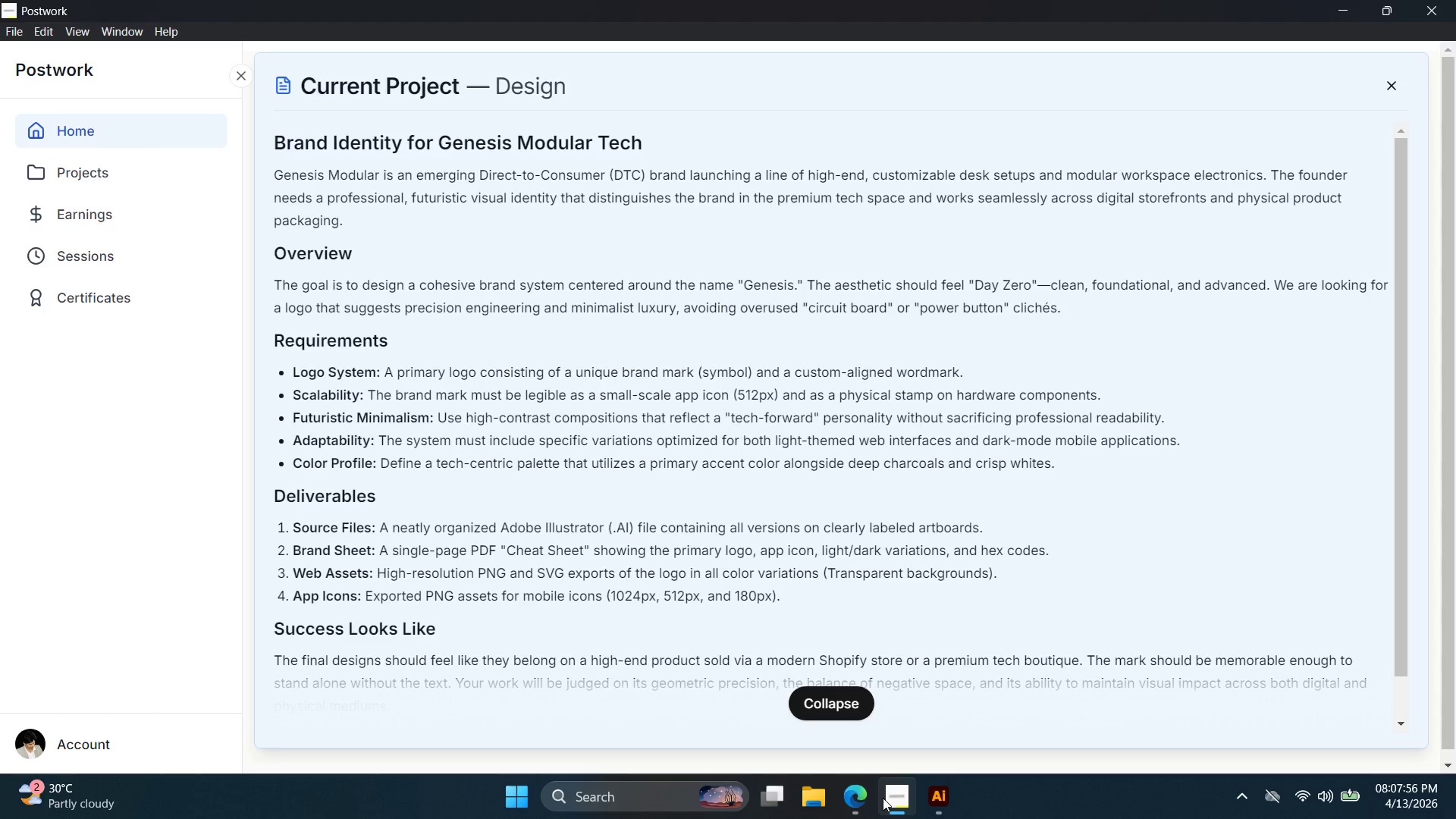 
left_click_drag(start_coordinate=[779, 285], to_coordinate=[289, 190])
 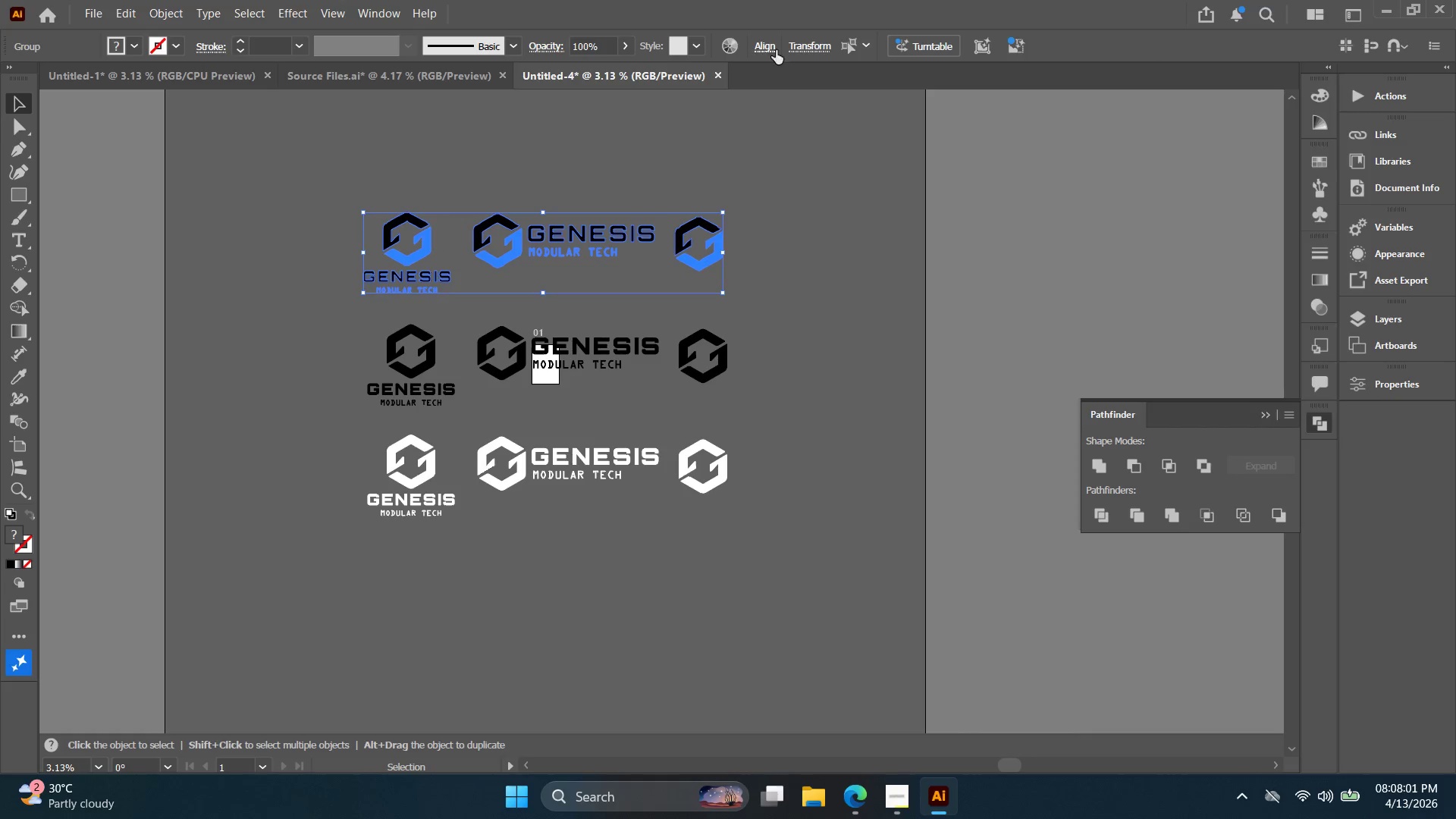 
left_click([791, 42])
 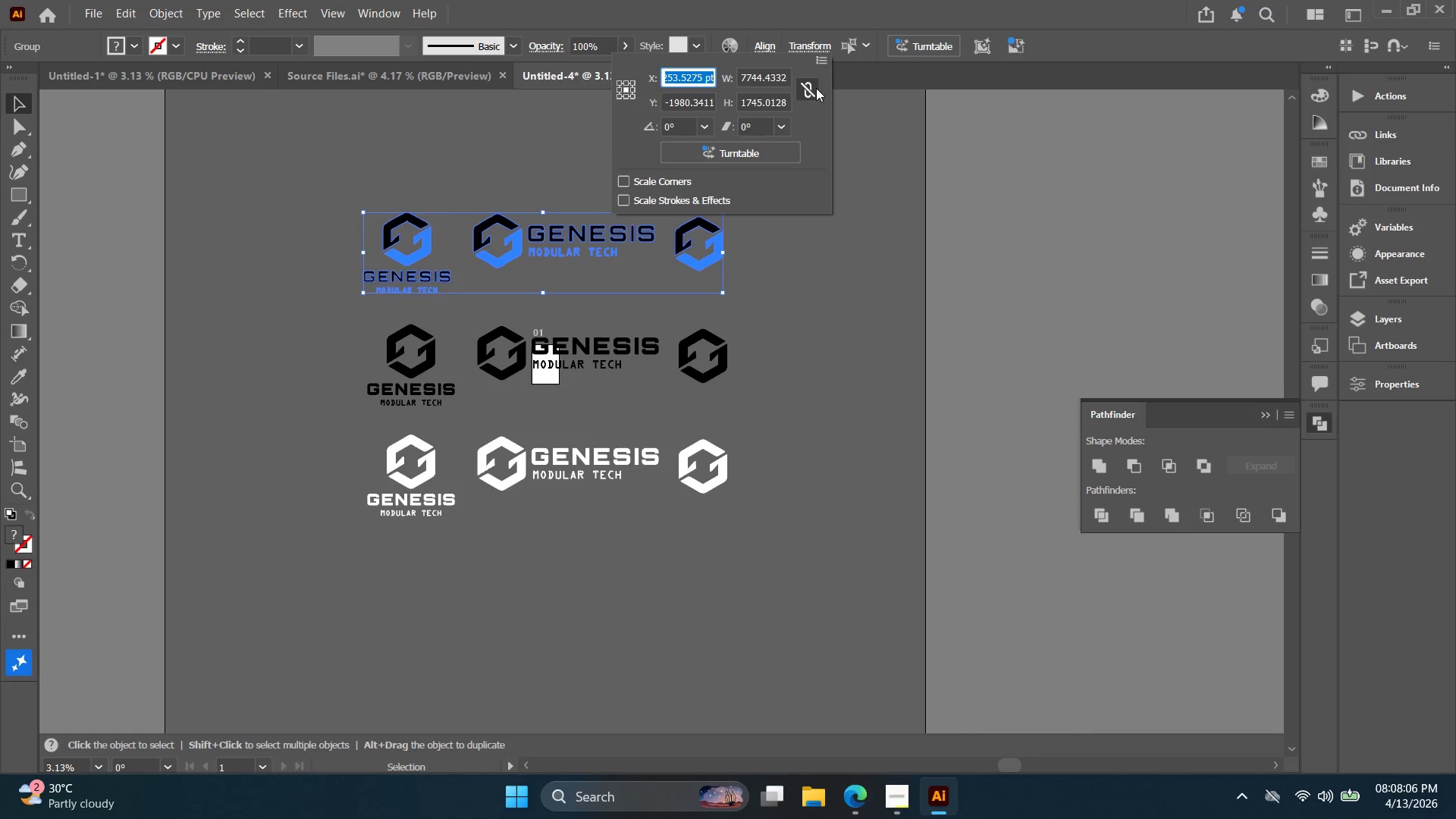 
wait(5.75)
 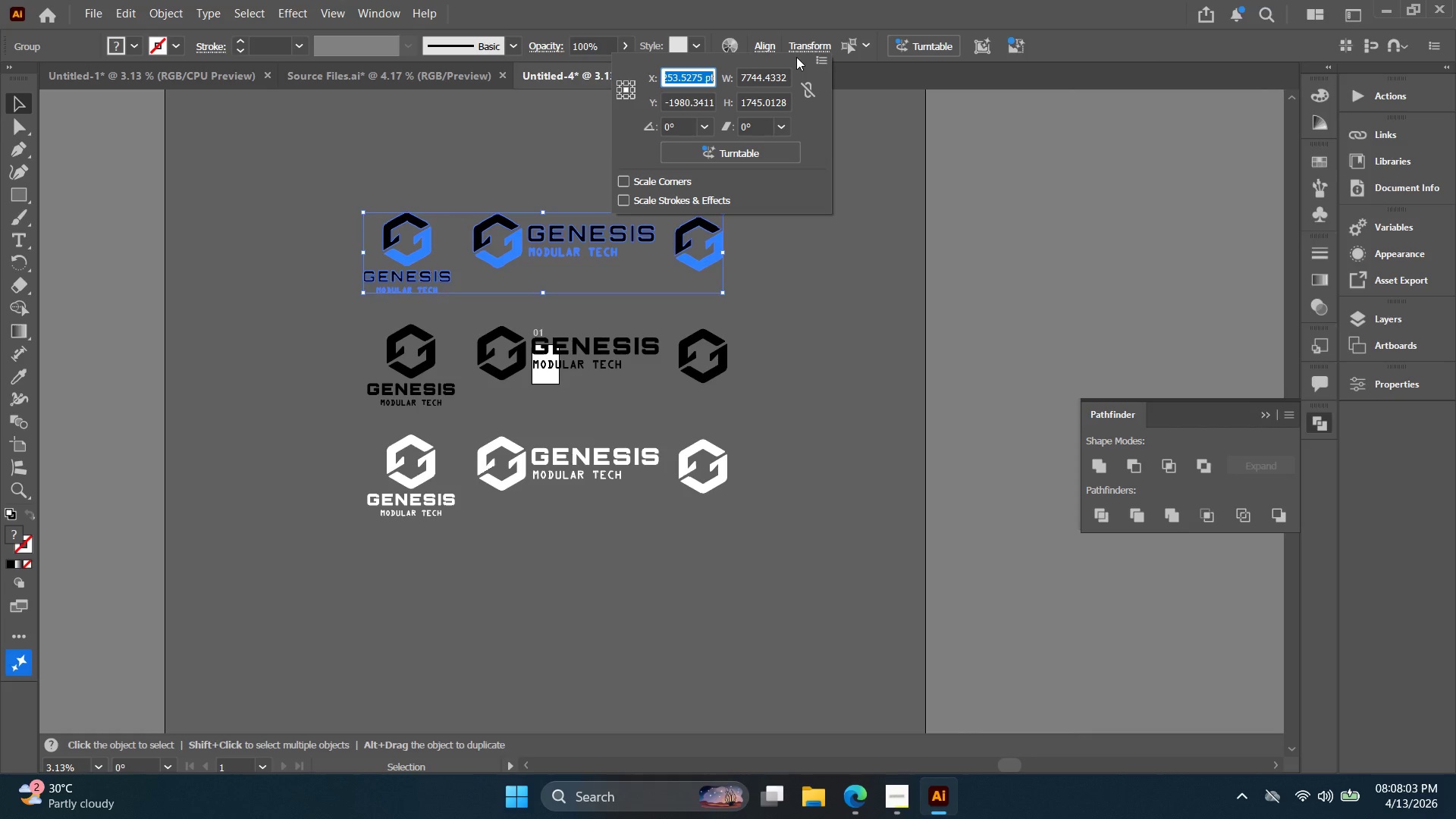 
key(Alt+AltLeft)
 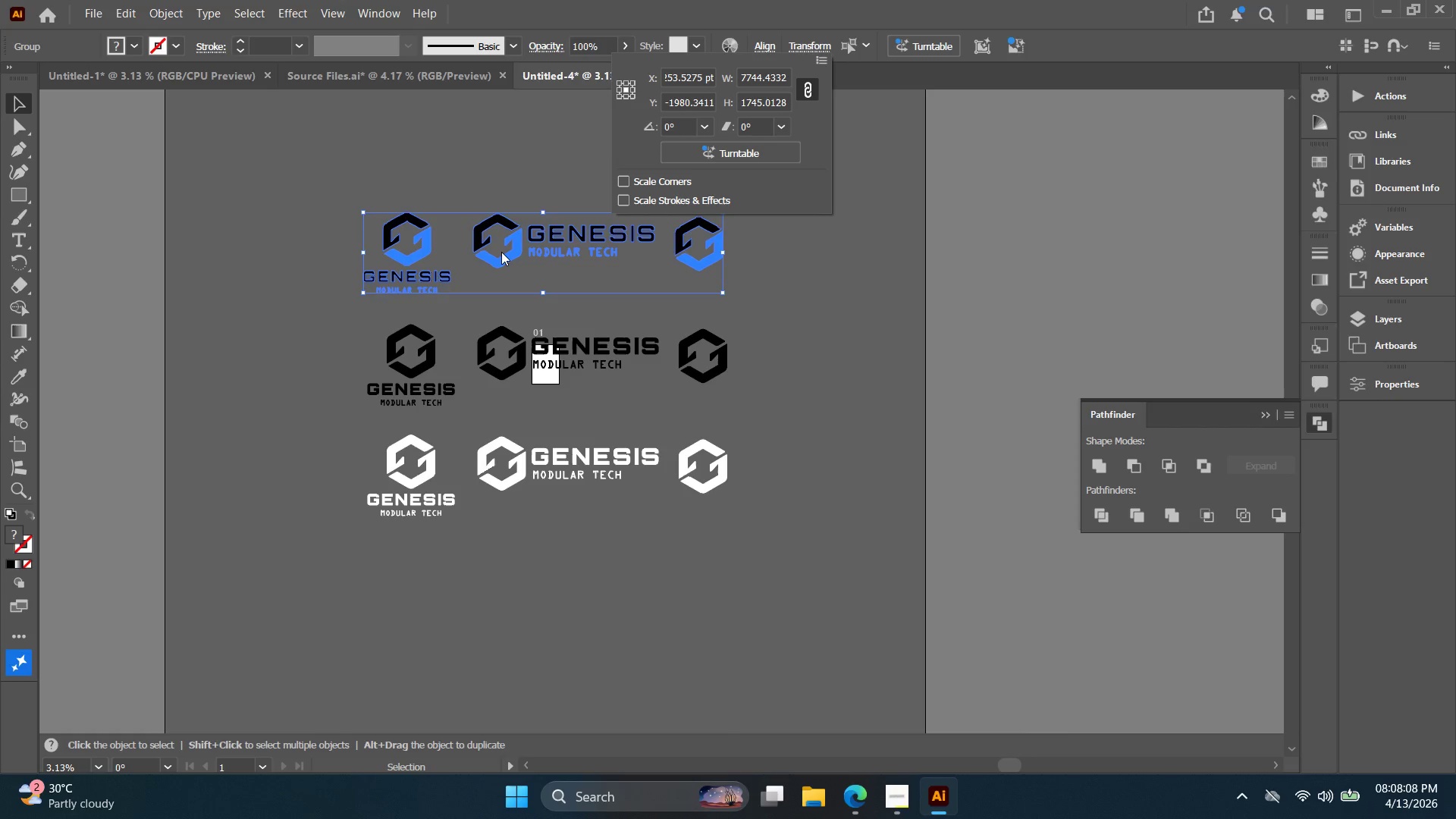 
left_click([502, 257])
 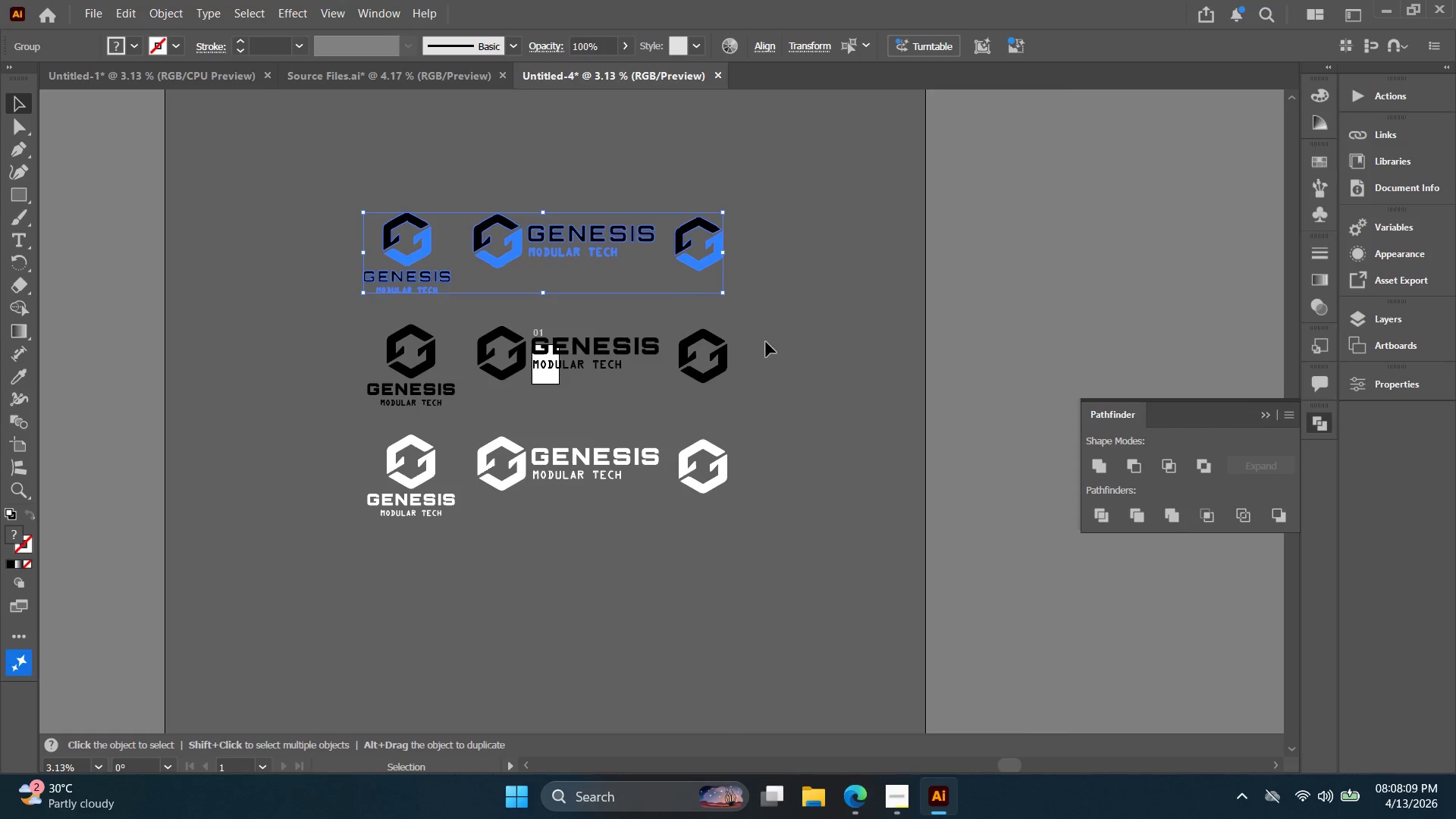 
scroll: coordinate [500, 251], scroll_direction: up, amount: 3.0
 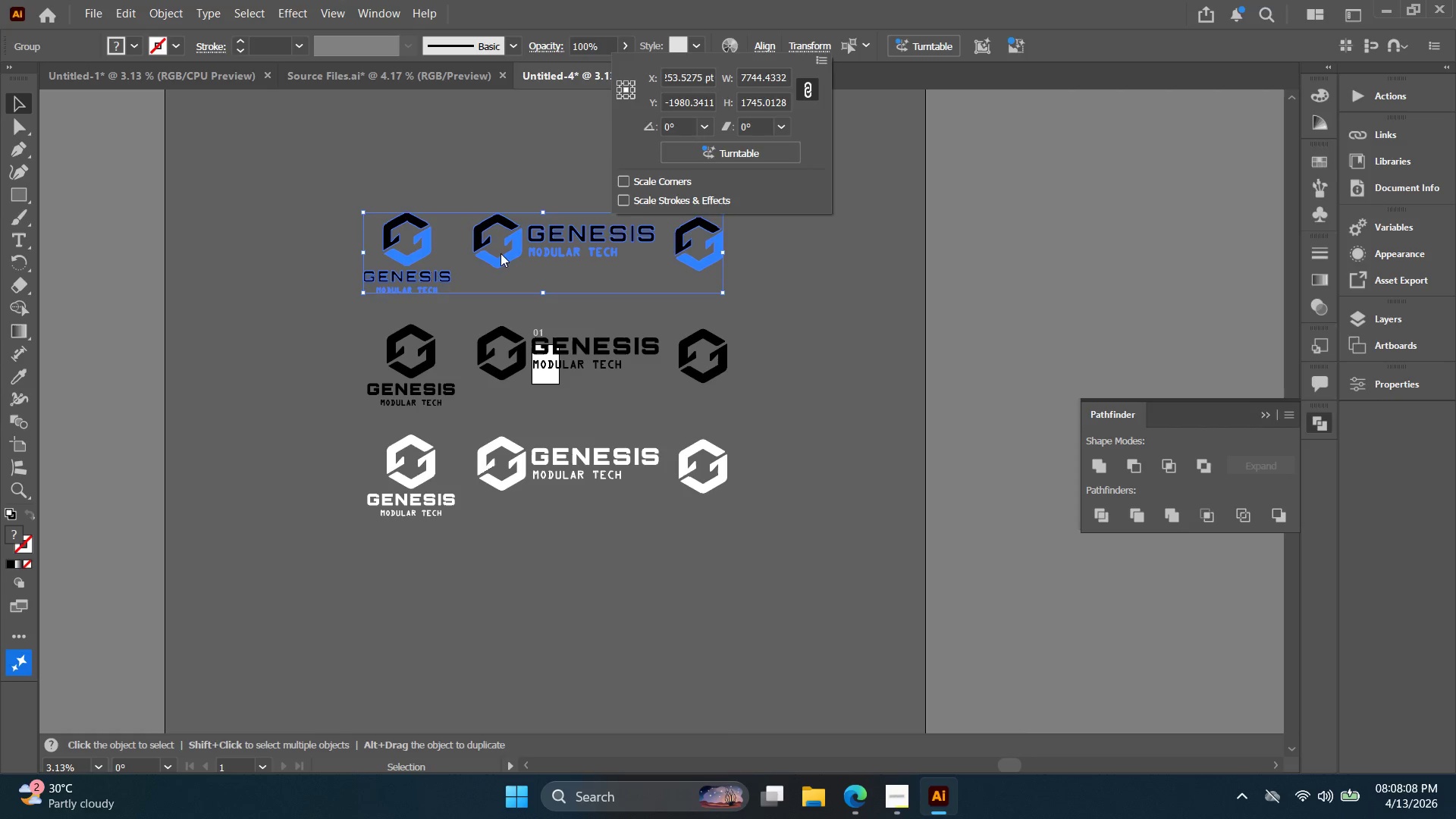 
left_click_drag(start_coordinate=[802, 518], to_coordinate=[246, 155])
 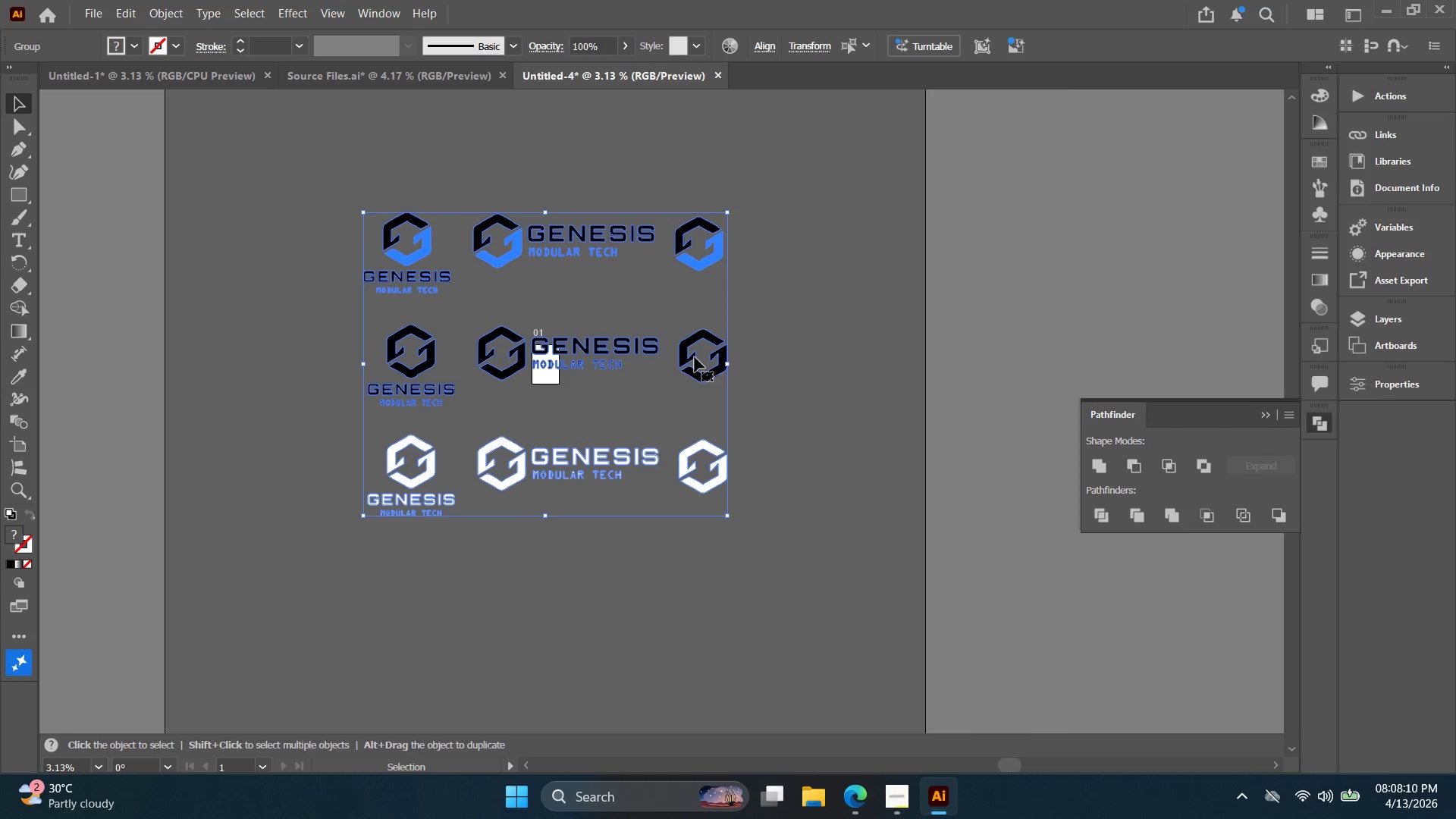 
hold_key(key=ShiftLeft, duration=0.84)
 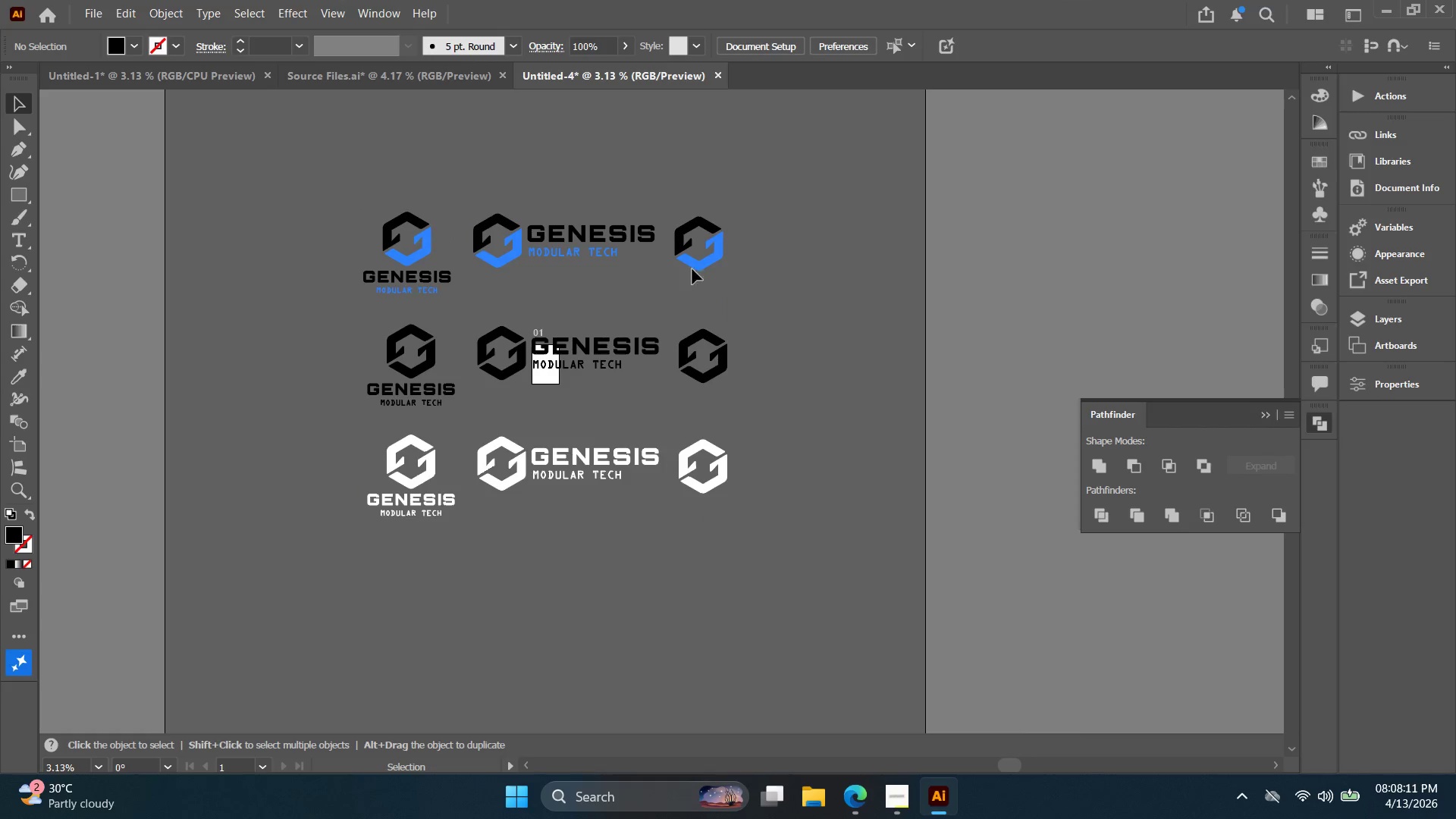 
hold_key(key=AltLeft, duration=0.8)
 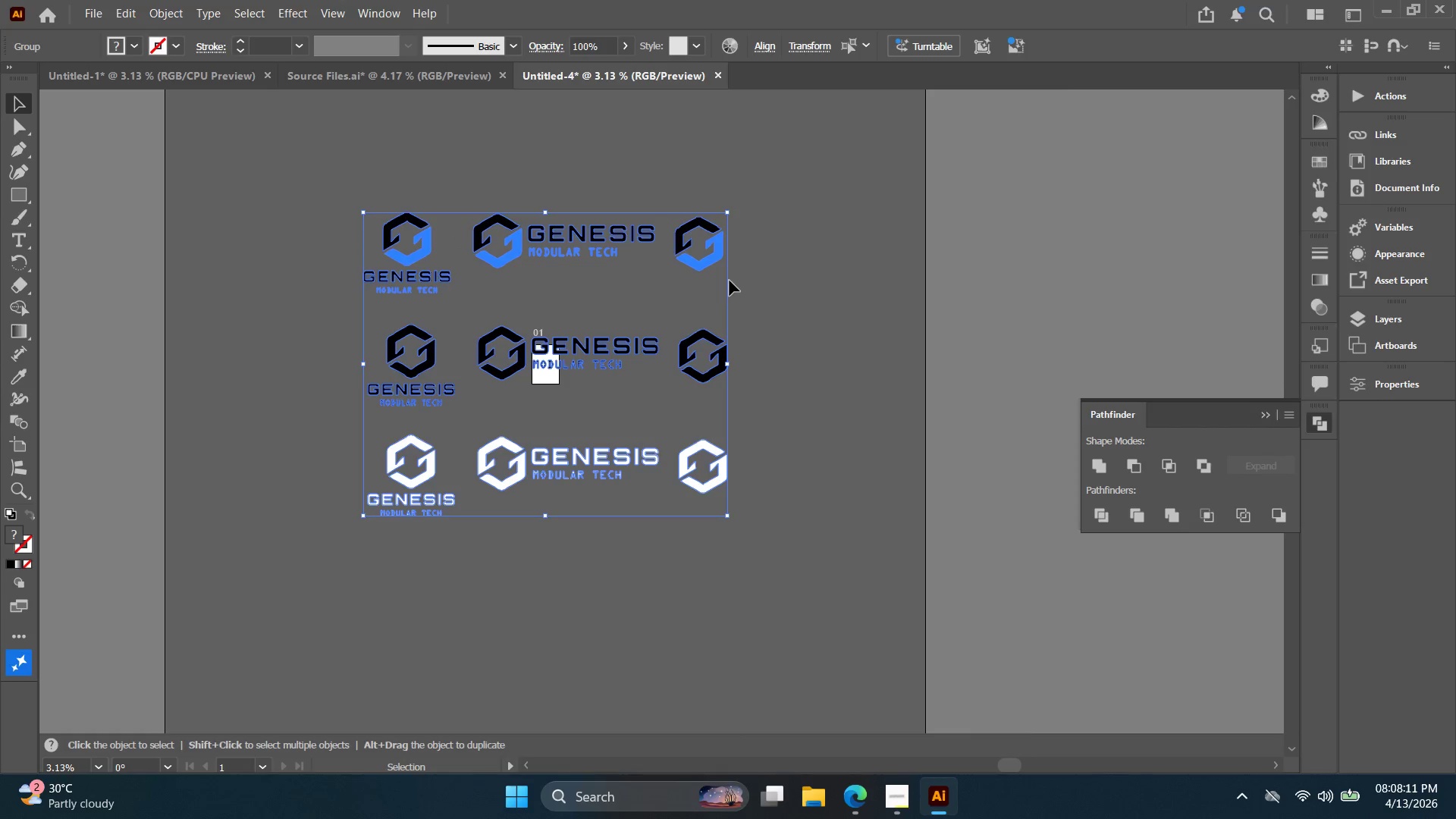 
left_click([730, 281])
 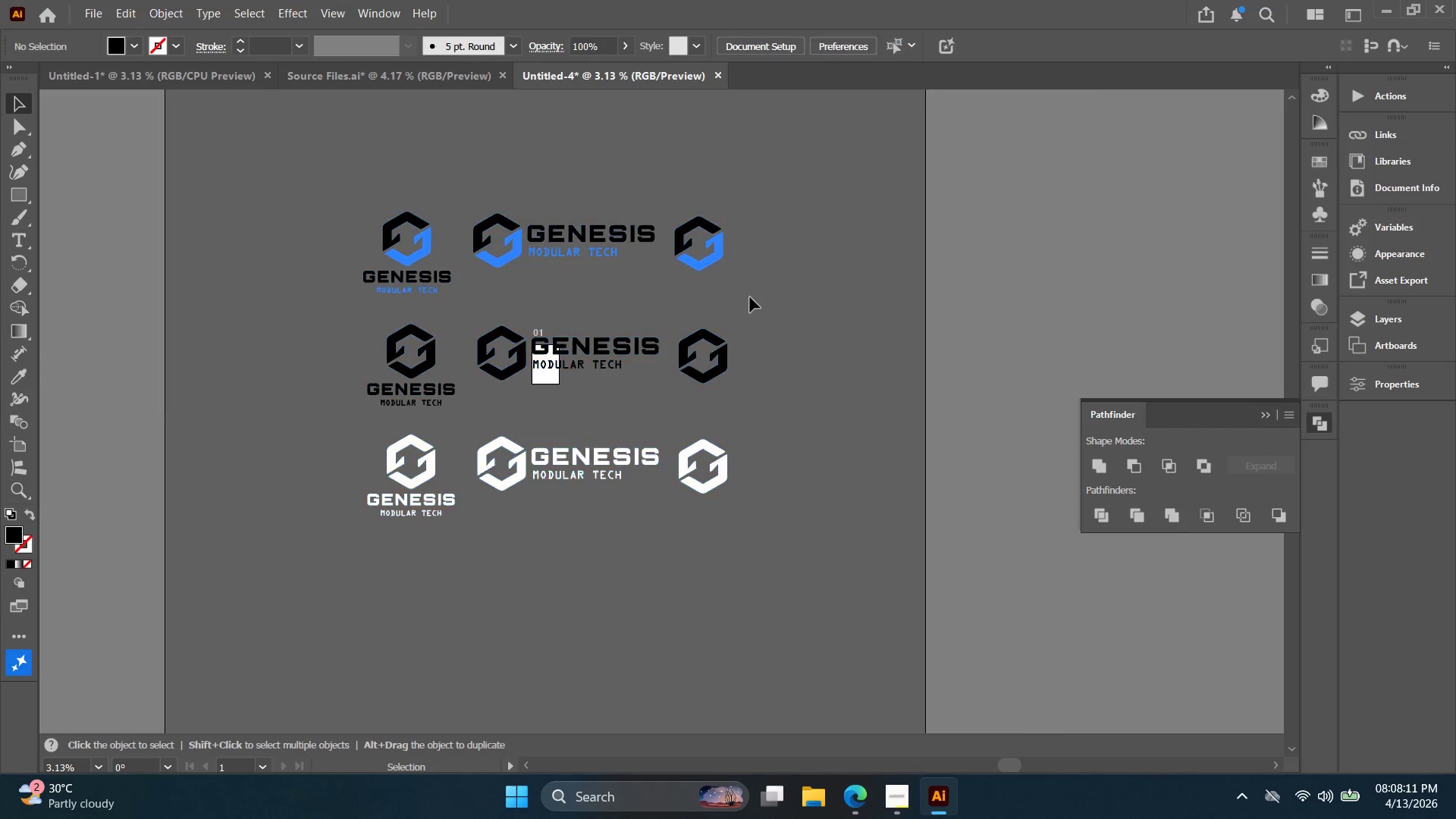 
left_click_drag(start_coordinate=[736, 286], to_coordinate=[266, 175])
 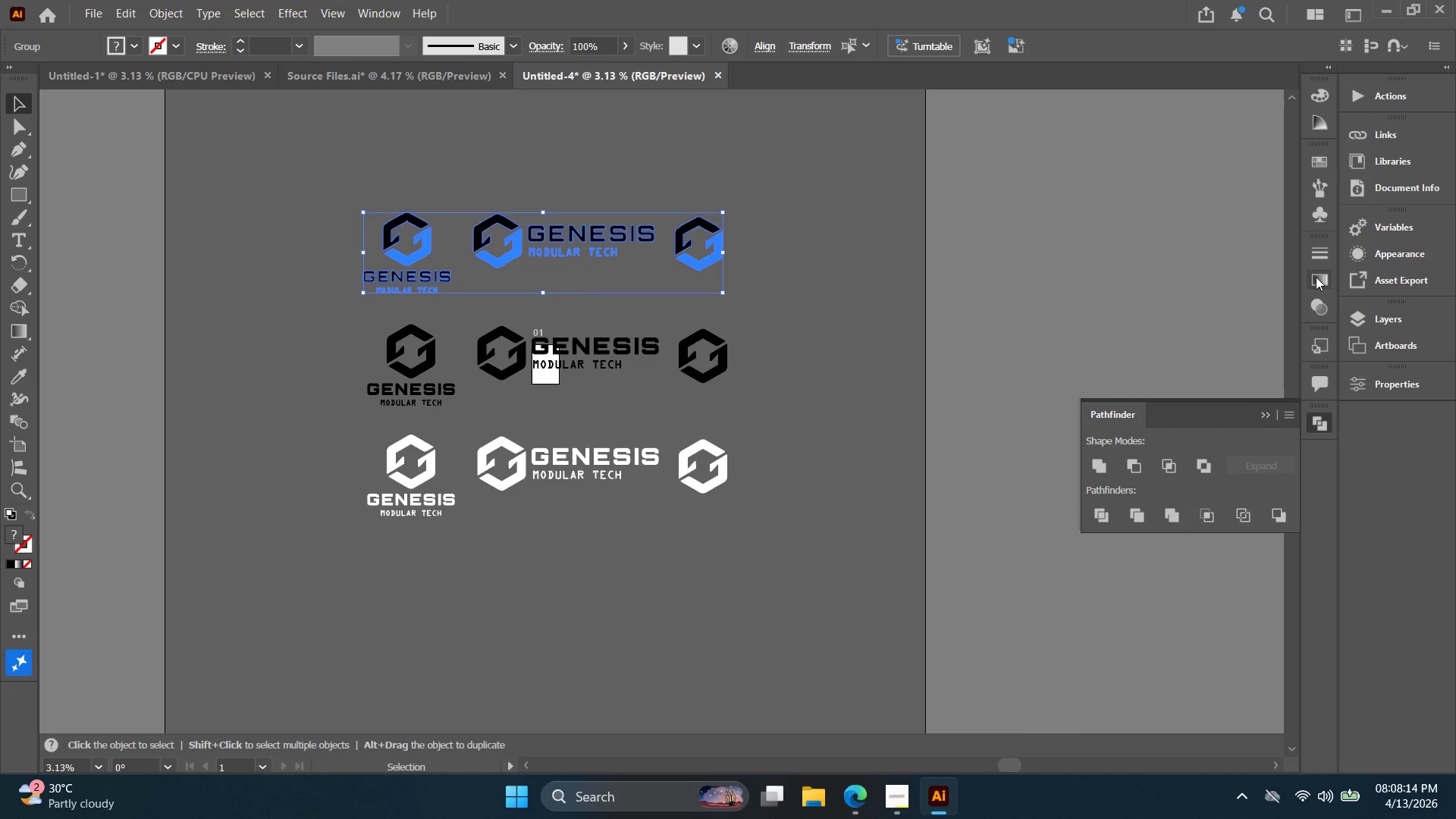 
left_click([1360, 383])
 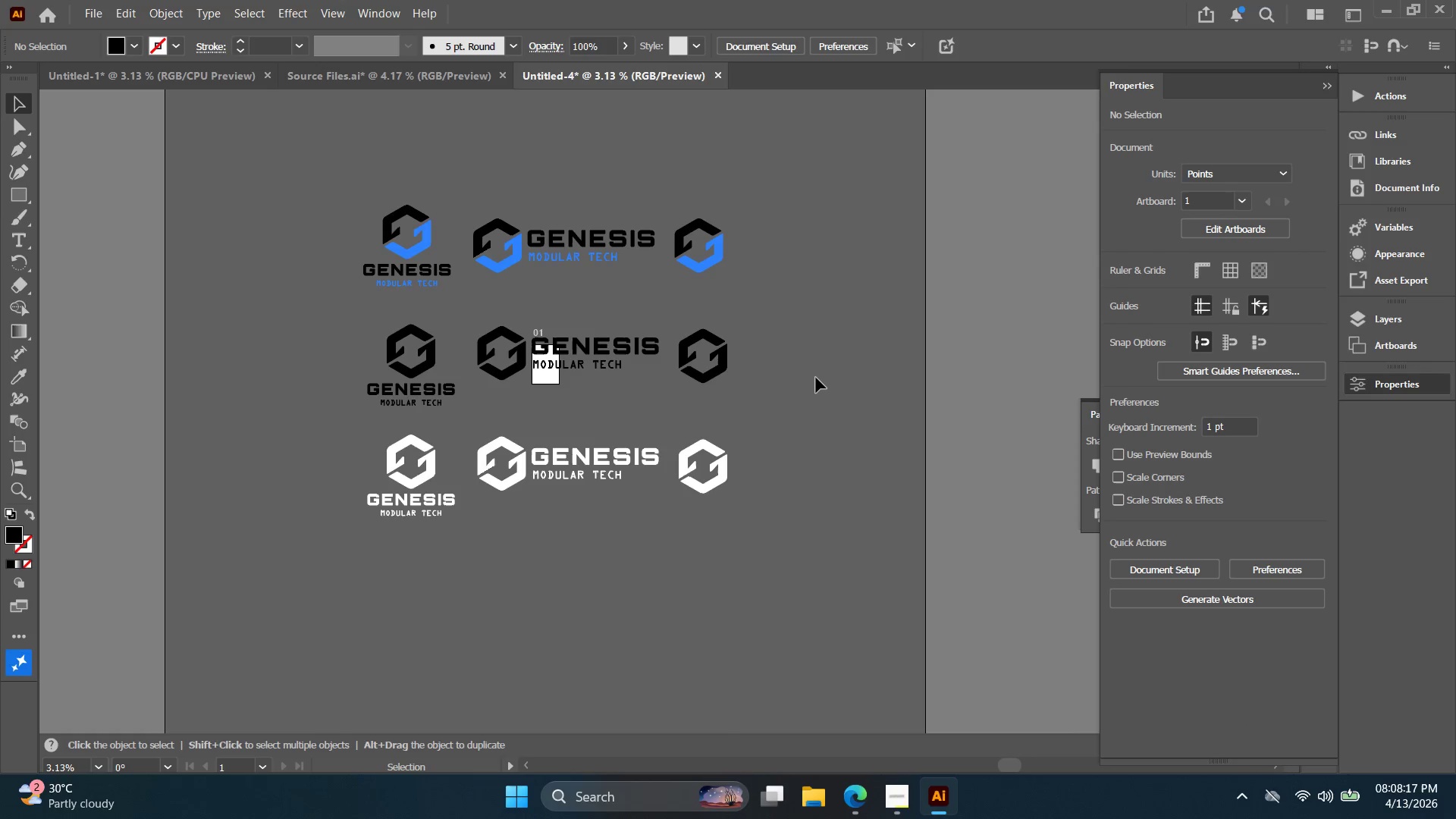 
left_click_drag(start_coordinate=[781, 403], to_coordinate=[341, 334])
 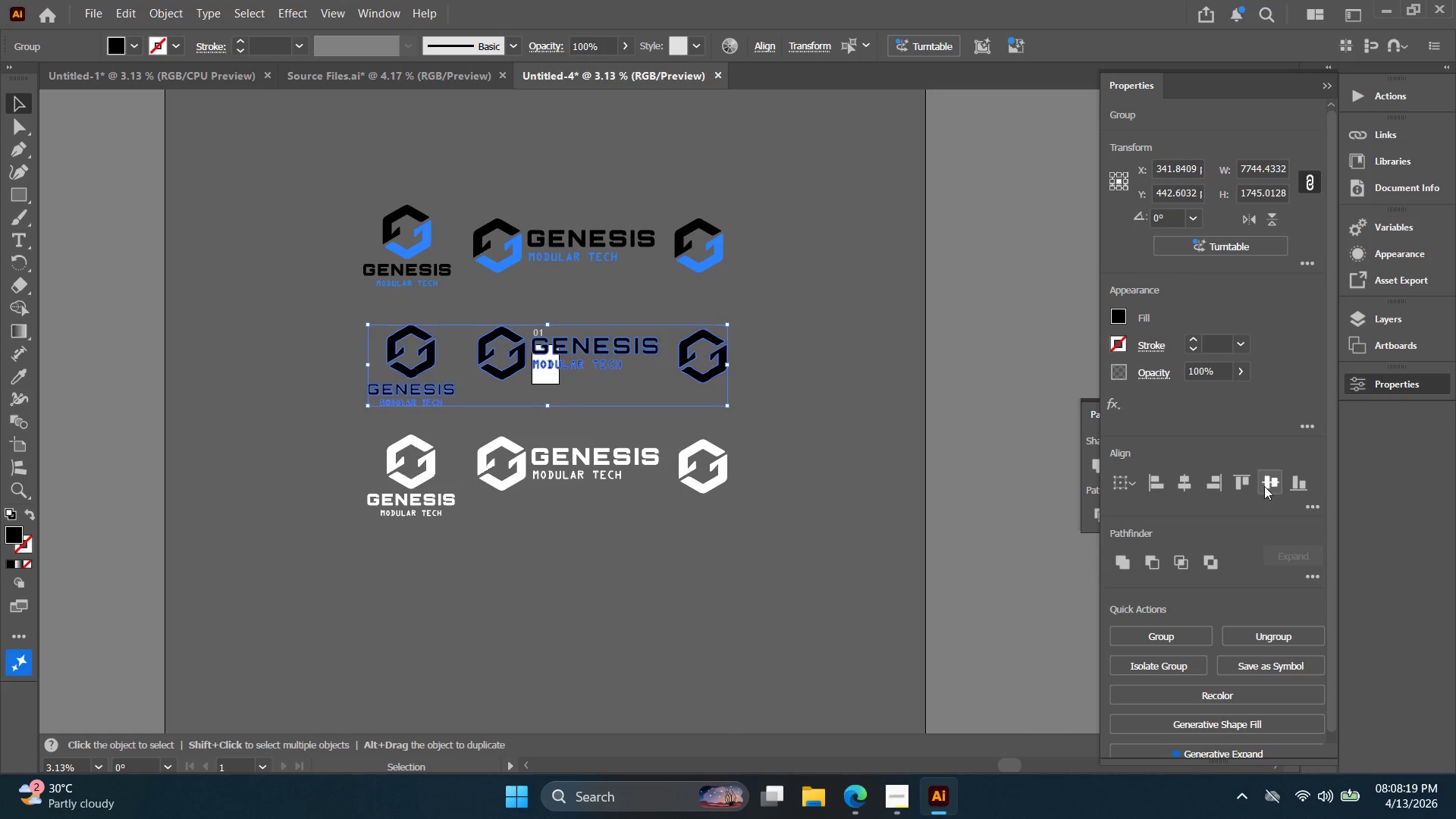 
double_click([1267, 485])
 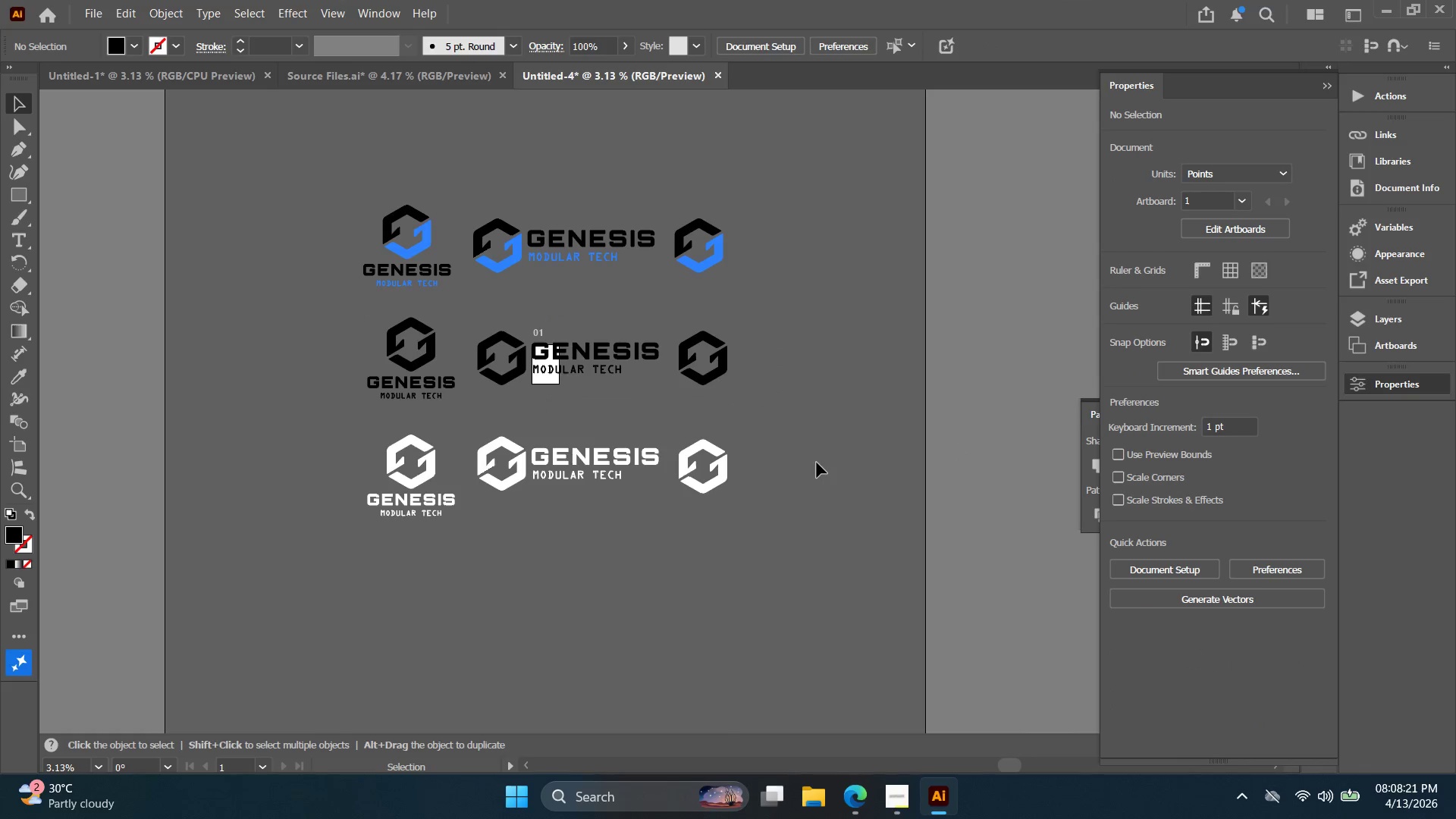 
left_click_drag(start_coordinate=[761, 567], to_coordinate=[363, 458])
 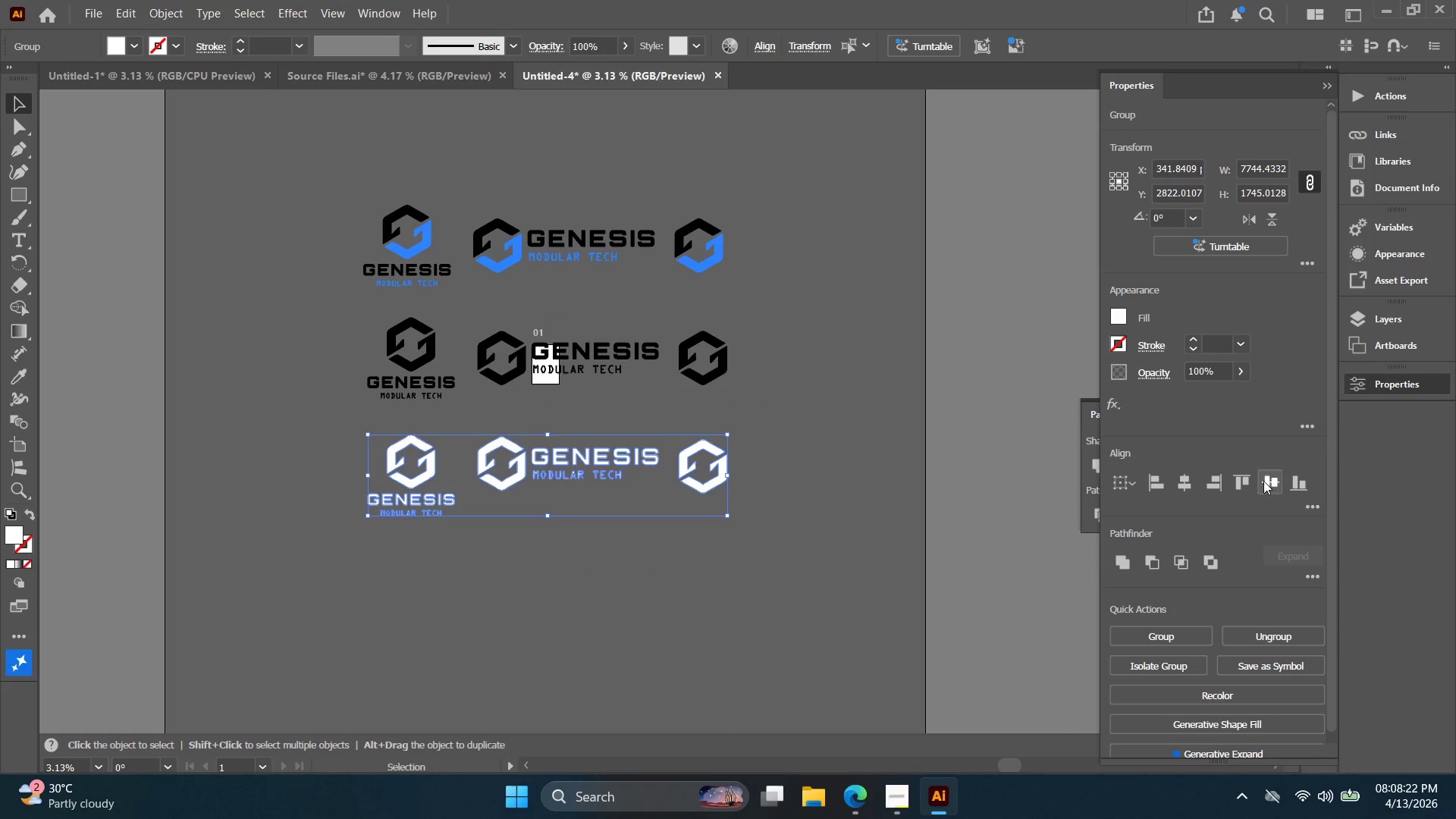 
double_click([1263, 481])
 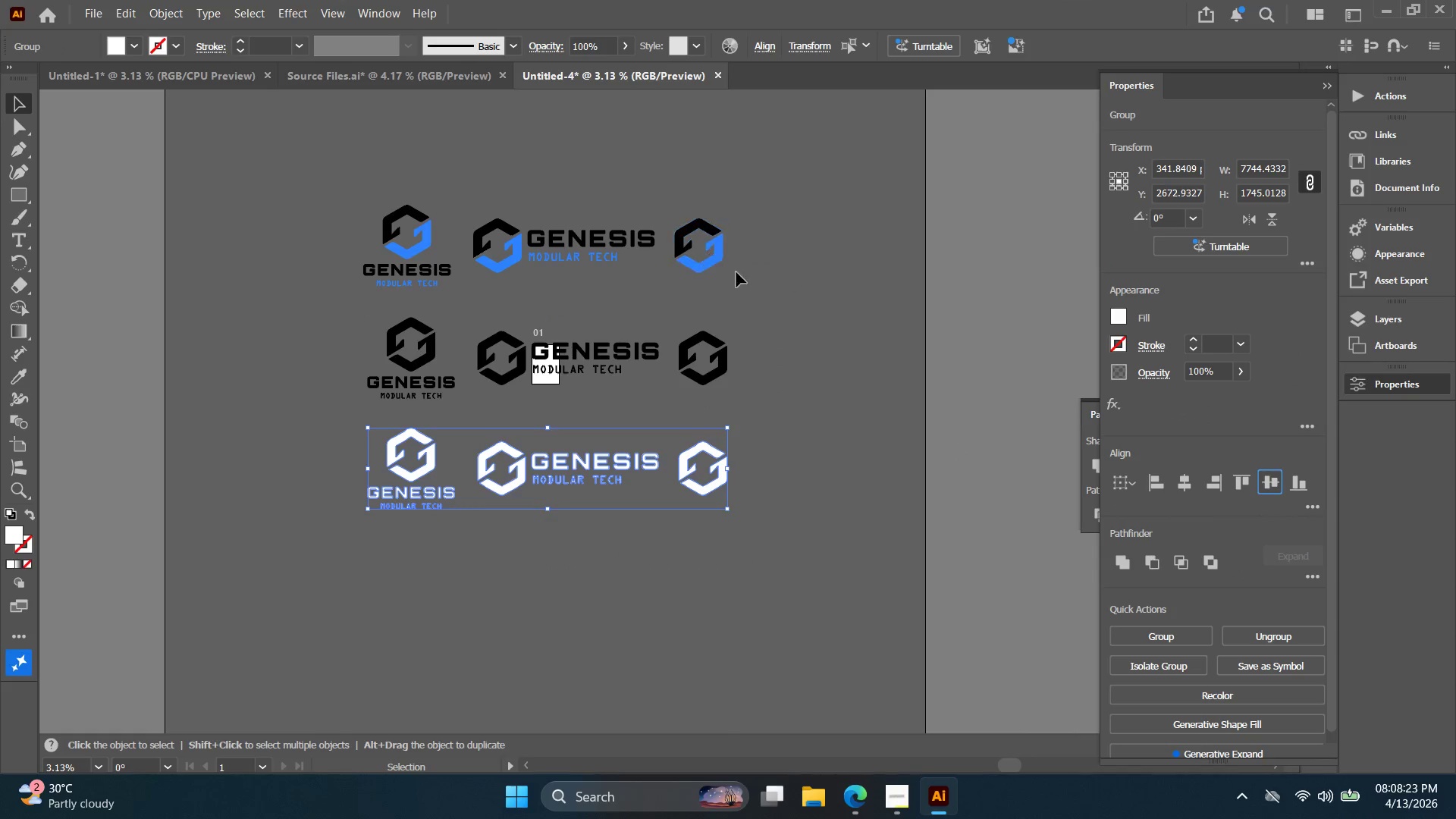 
left_click_drag(start_coordinate=[756, 495], to_coordinate=[326, 212])
 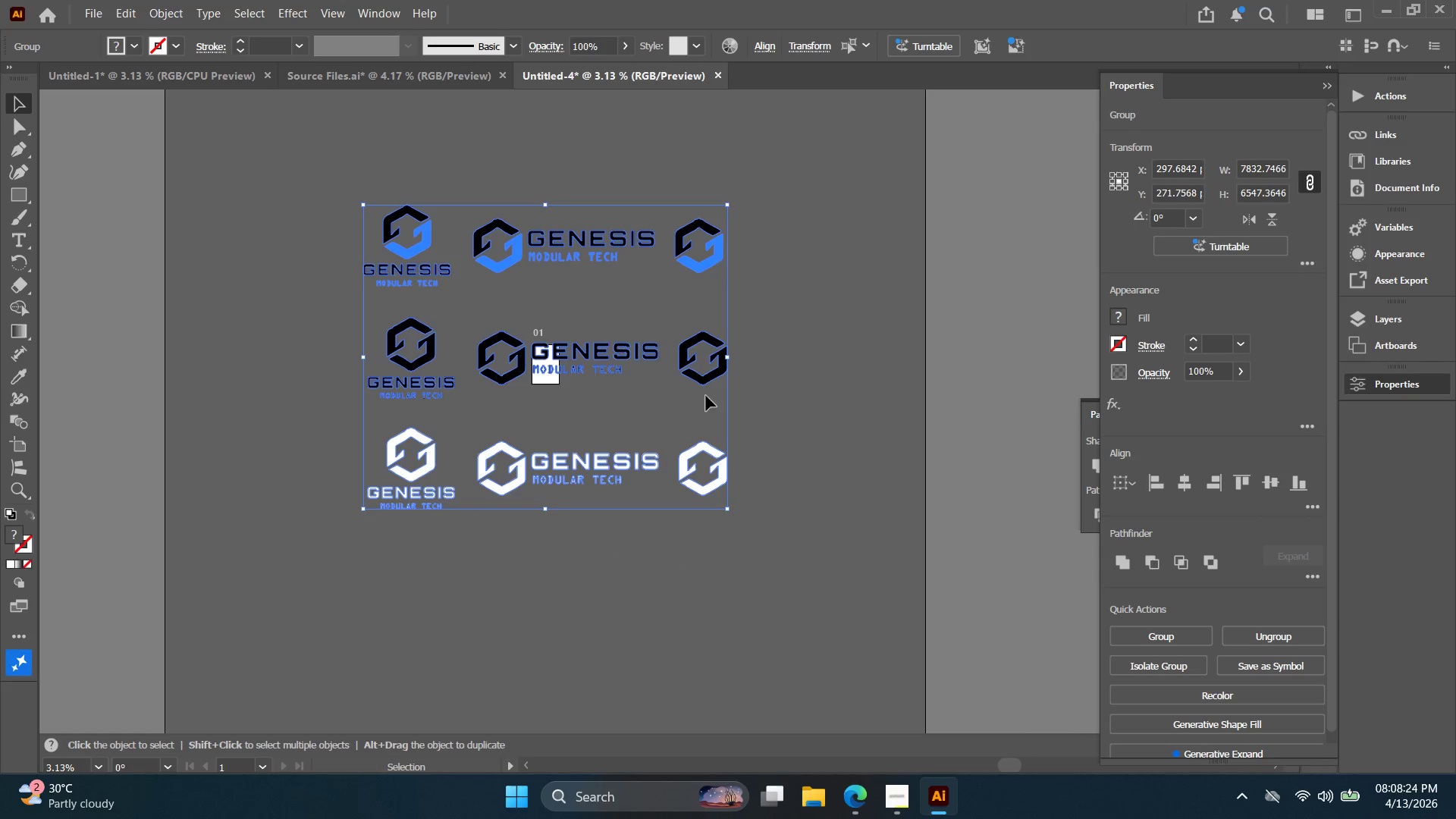 
hold_key(key=ShiftLeft, duration=2.19)
hold_key(key=AltLeft, duration=2.12)
left_click_drag(start_coordinate=[728, 361], to_coordinate=[561, 339])
 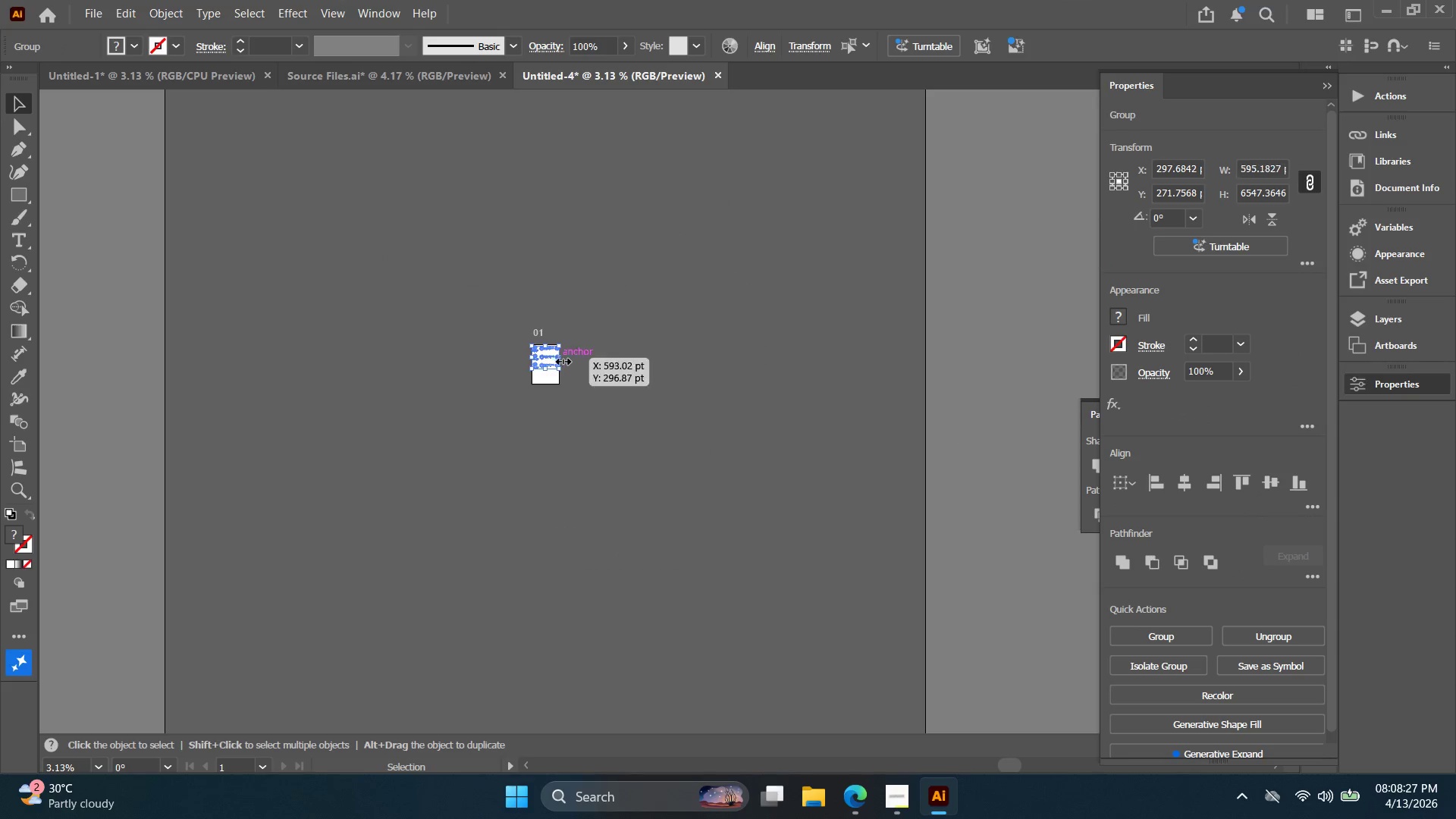 
key(Alt+AltLeft)
 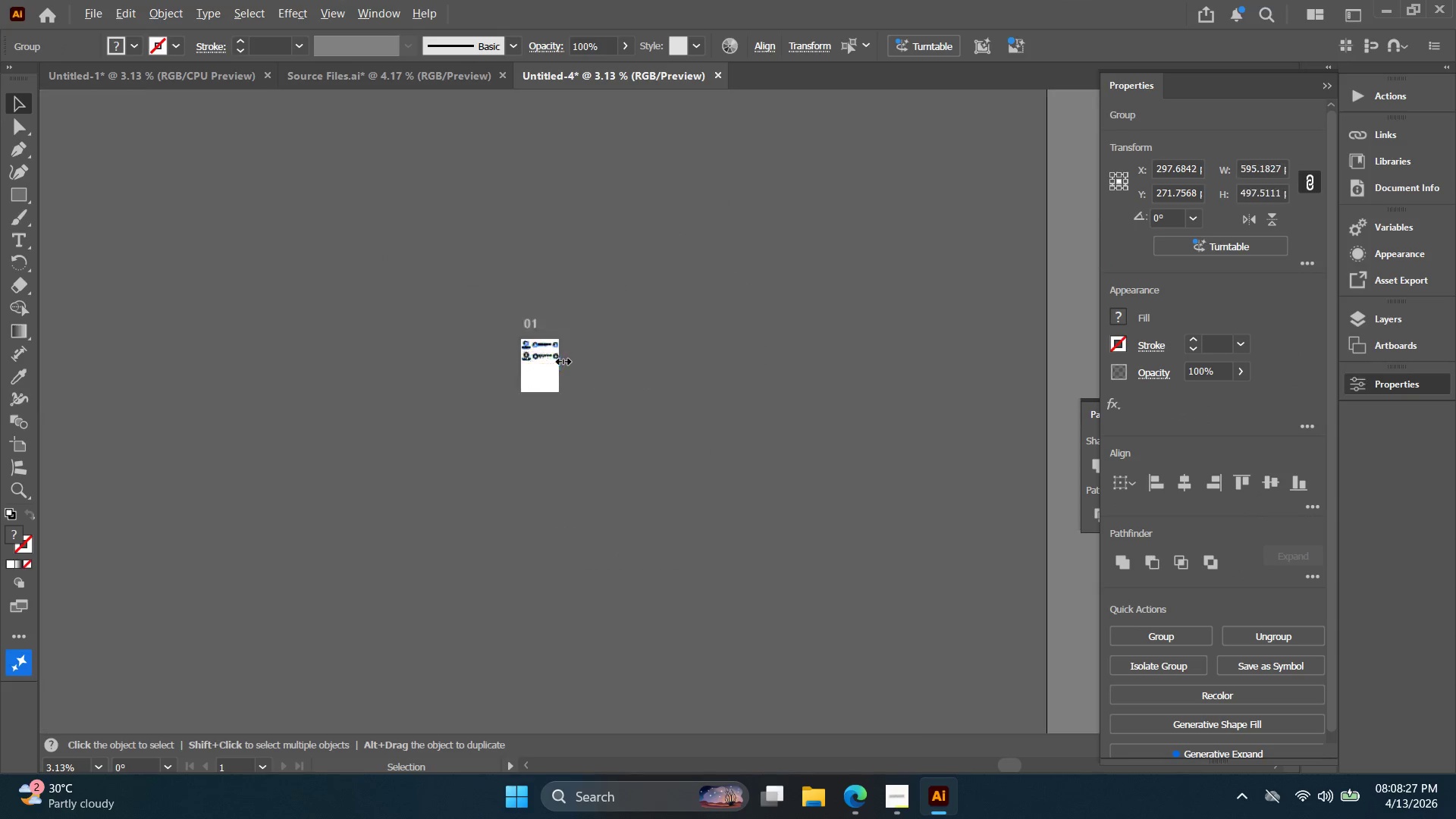 
key(Alt+AltLeft)
 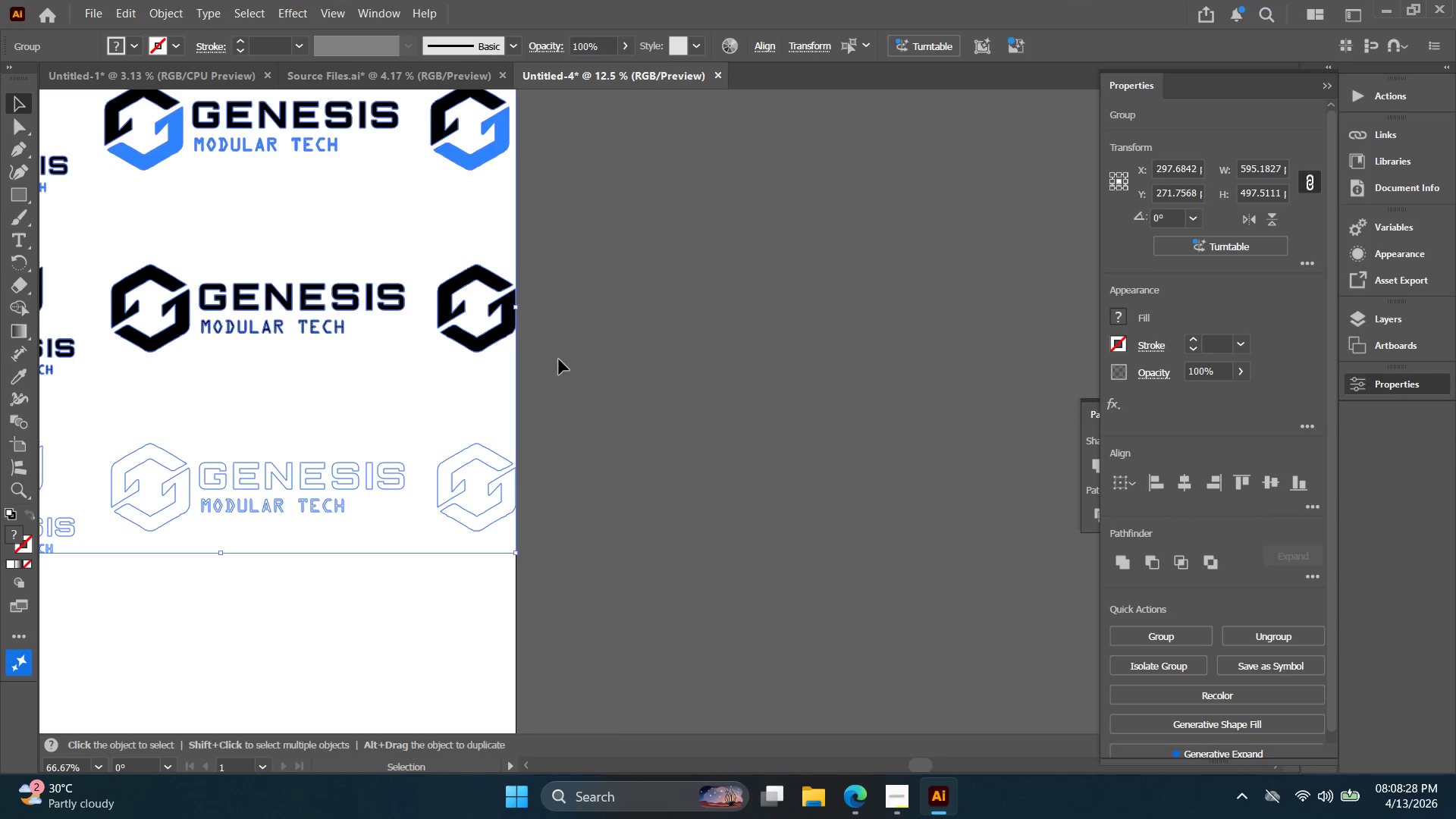 
hold_key(key=Space, duration=0.39)
 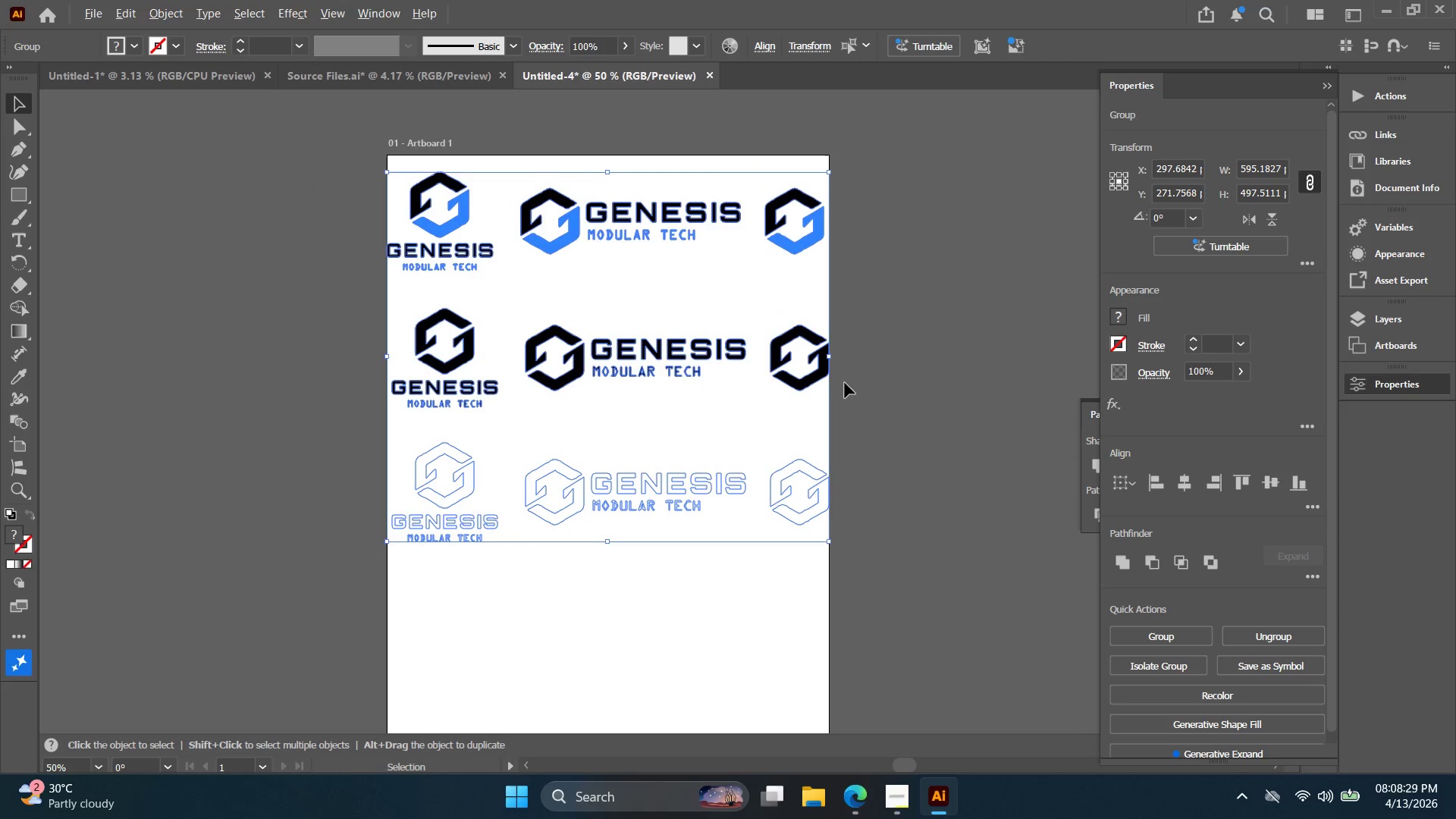 
left_click_drag(start_coordinate=[551, 353], to_coordinate=[860, 393])
 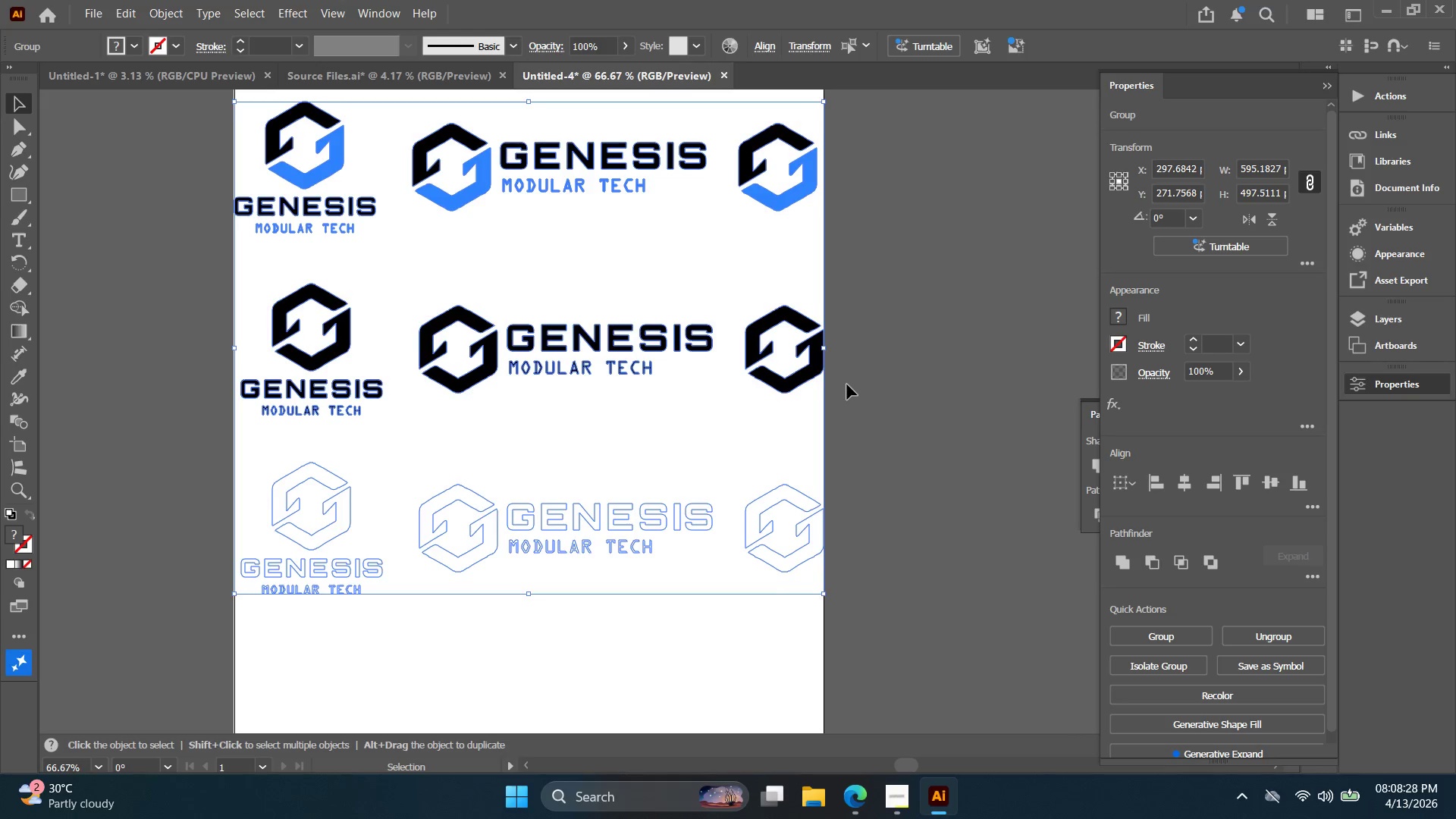 
scroll: coordinate [561, 359], scroll_direction: up, amount: 9.0
 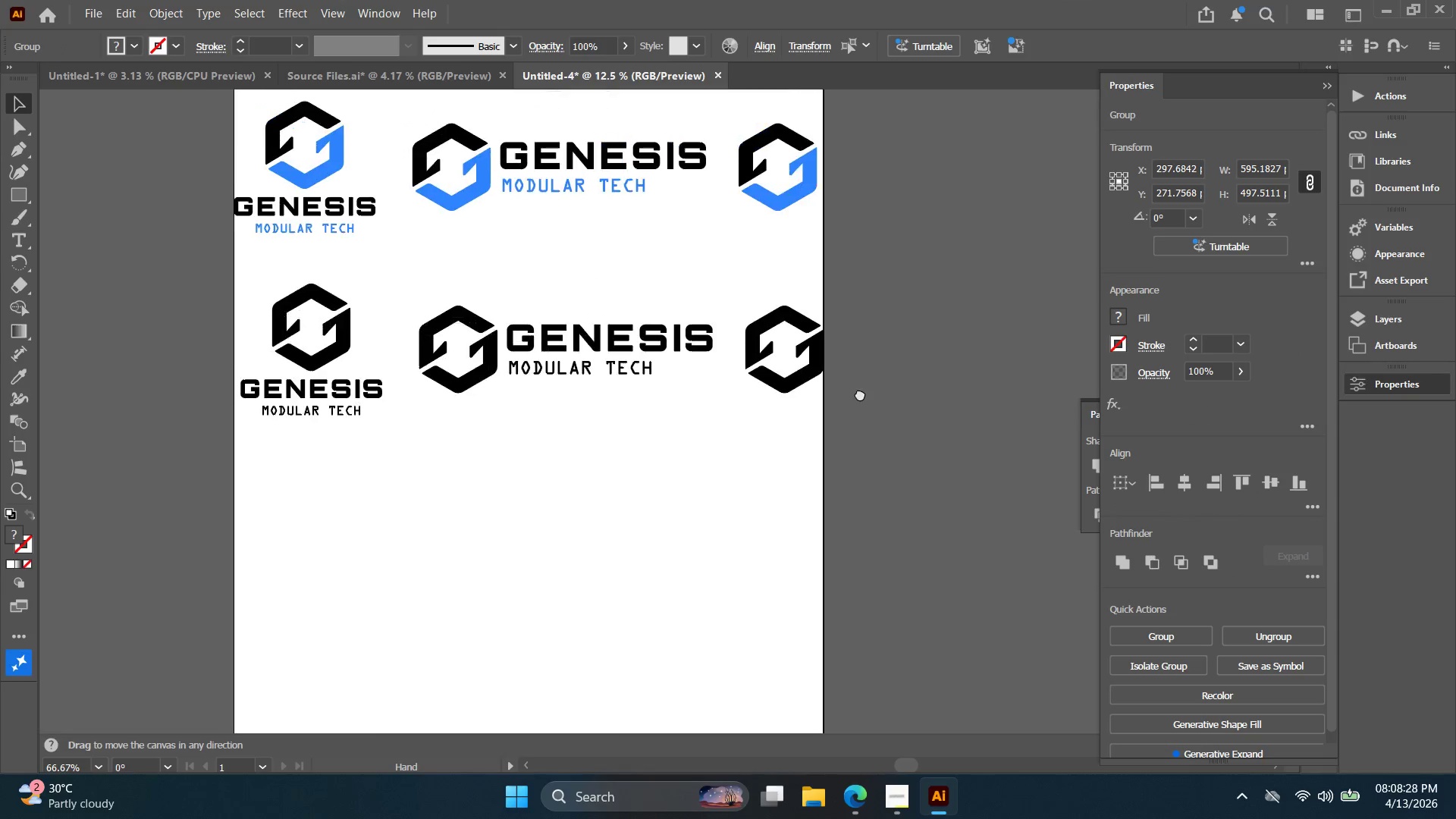 
key(Alt+AltLeft)
 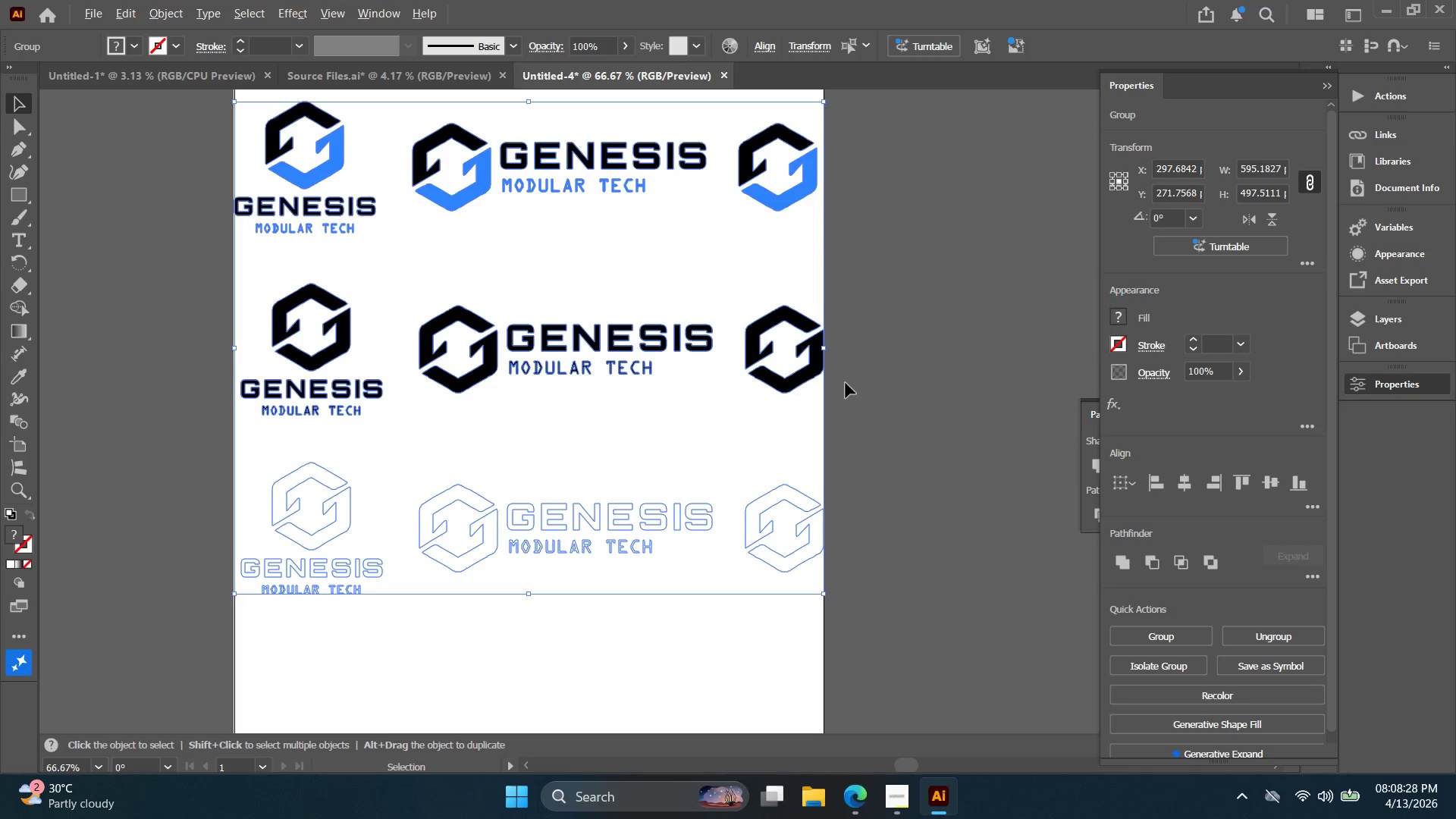 
hold_key(key=ShiftLeft, duration=2.3)
 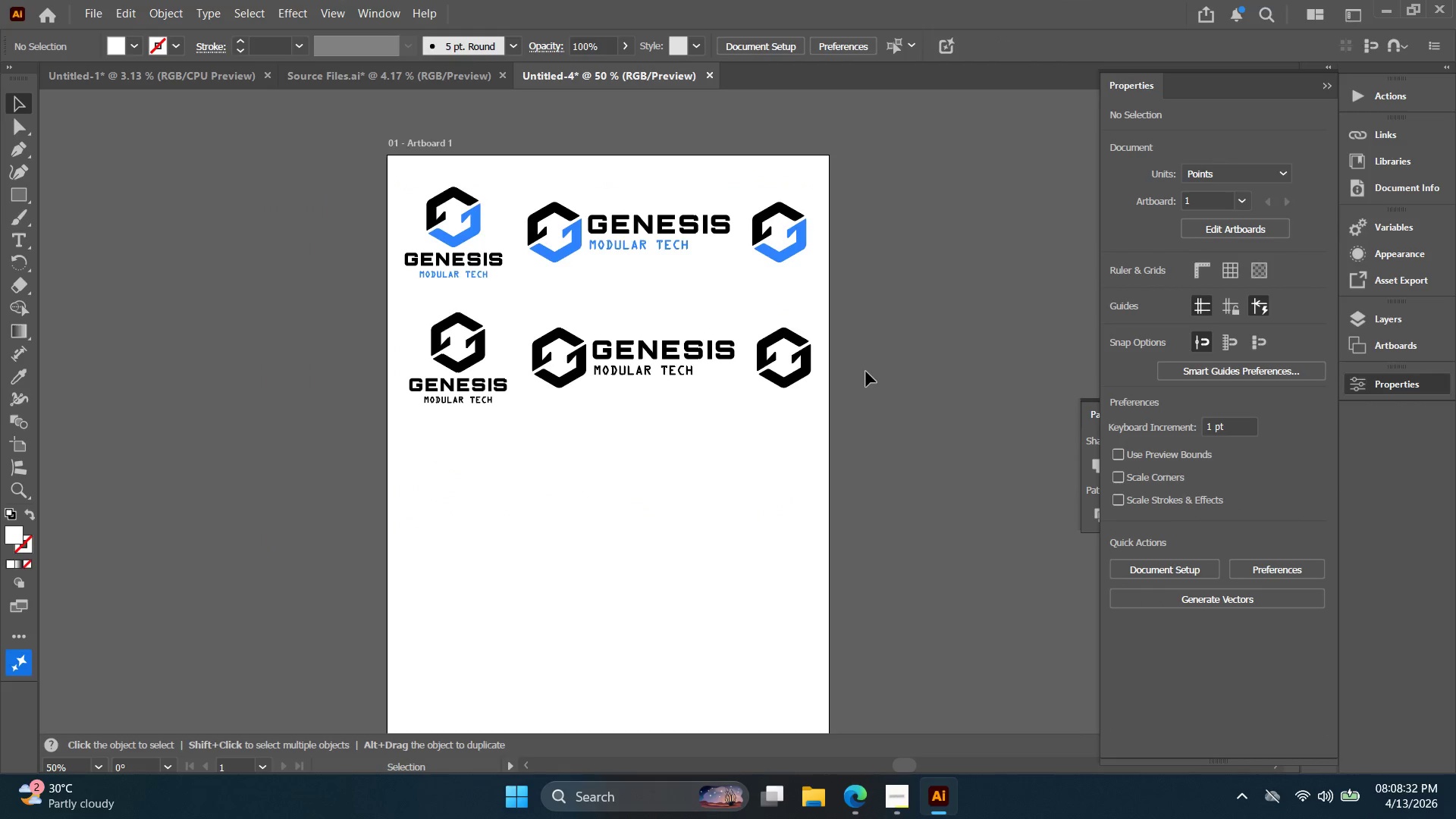 
hold_key(key=AltLeft, duration=2.31)
 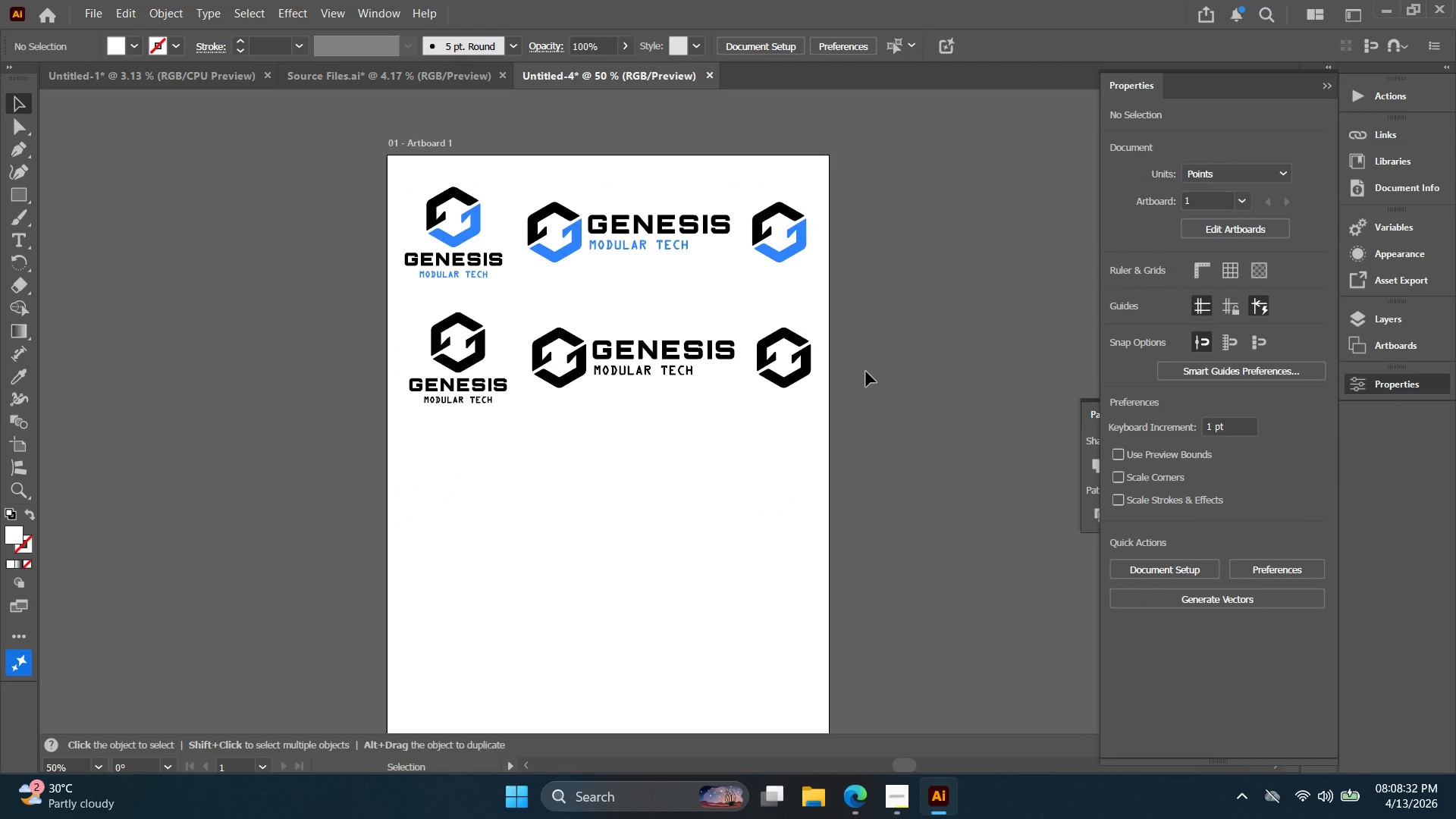 
scroll: coordinate [845, 383], scroll_direction: down, amount: 1.0
 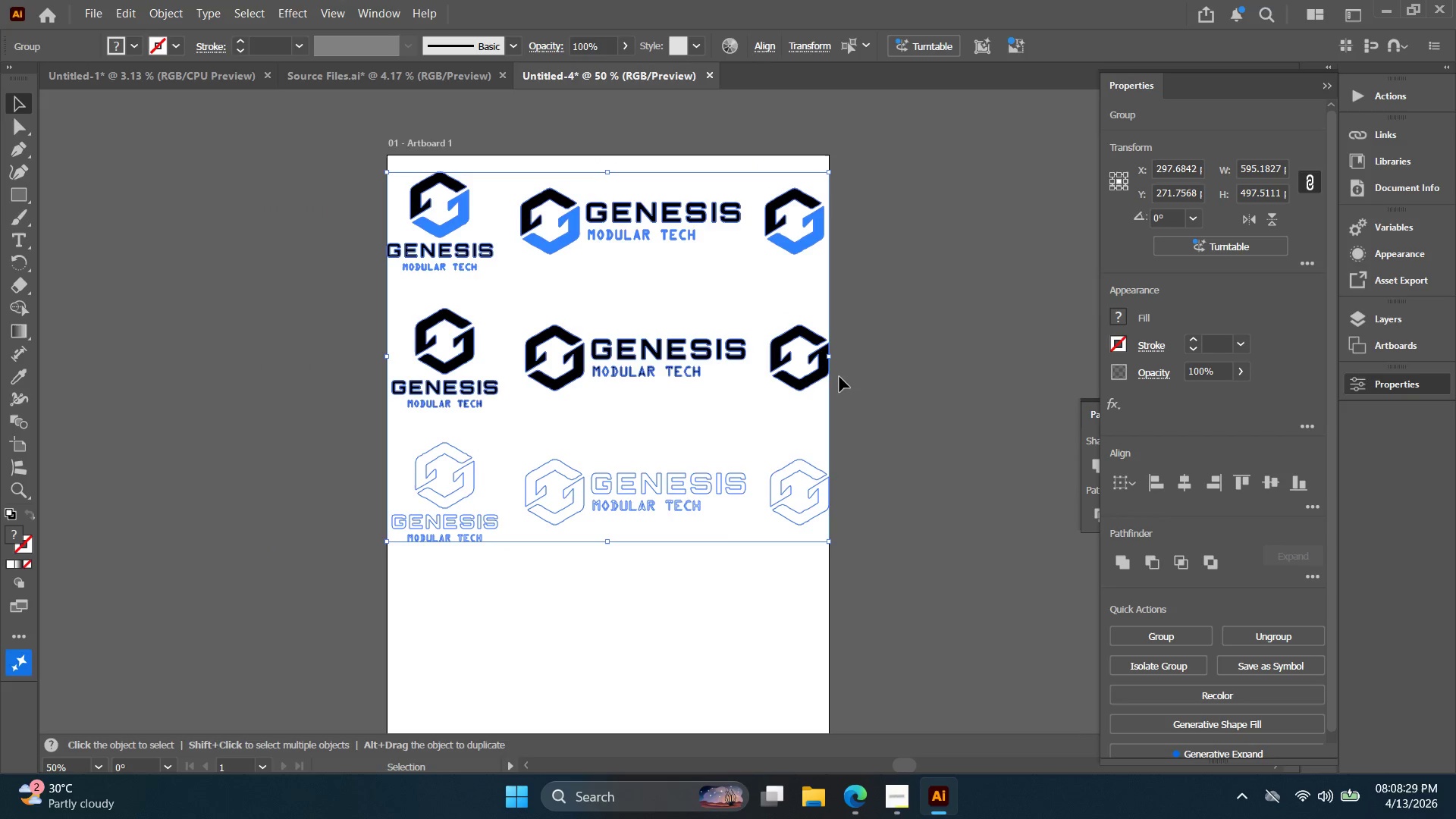 
left_click_drag(start_coordinate=[829, 359], to_coordinate=[812, 360])
 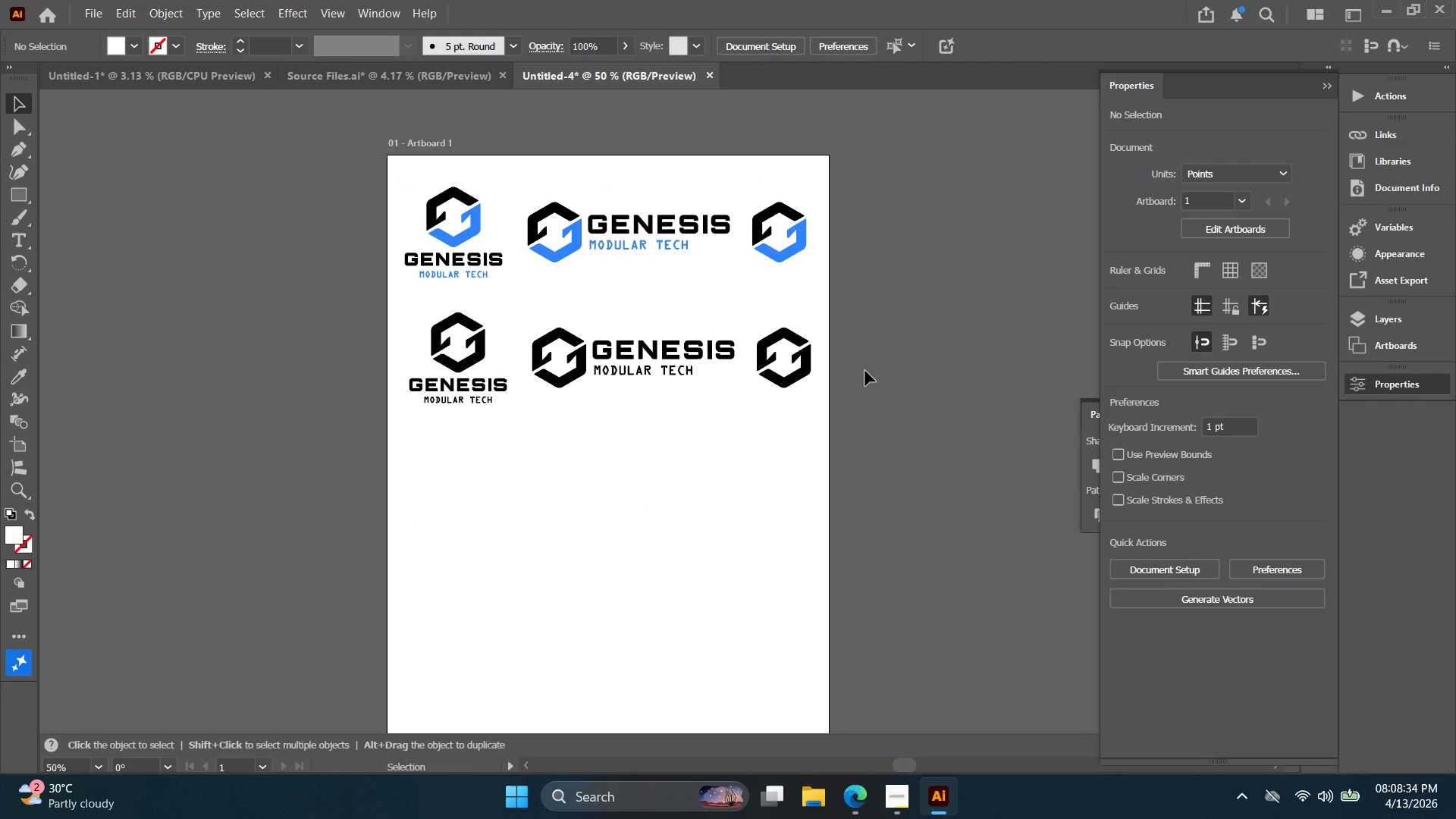 
left_click_drag(start_coordinate=[951, 573], to_coordinate=[659, 181])
 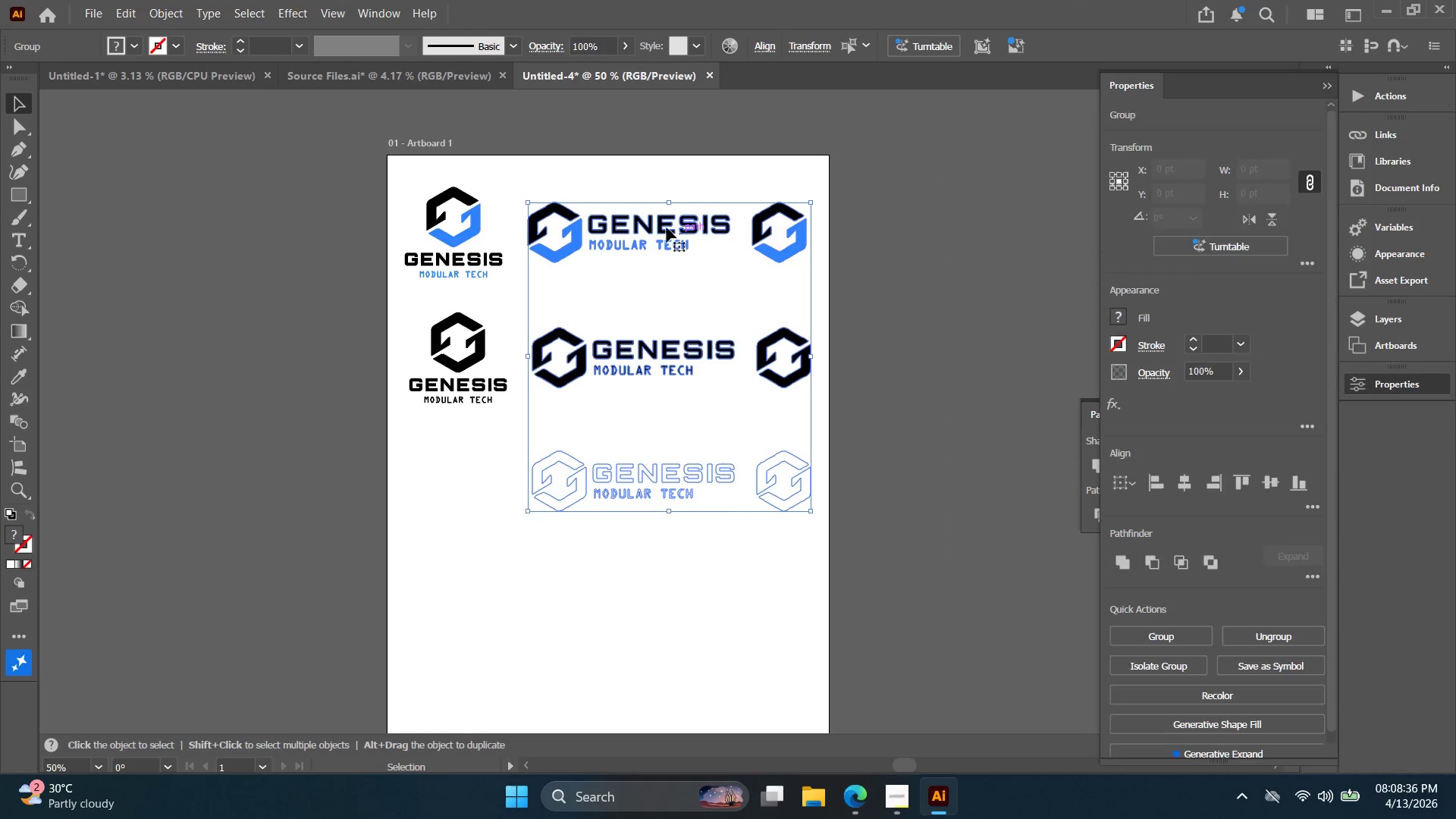 
key(Alt+AltLeft)
 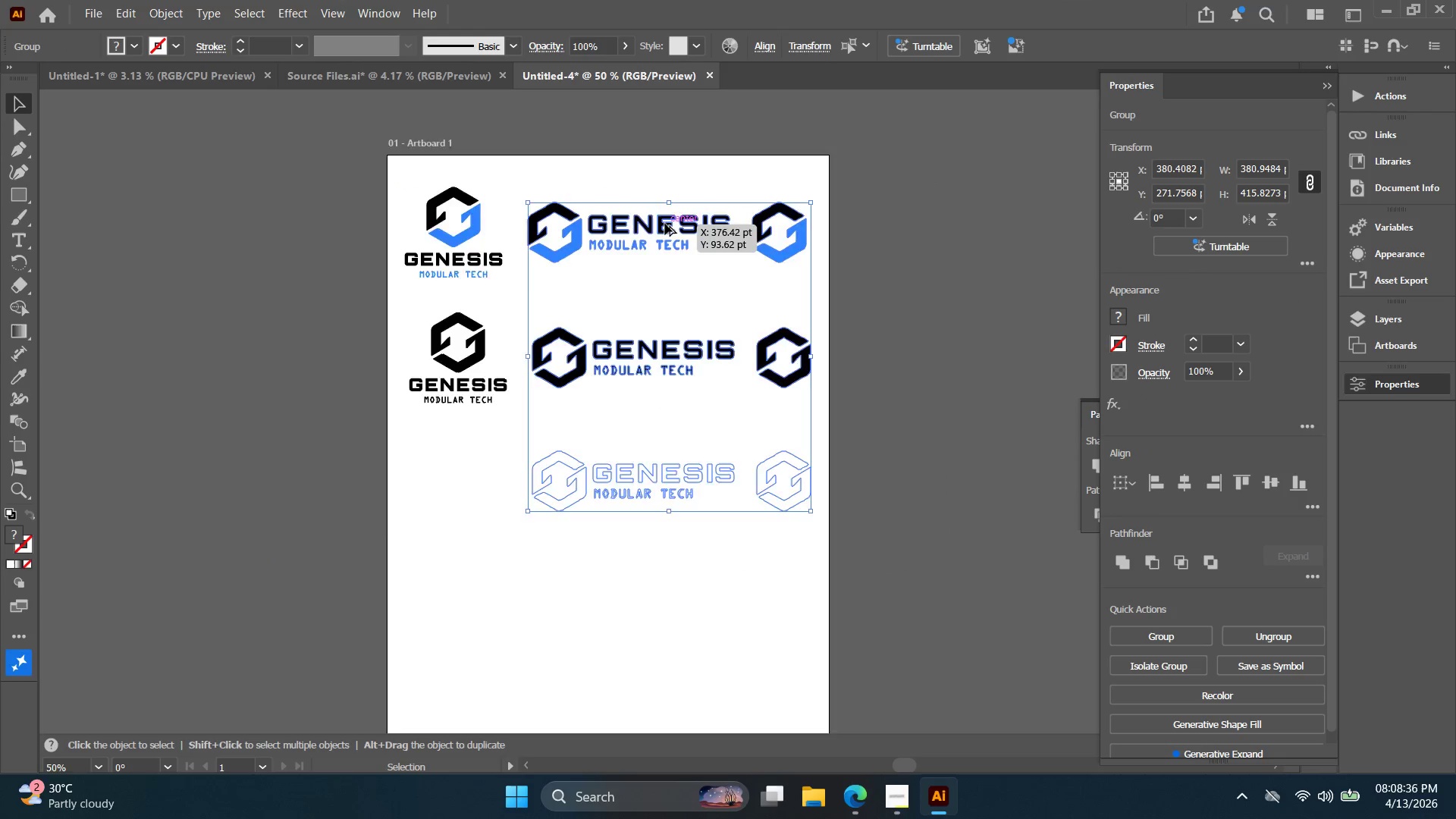 
left_click_drag(start_coordinate=[665, 224], to_coordinate=[242, 365])
 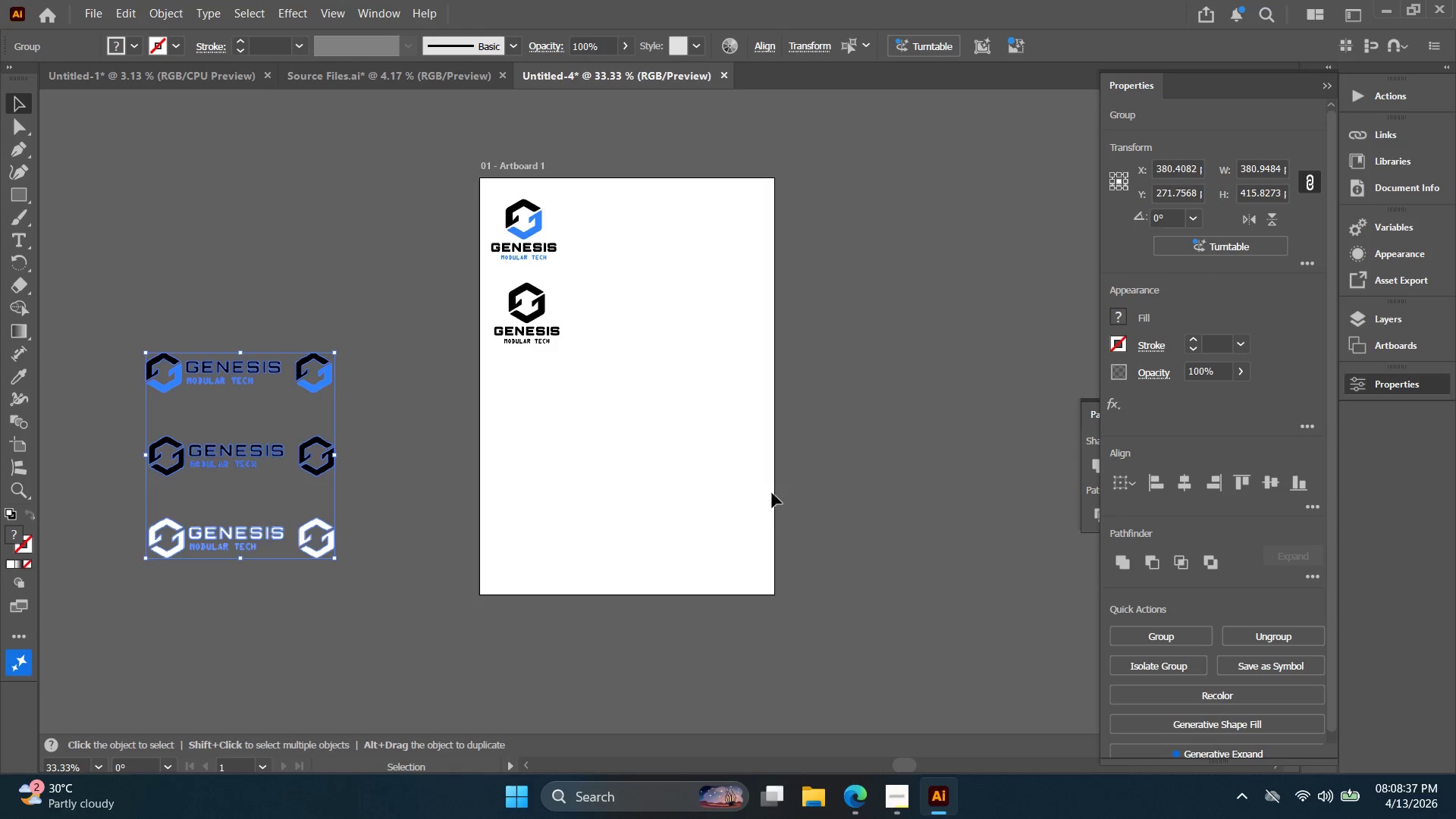 
scroll: coordinate [664, 224], scroll_direction: down, amount: 1.0
 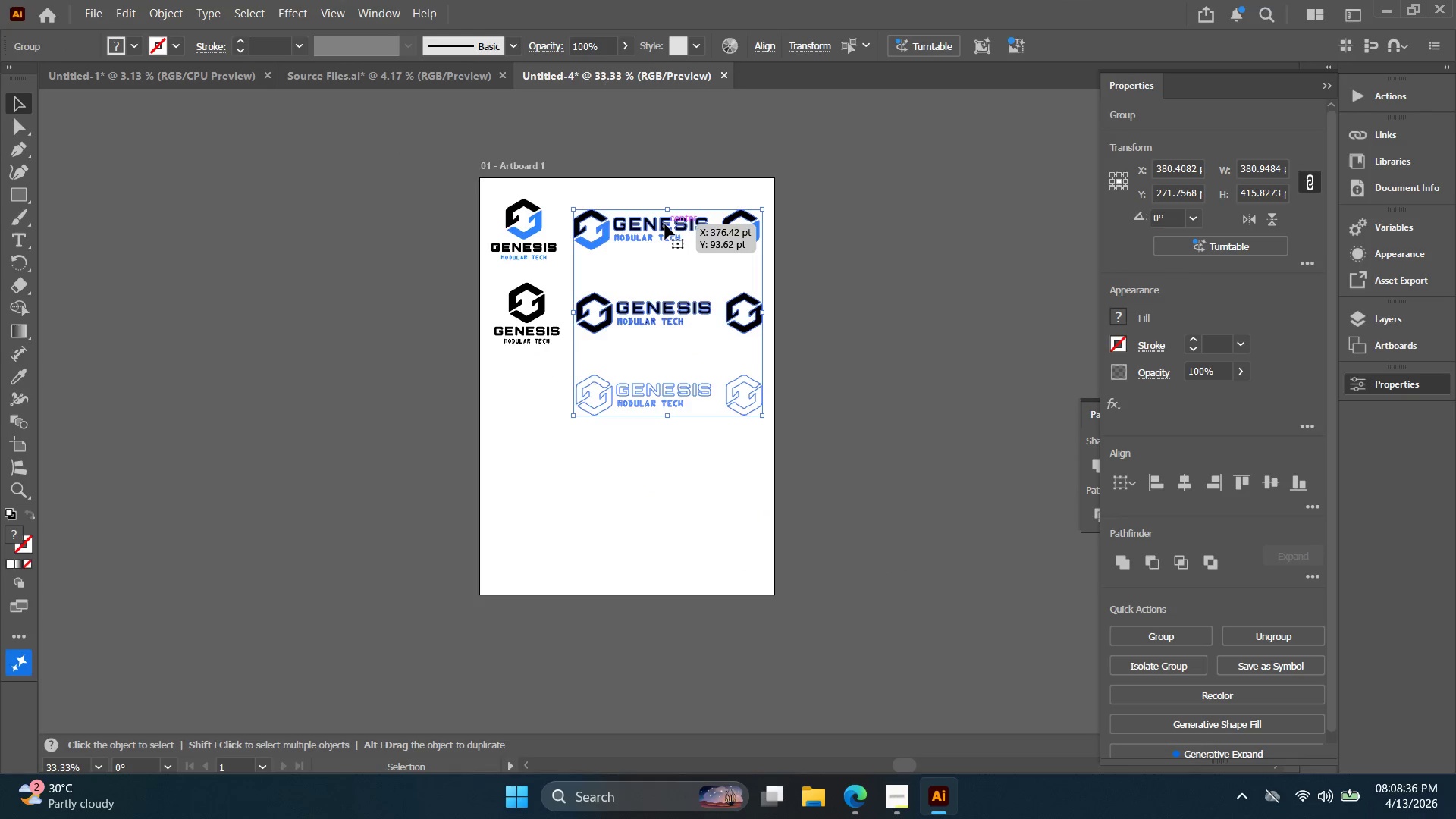 
left_click_drag(start_coordinate=[751, 464], to_coordinate=[560, 337])
 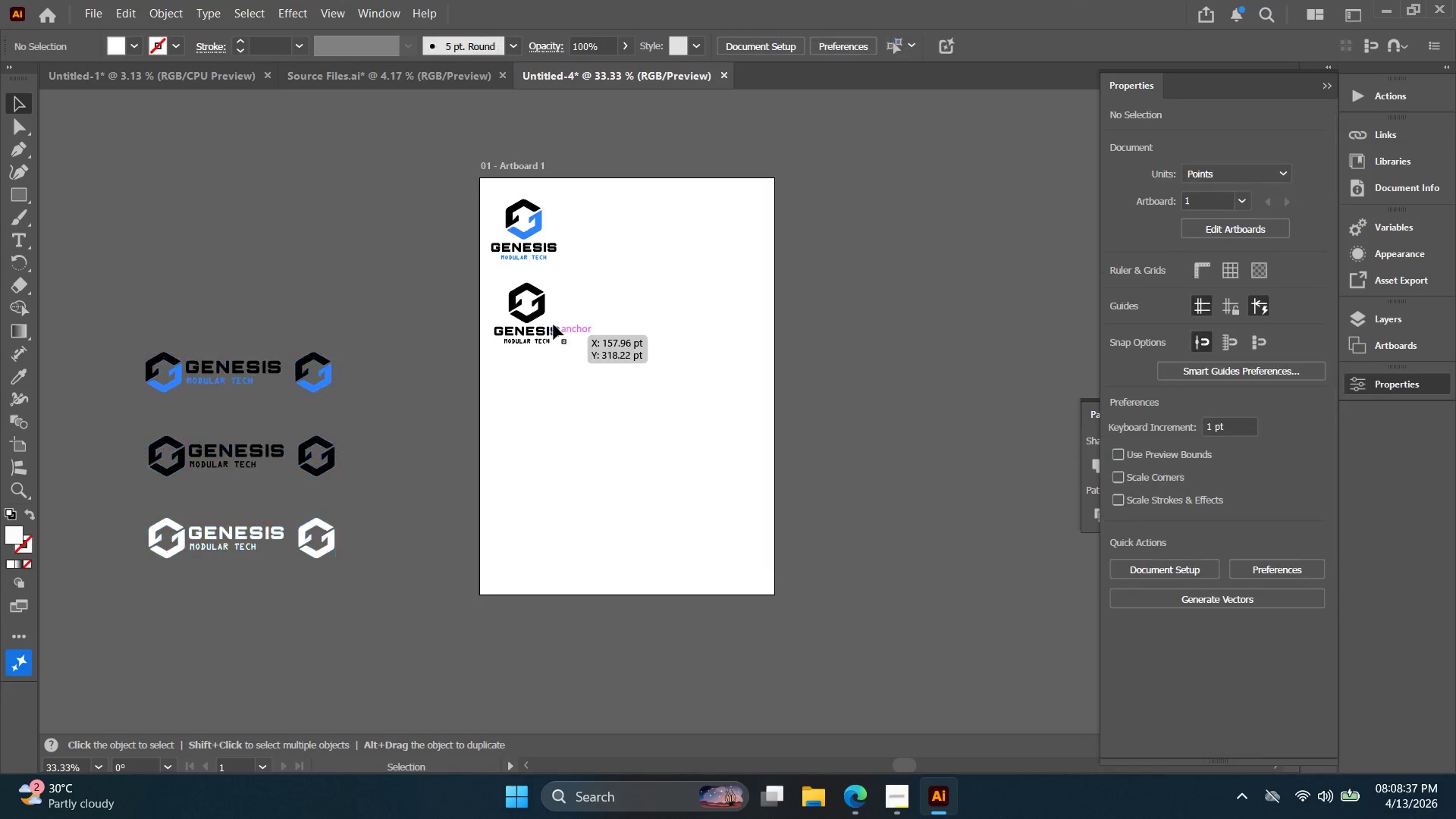 
key(Alt+AltLeft)
 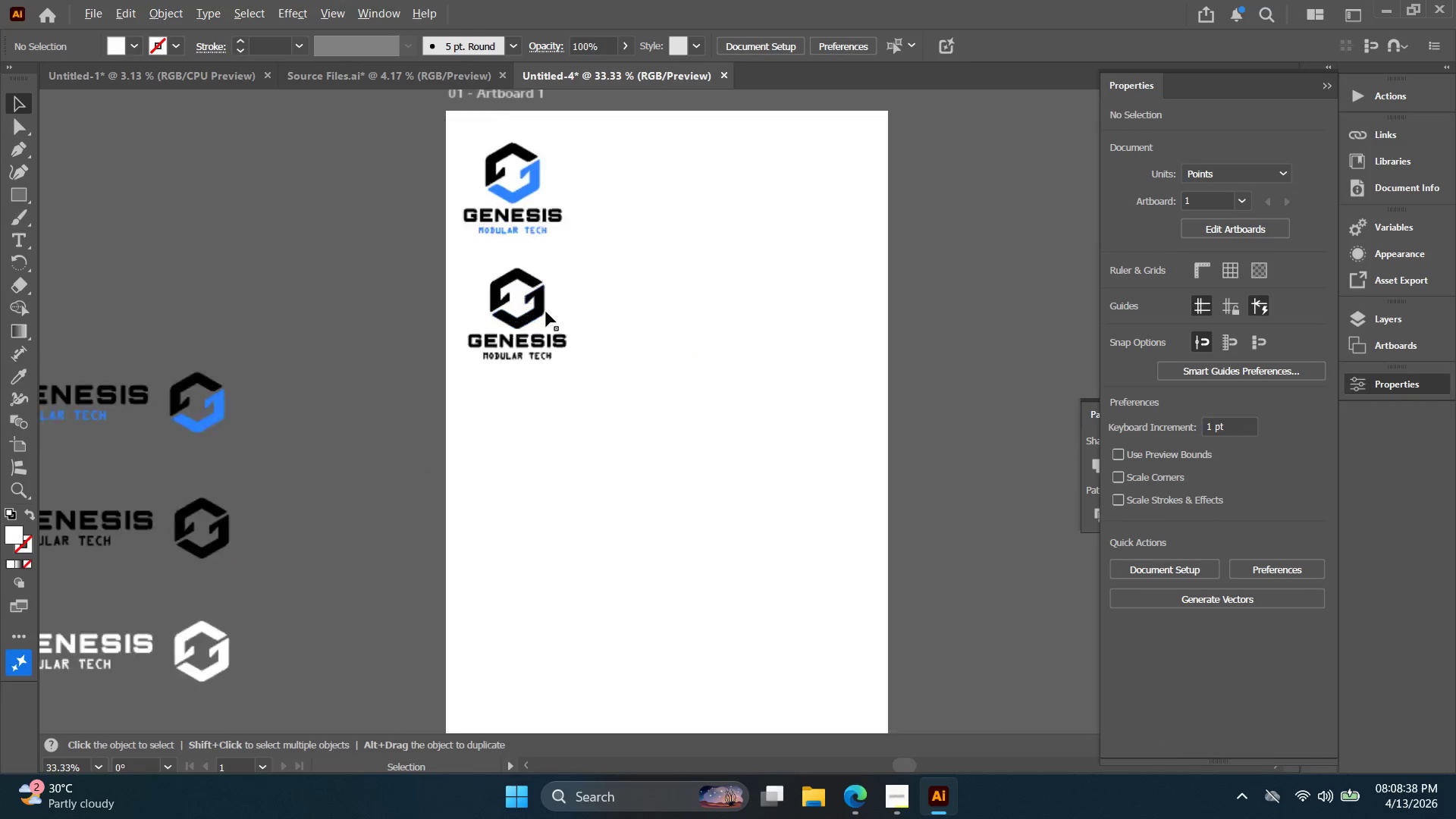 
hold_key(key=Space, duration=0.31)
 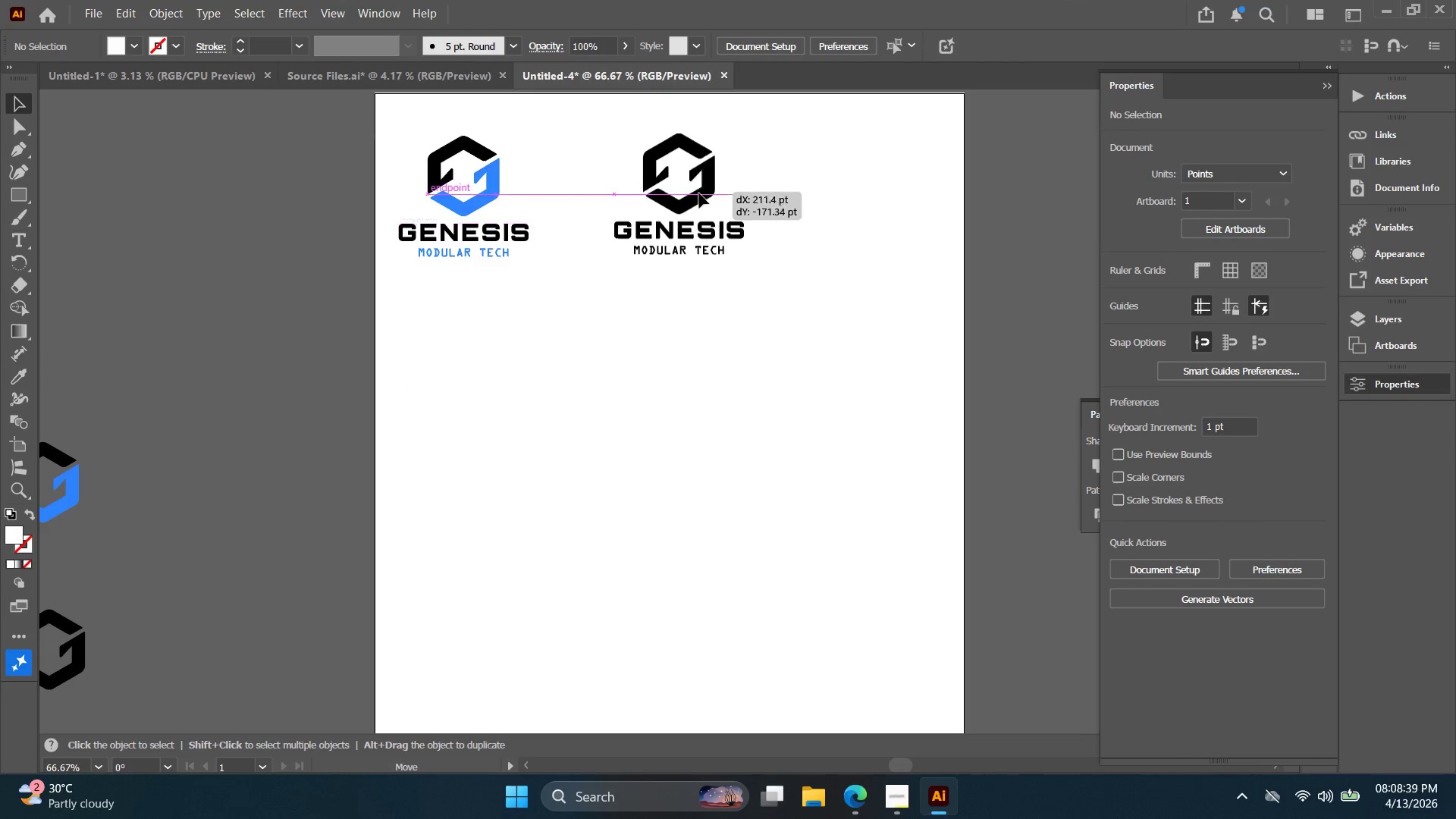 
left_click_drag(start_coordinate=[532, 320], to_coordinate=[494, 369])
 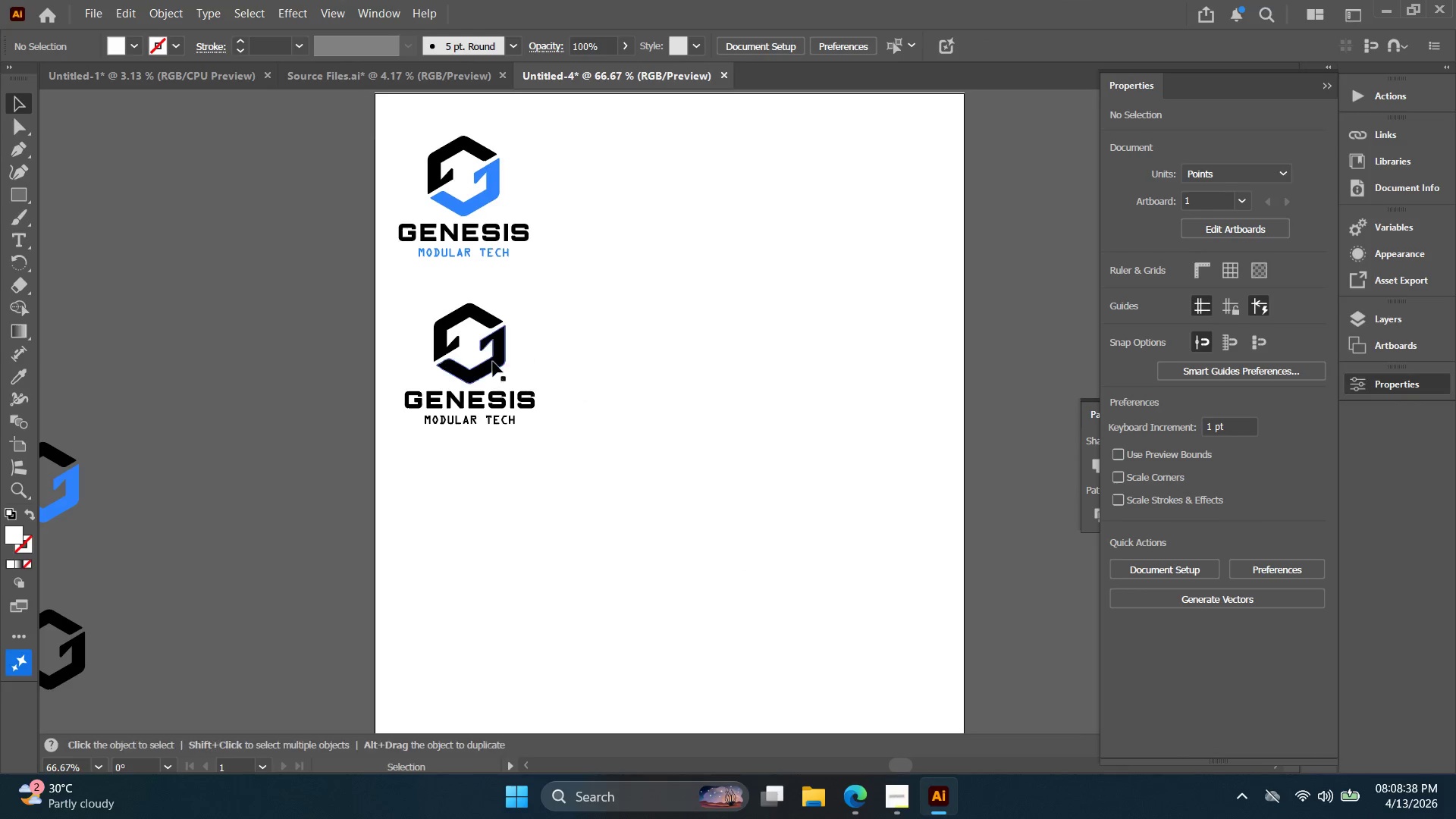 
scroll: coordinate [546, 312], scroll_direction: up, amount: 2.0
 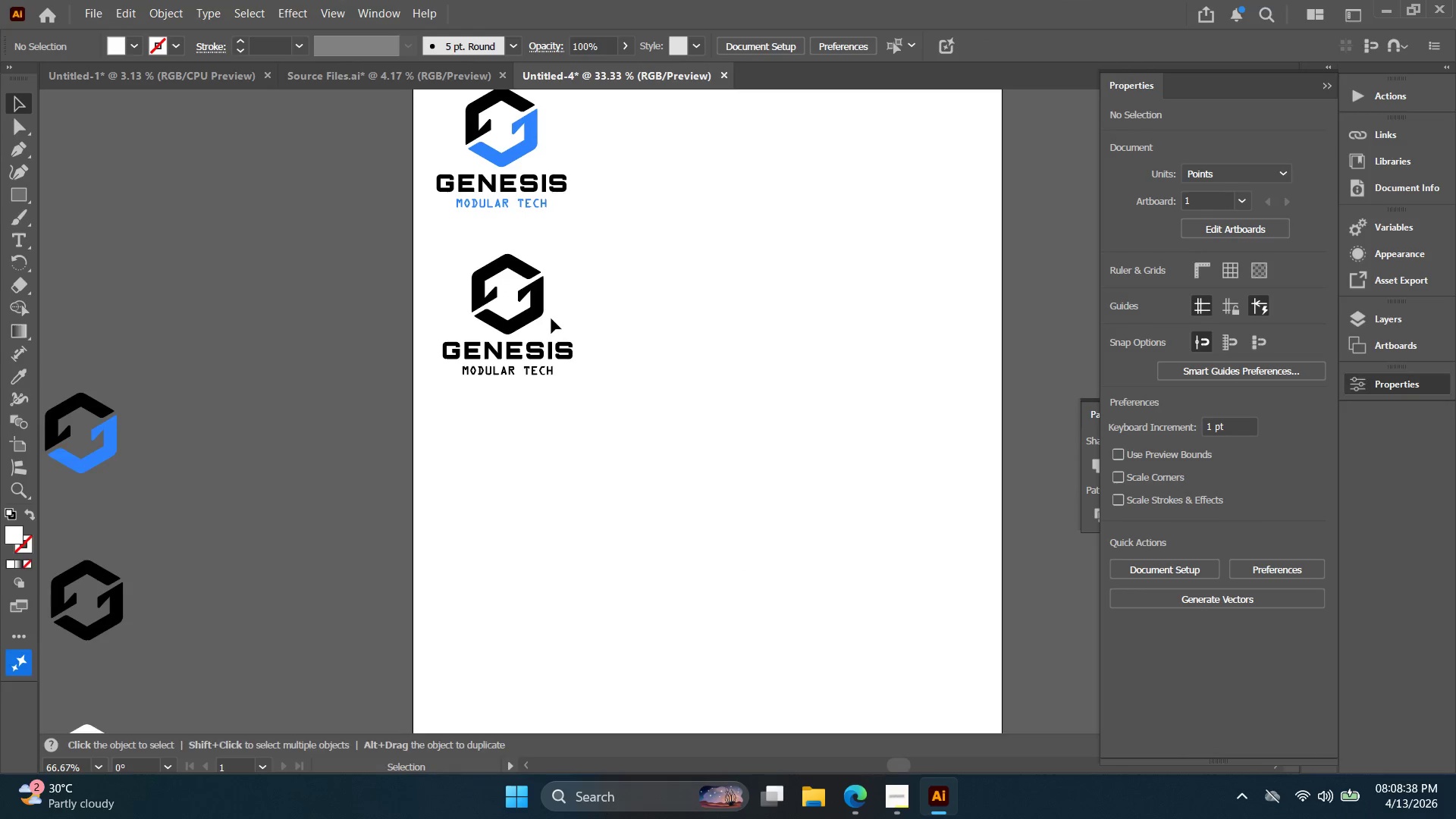 
left_click_drag(start_coordinate=[493, 362], to_coordinate=[670, 193])
 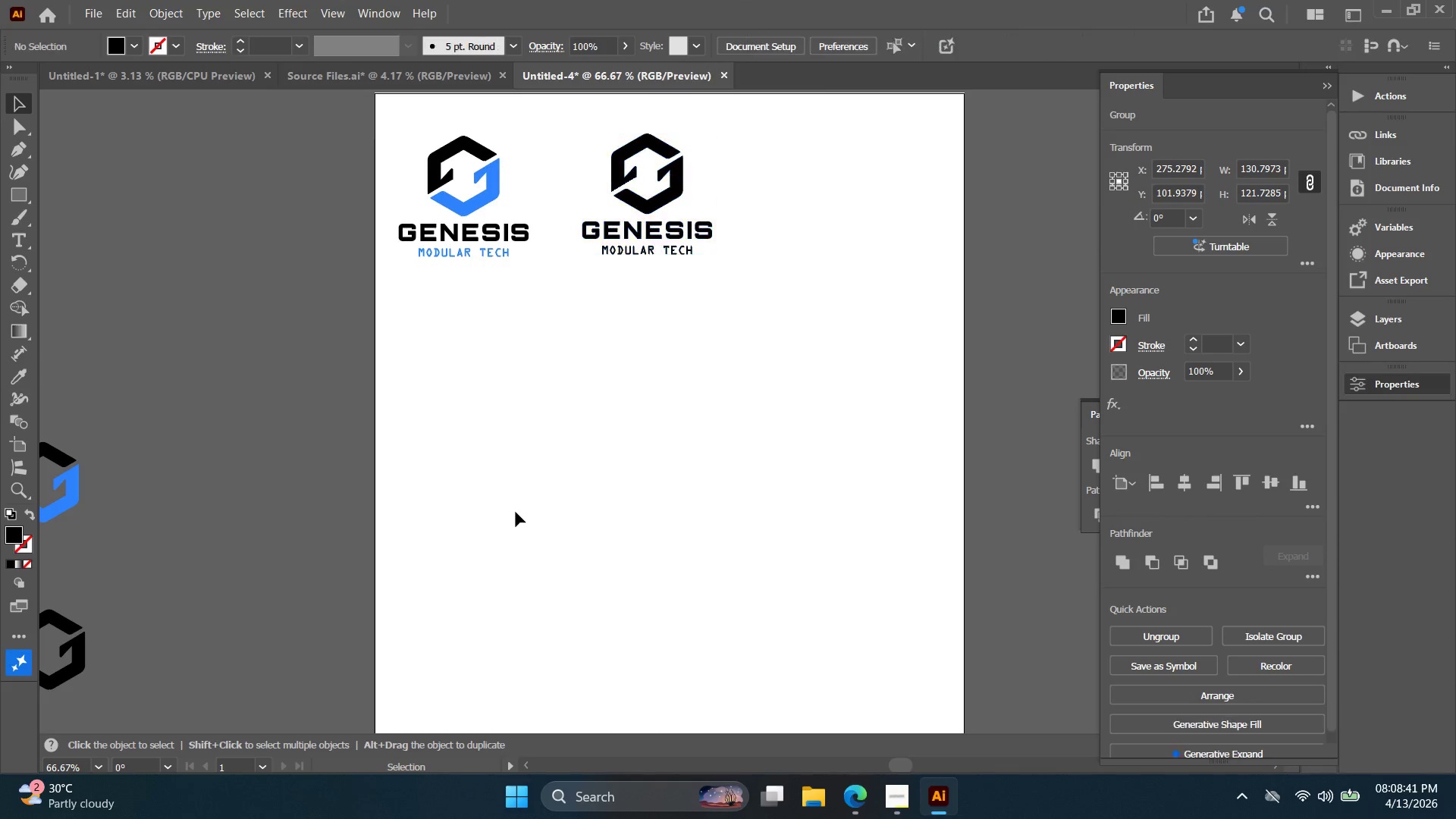 
left_click_drag(start_coordinate=[650, 668], to_coordinate=[453, 438])
 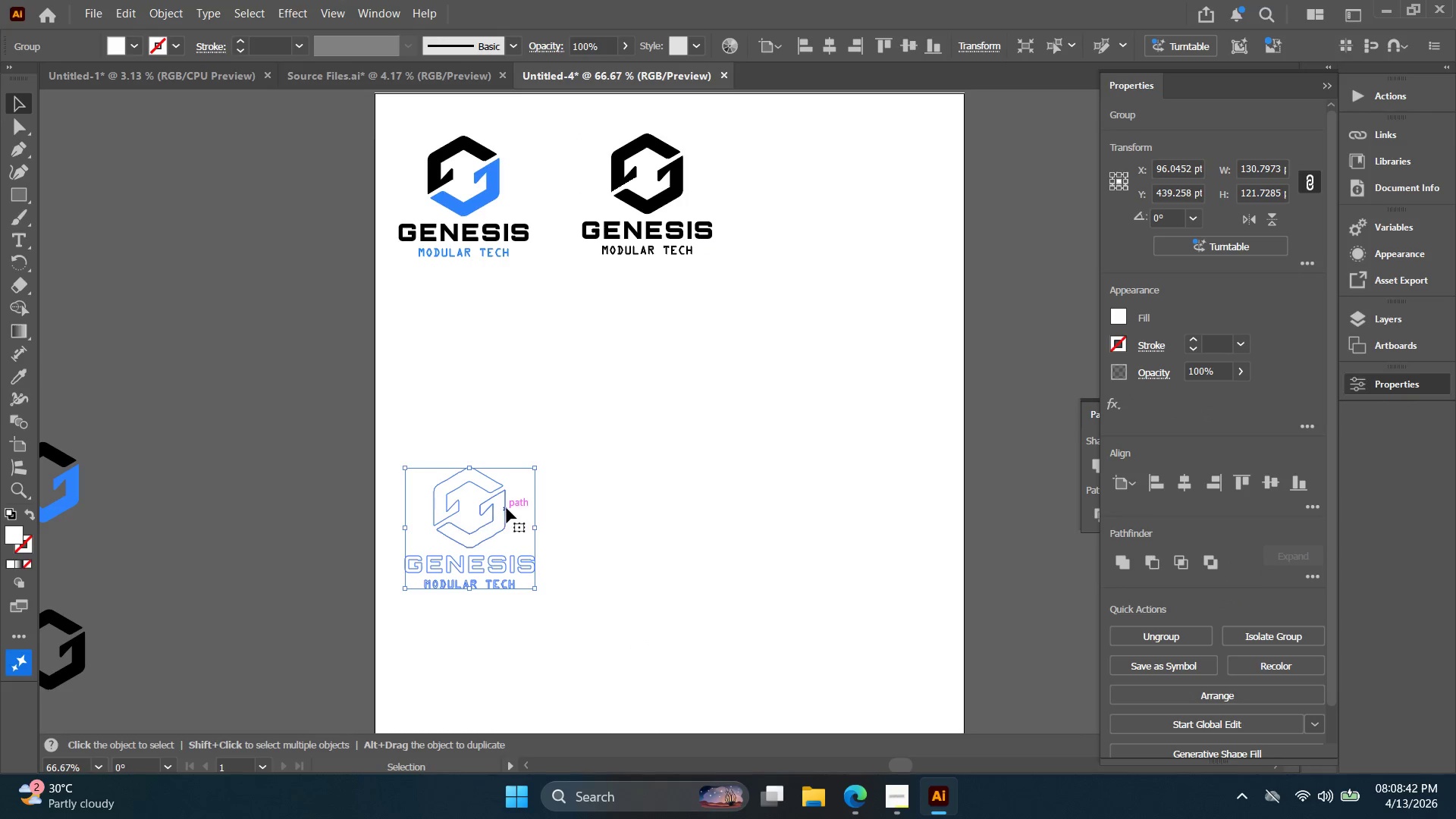 
left_click_drag(start_coordinate=[504, 507], to_coordinate=[889, 182])
 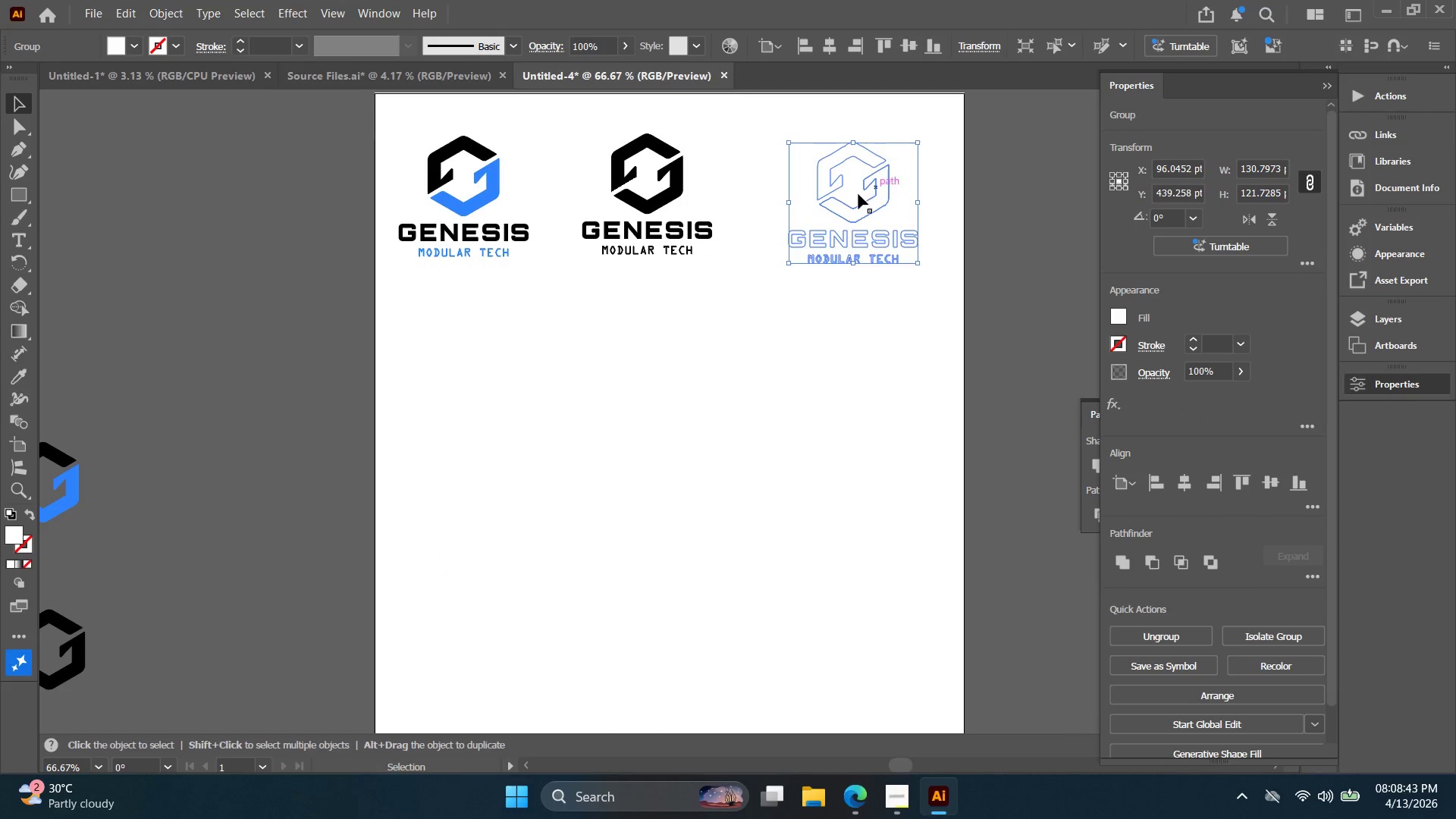 
hold_key(key=Space, duration=0.36)
 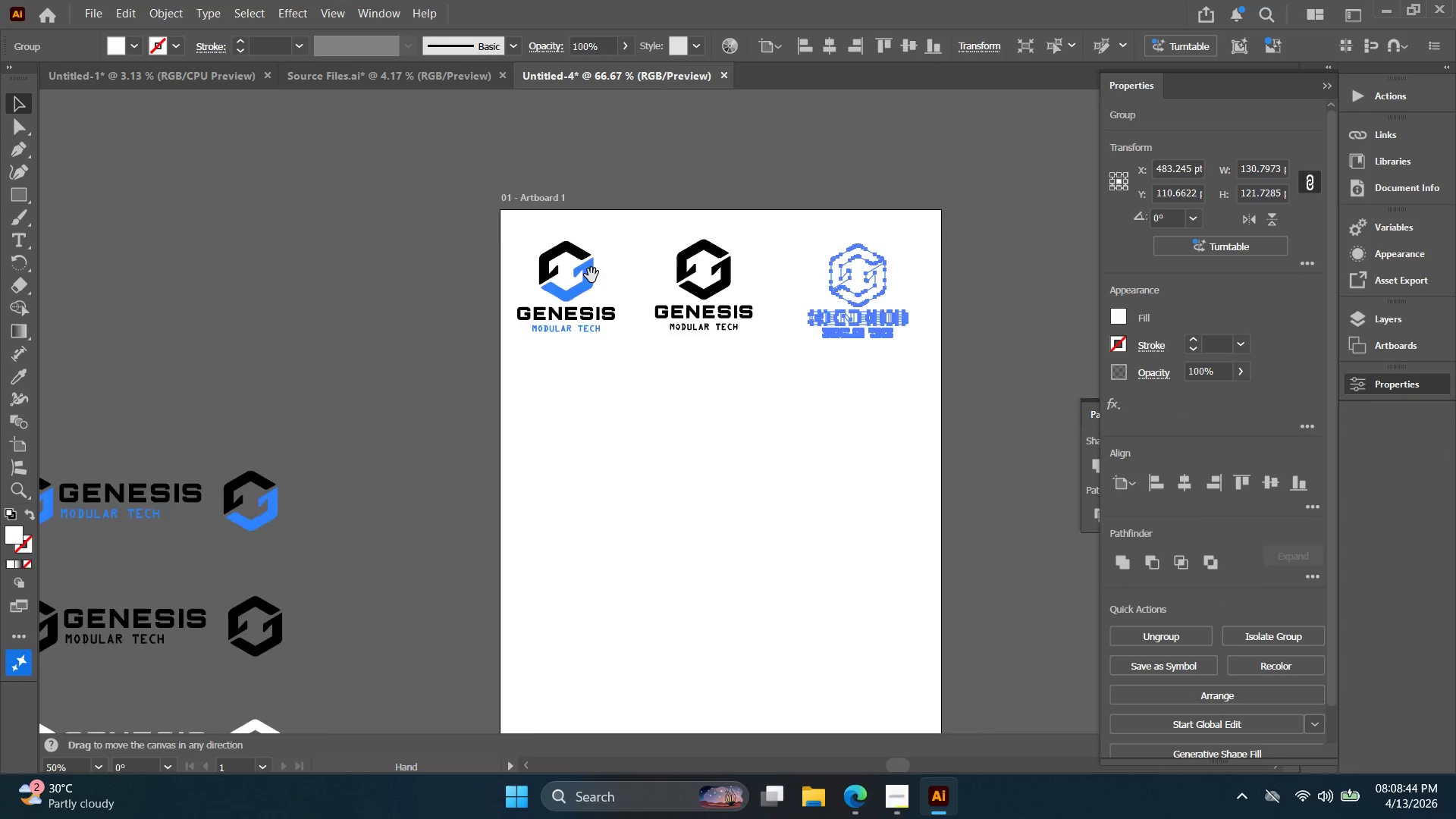 
left_click_drag(start_coordinate=[814, 198], to_coordinate=[909, 296])
 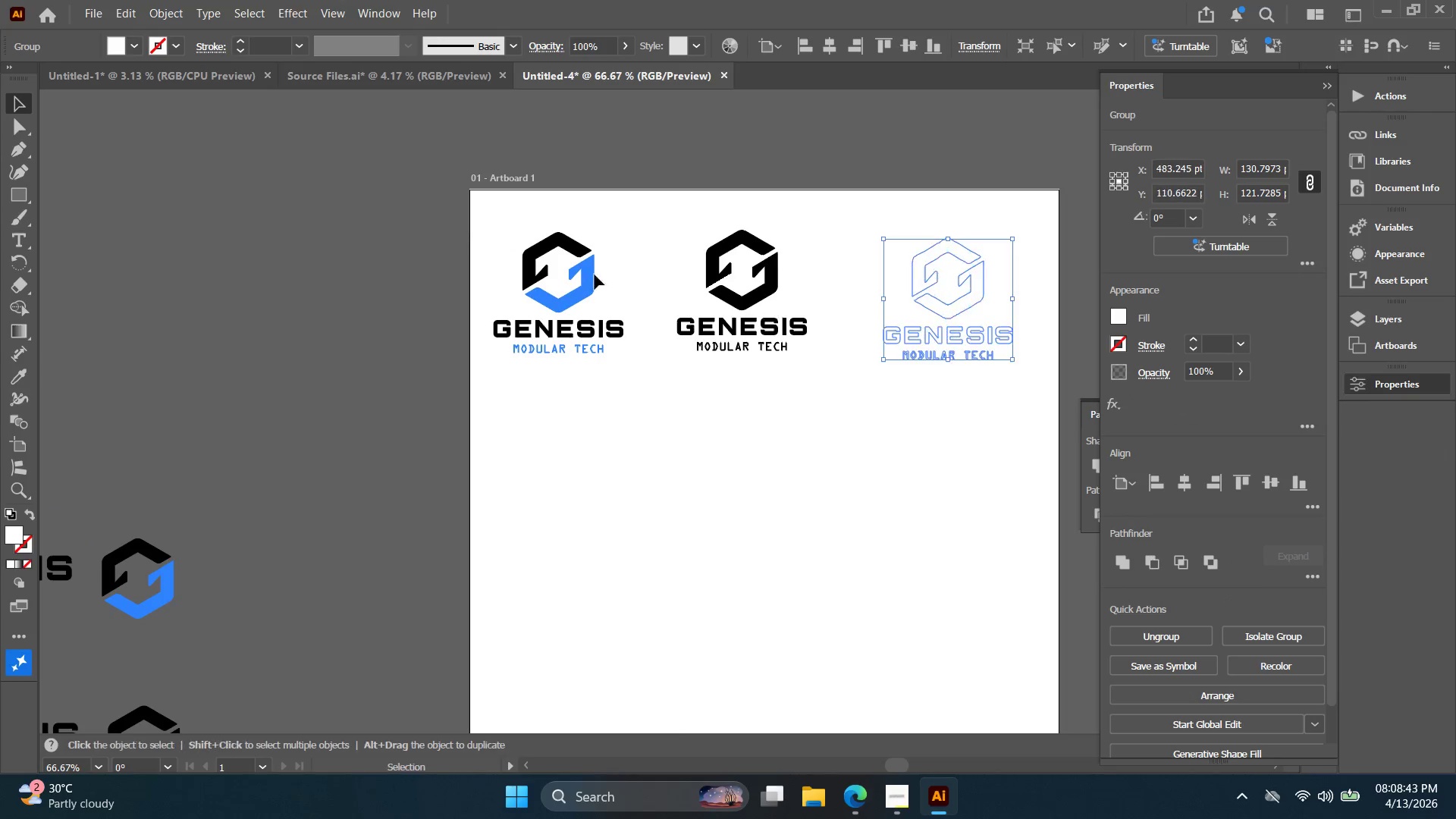 
key(Alt+AltLeft)
 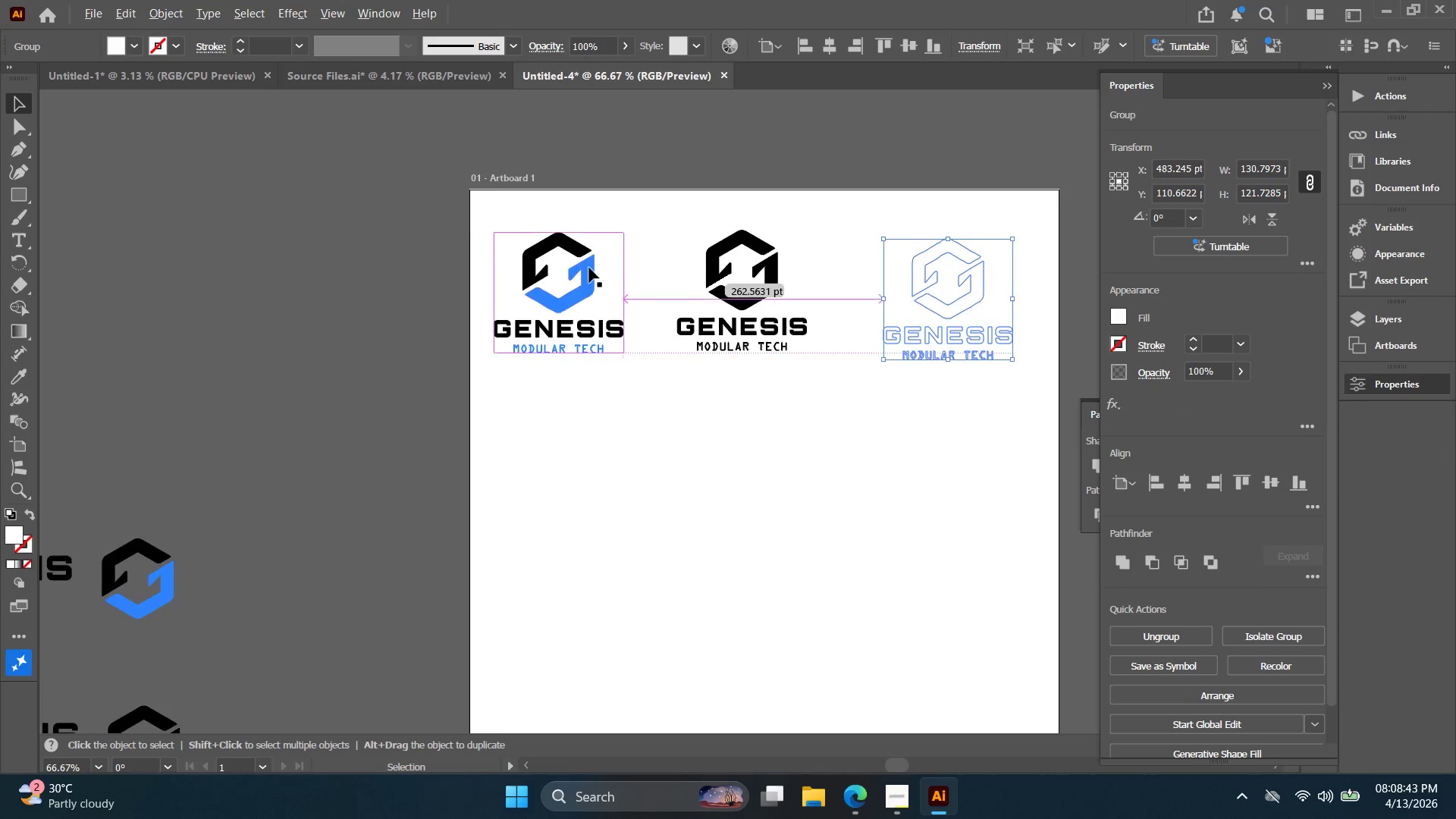 
hold_key(key=Space, duration=0.33)
 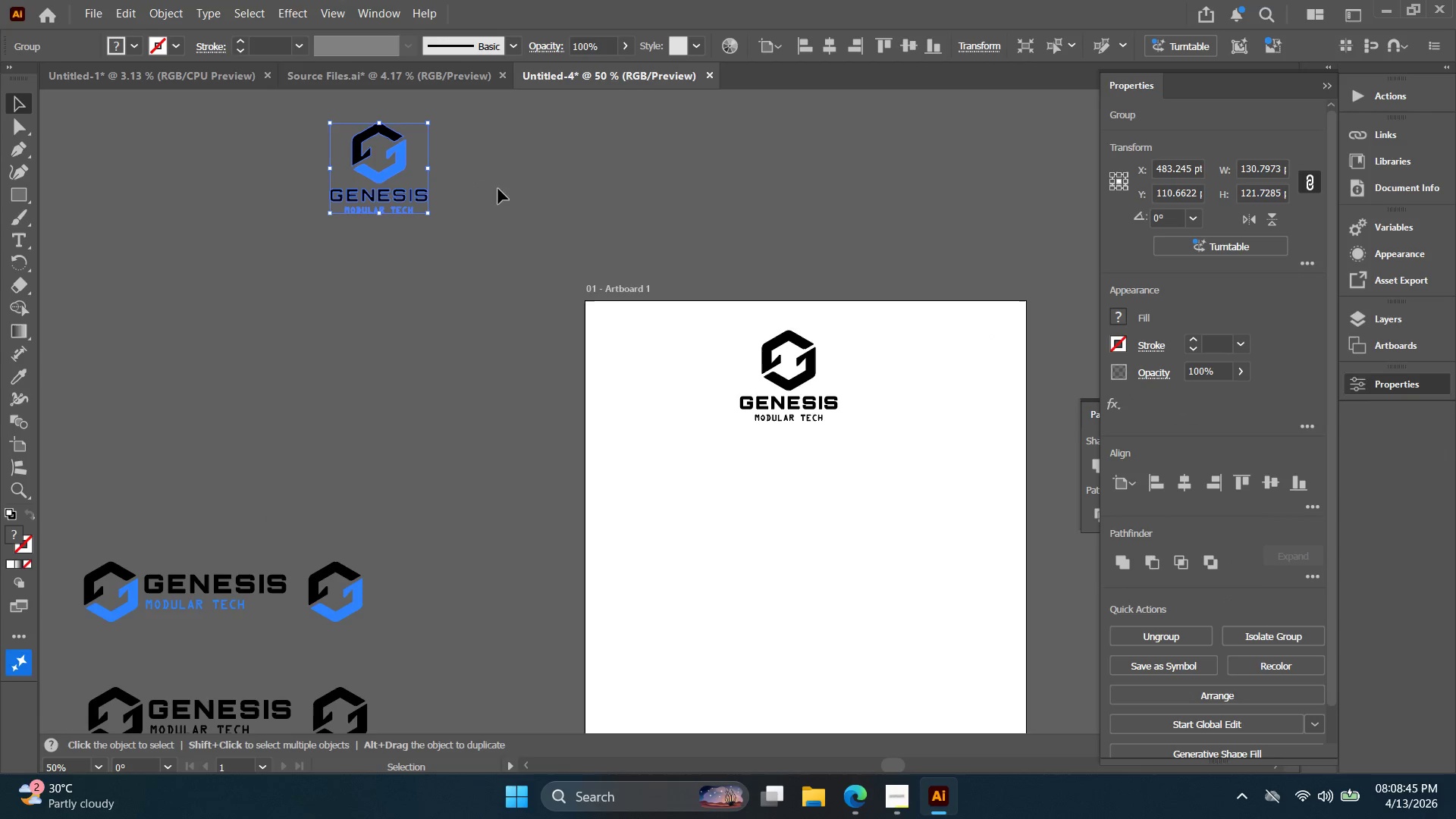 
left_click_drag(start_coordinate=[592, 277], to_coordinate=[678, 369])
 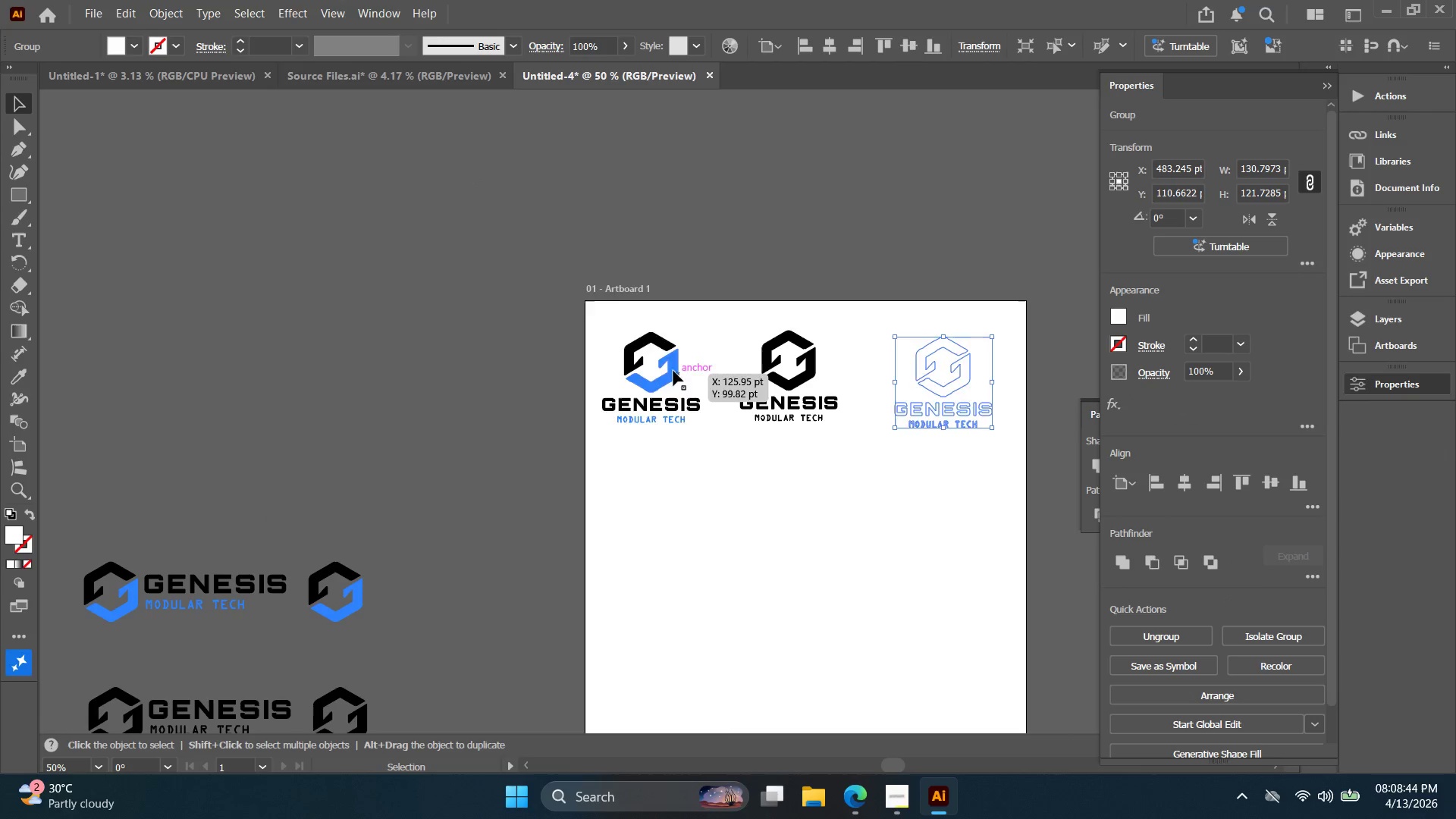 
scroll: coordinate [589, 268], scroll_direction: down, amount: 1.0
 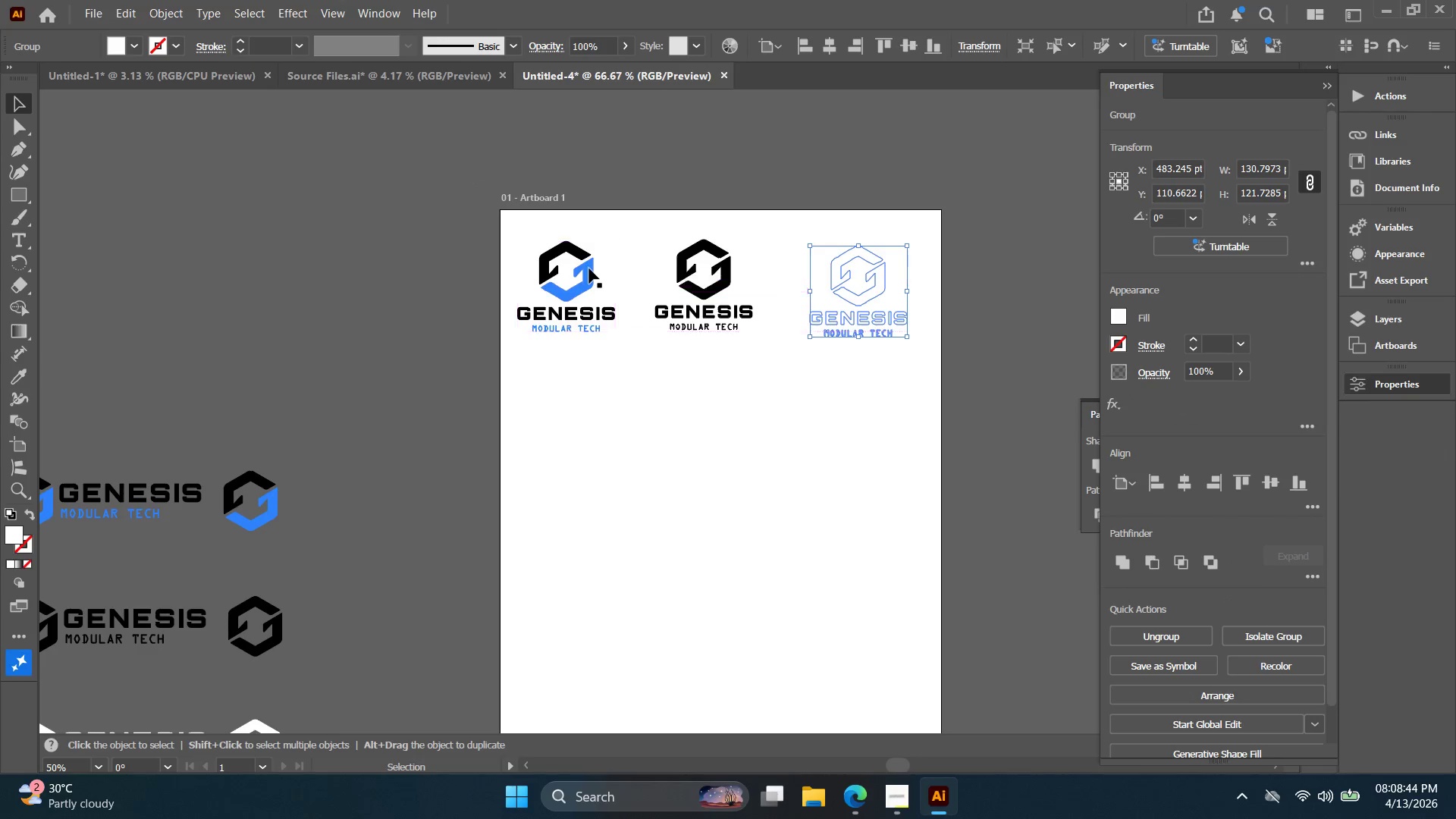 
left_click_drag(start_coordinate=[673, 371], to_coordinate=[401, 161])
 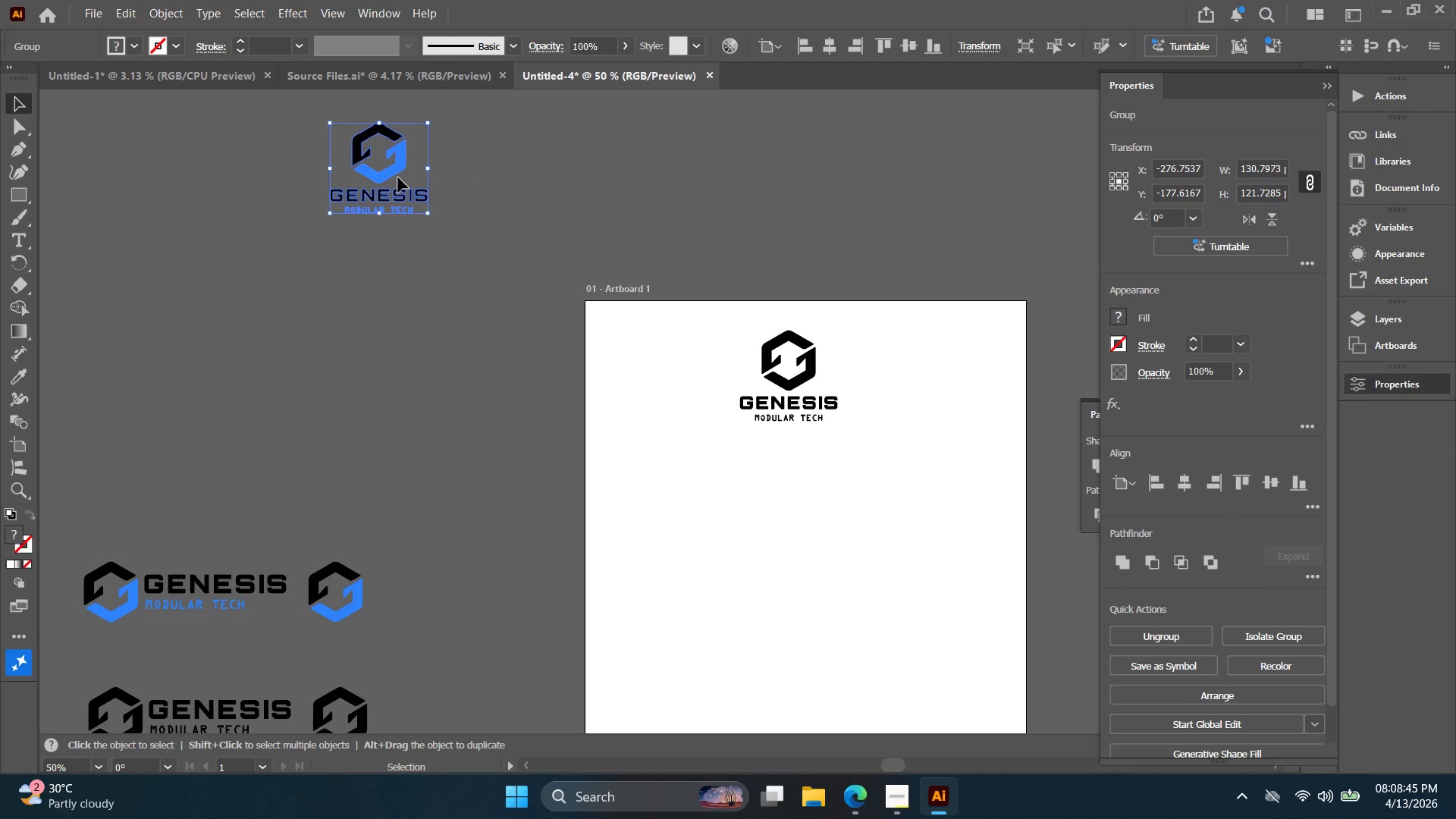 
hold_key(key=Space, duration=0.34)
 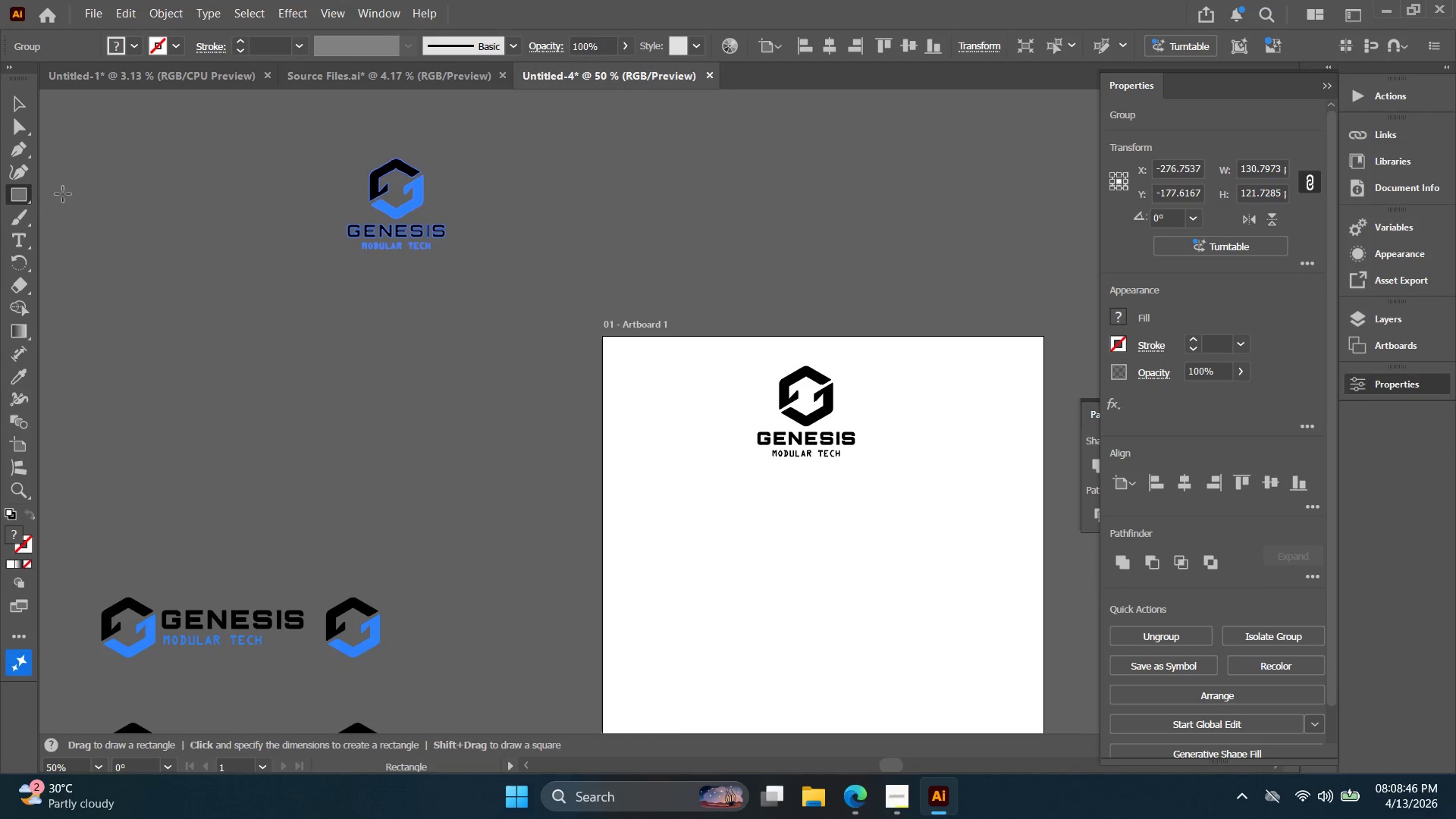 
left_click_drag(start_coordinate=[264, 201], to_coordinate=[276, 236])
 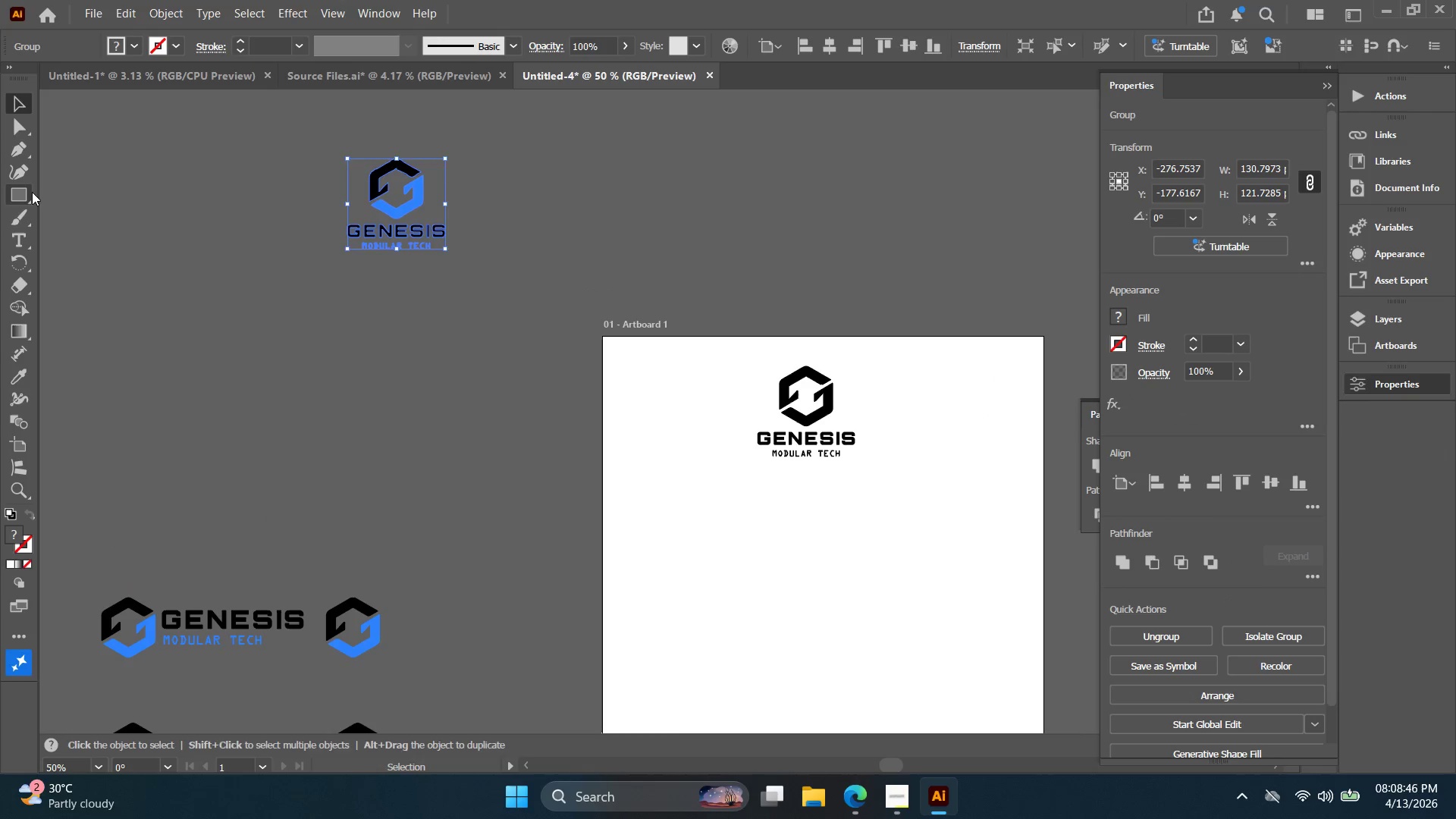 
left_click([32, 190])
 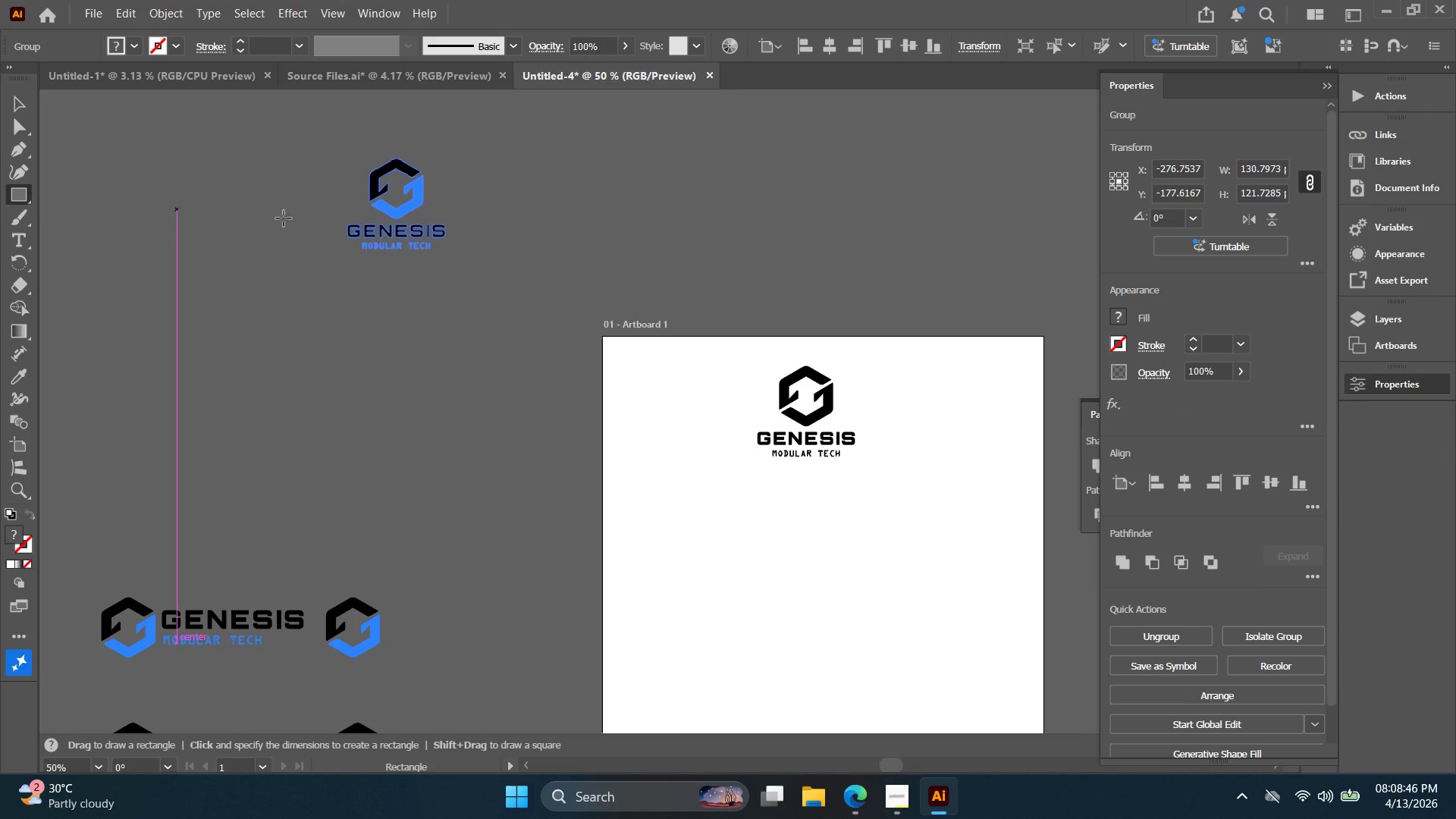 
key(Alt+AltLeft)
 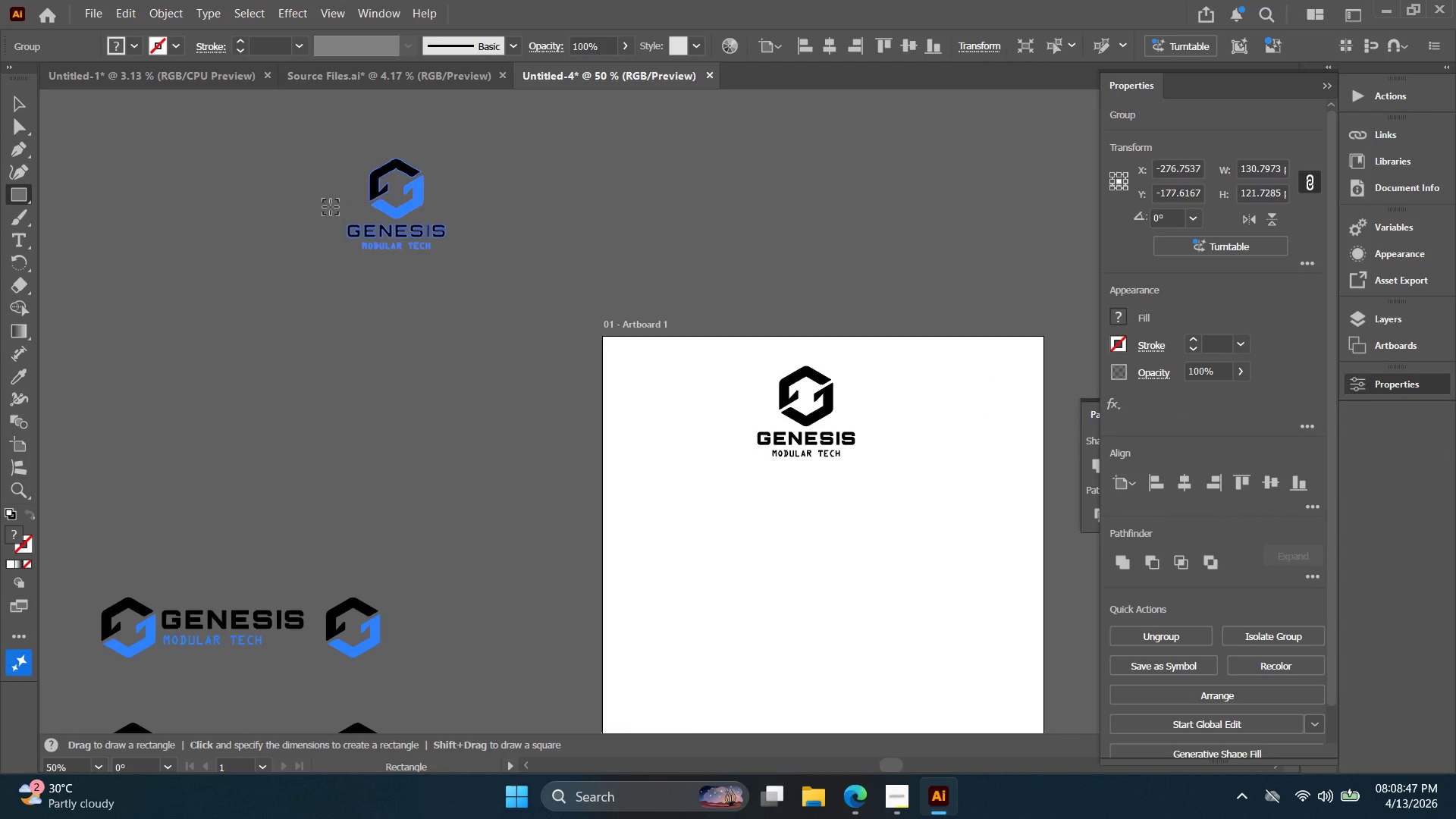 
key(Space)
 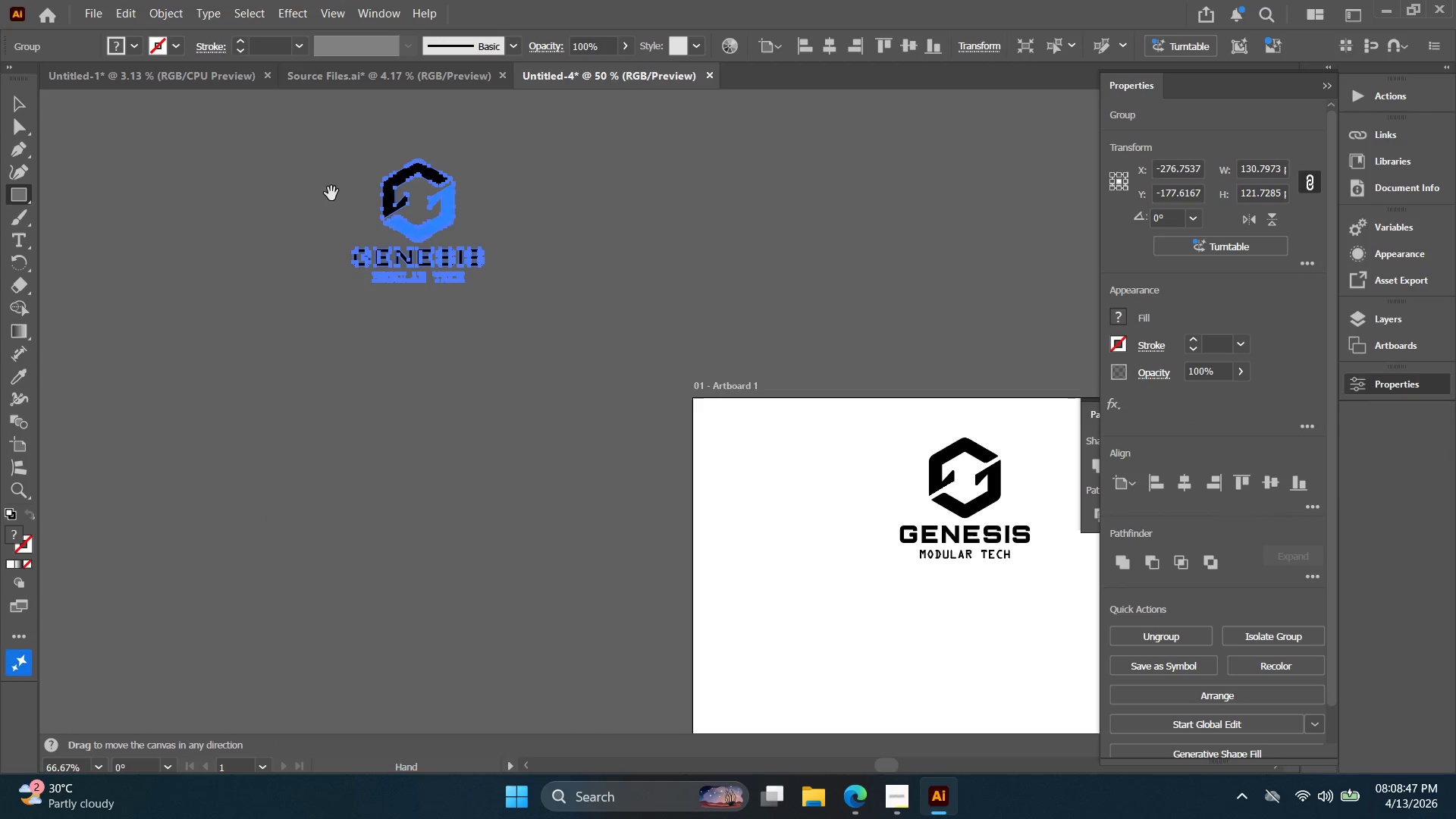 
left_click_drag(start_coordinate=[329, 204], to_coordinate=[322, 239])
 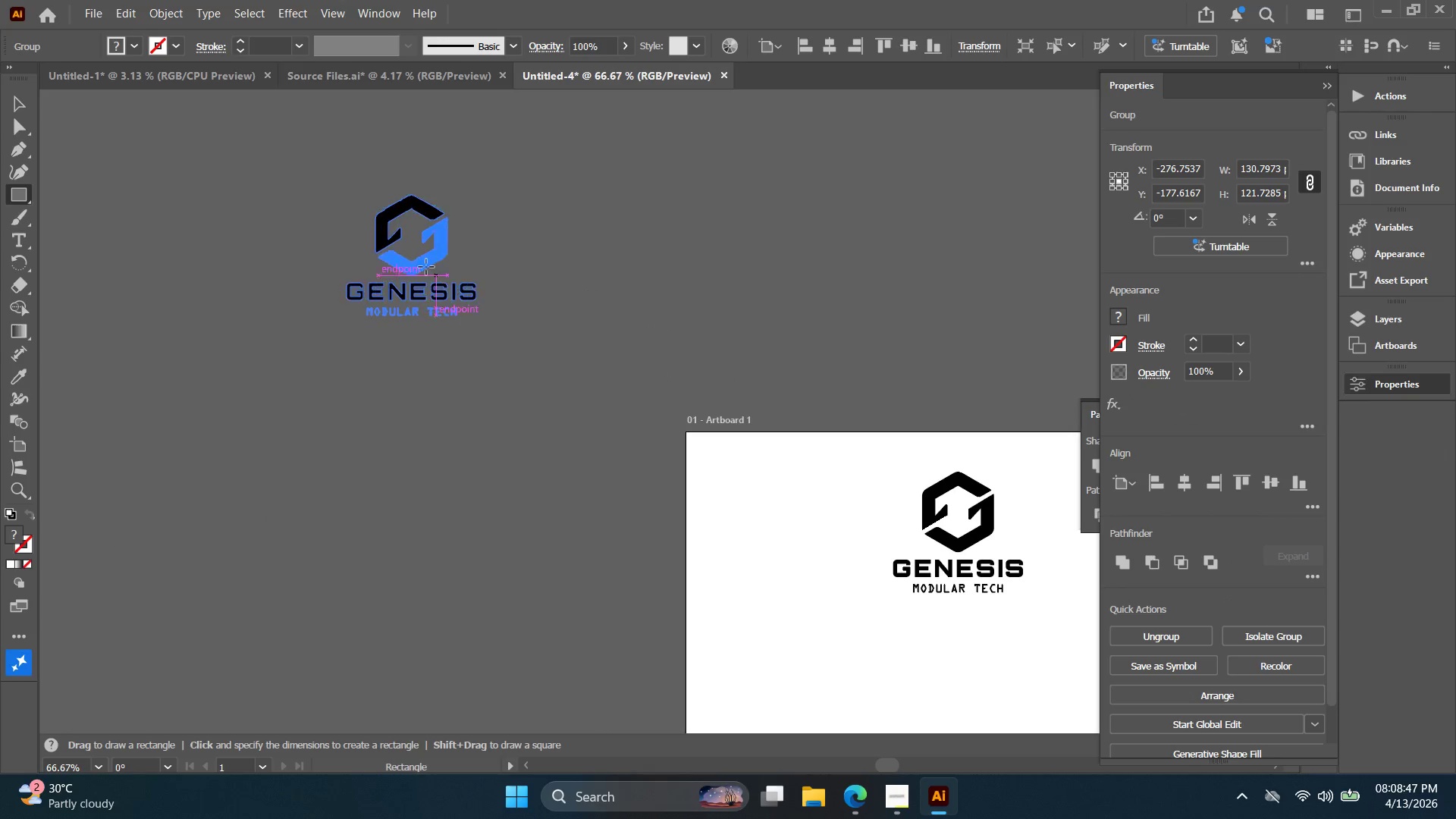 
scroll: coordinate [330, 202], scroll_direction: up, amount: 2.0
 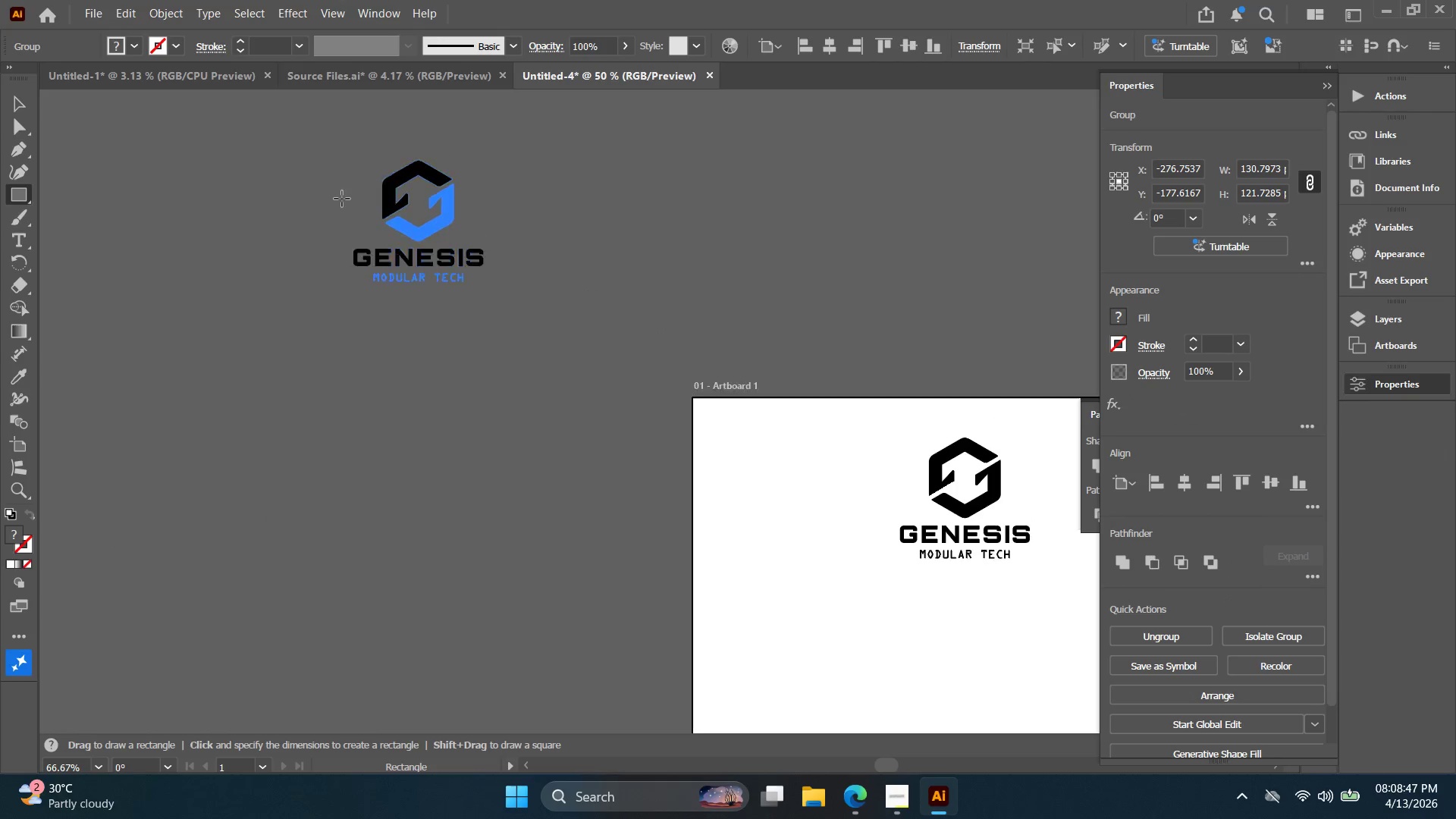 
hold_key(key=ShiftLeft, duration=1.36)
hold_key(key=AltLeft, duration=1.3)
left_click_drag(start_coordinate=[417, 246], to_coordinate=[513, 303])
 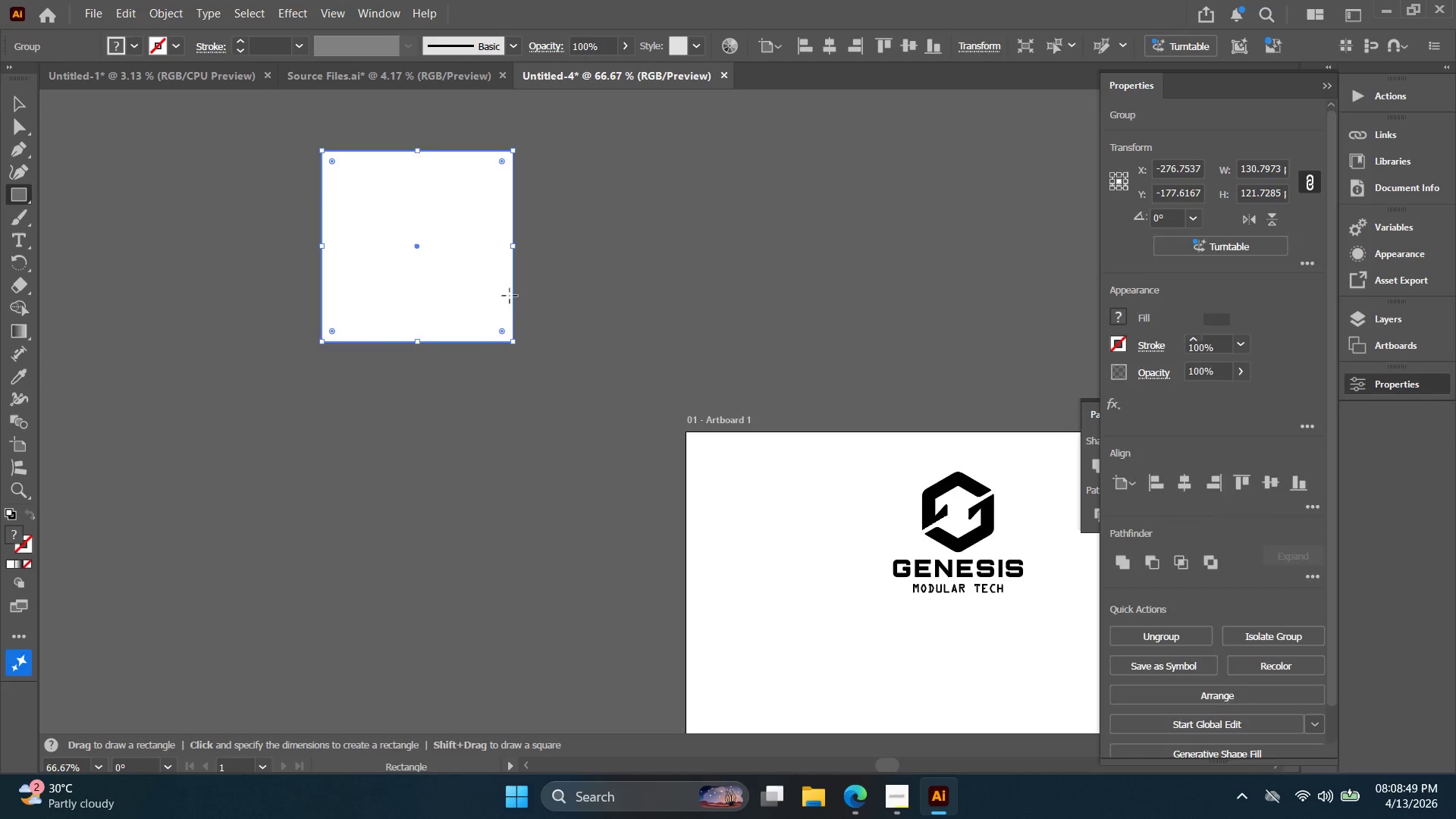 
key(V)
 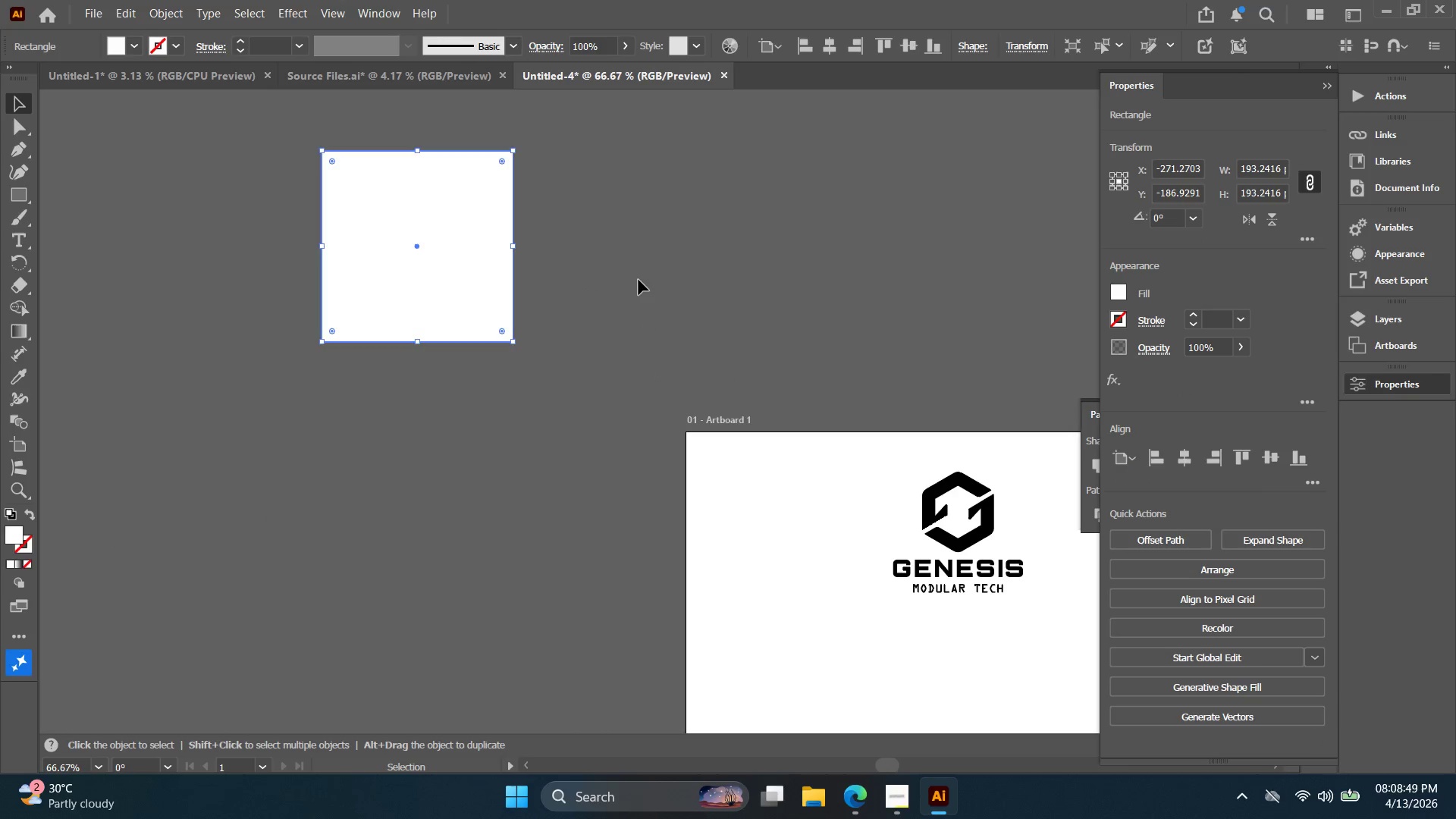 
left_click_drag(start_coordinate=[639, 280], to_coordinate=[631, 280])
 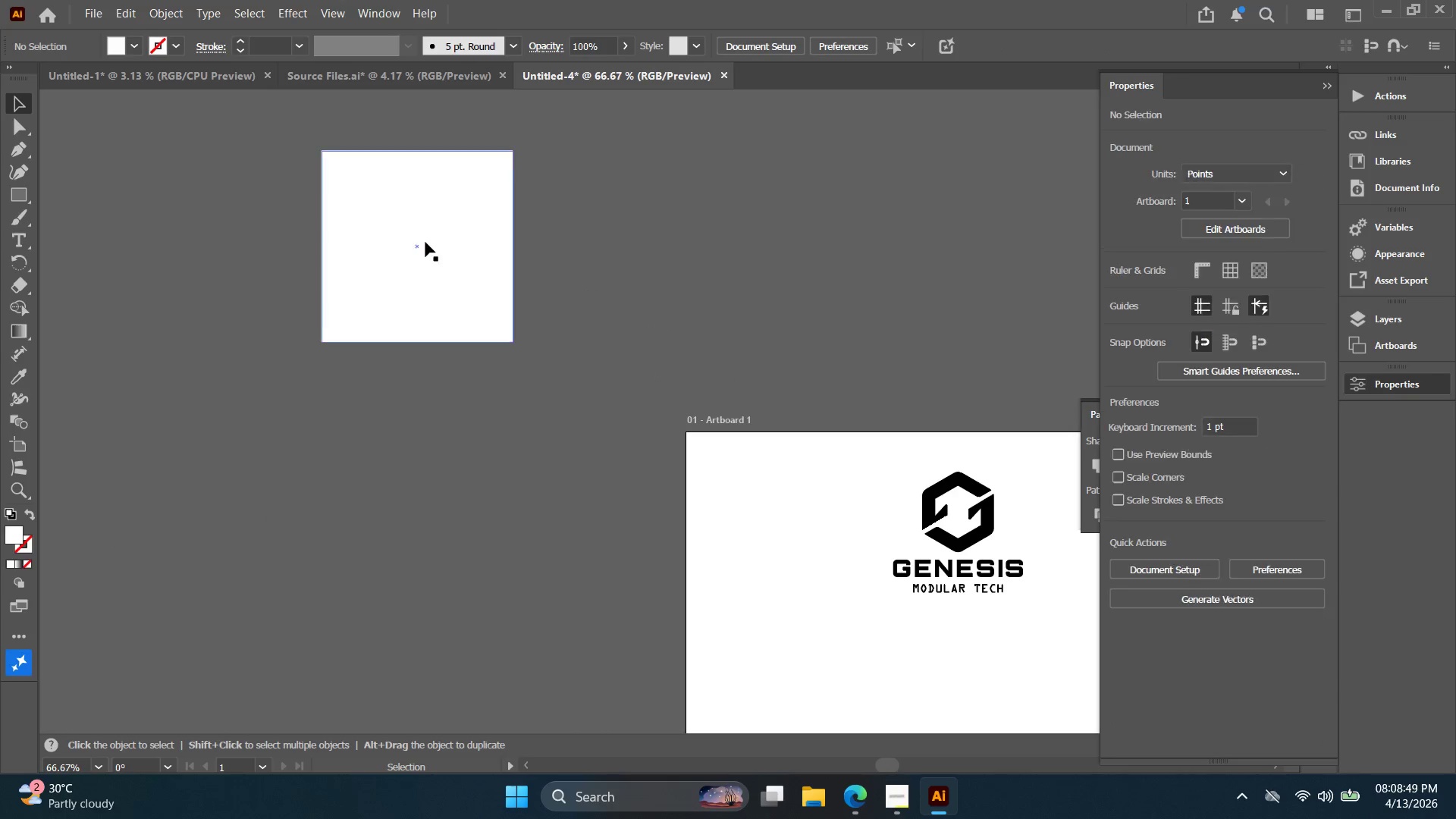 
left_click_drag(start_coordinate=[425, 242], to_coordinate=[169, 209])
 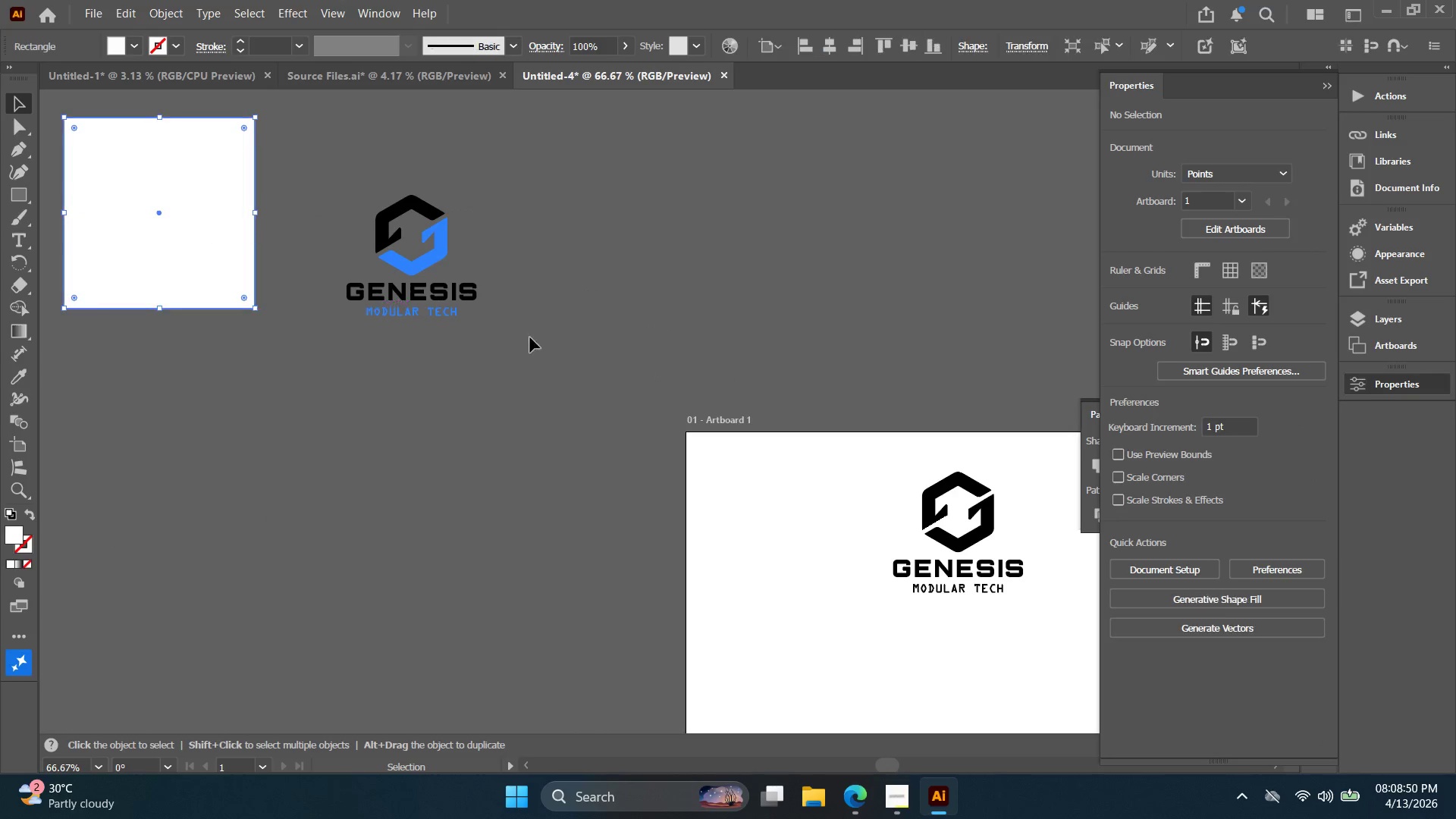 
left_click_drag(start_coordinate=[572, 350], to_coordinate=[359, 178])
 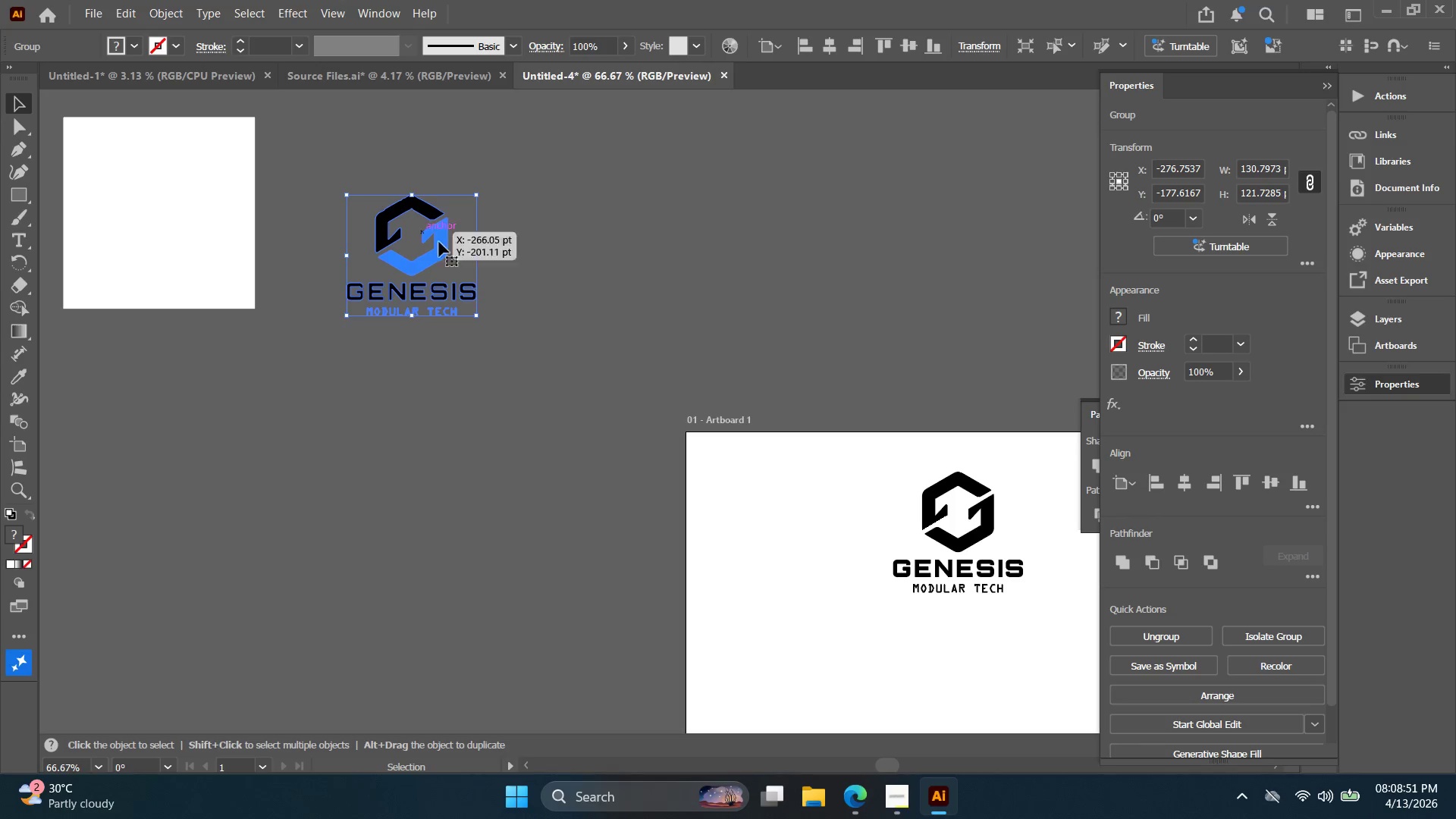 
right_click([438, 230])
 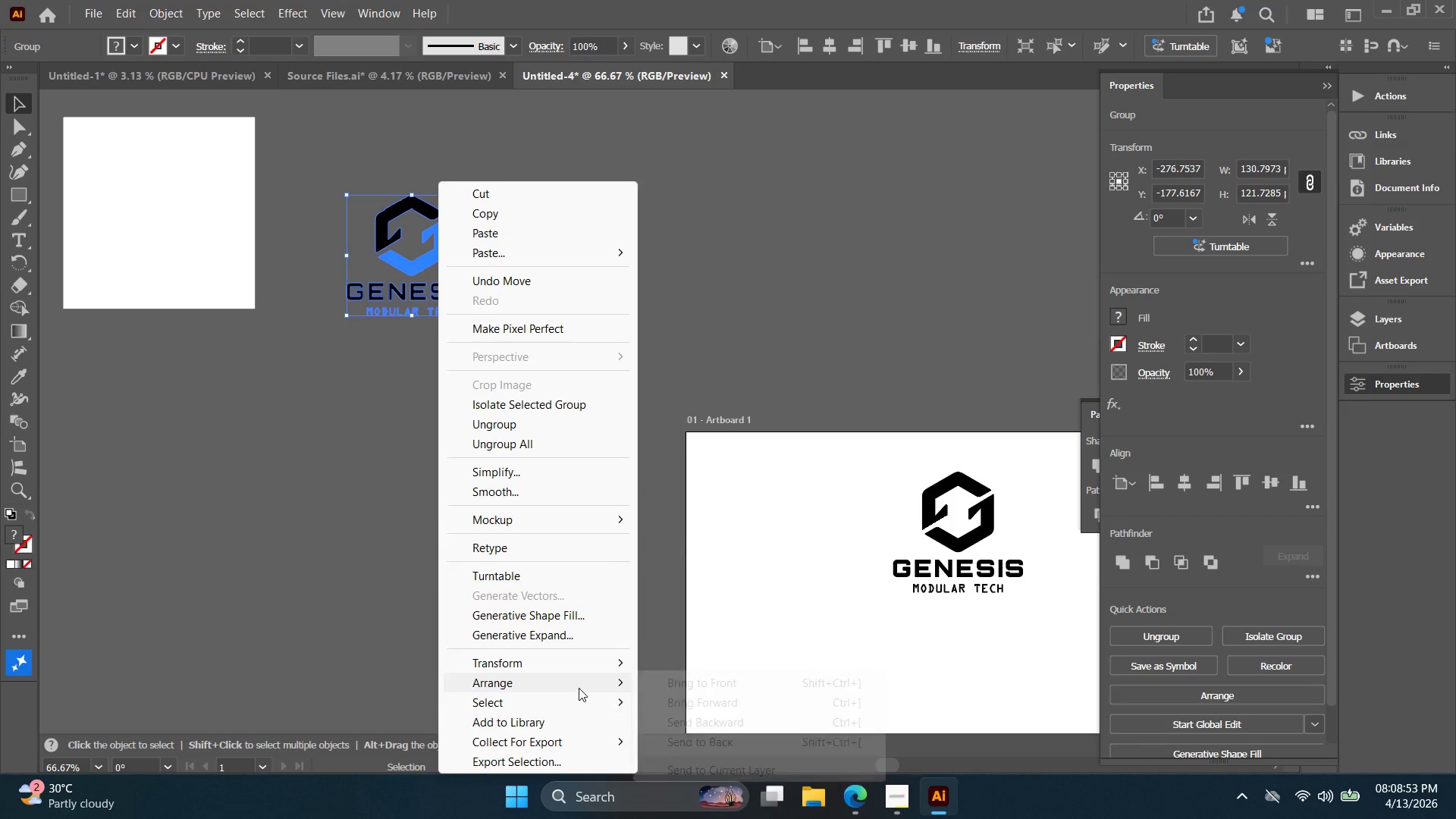 
left_click([698, 688])
 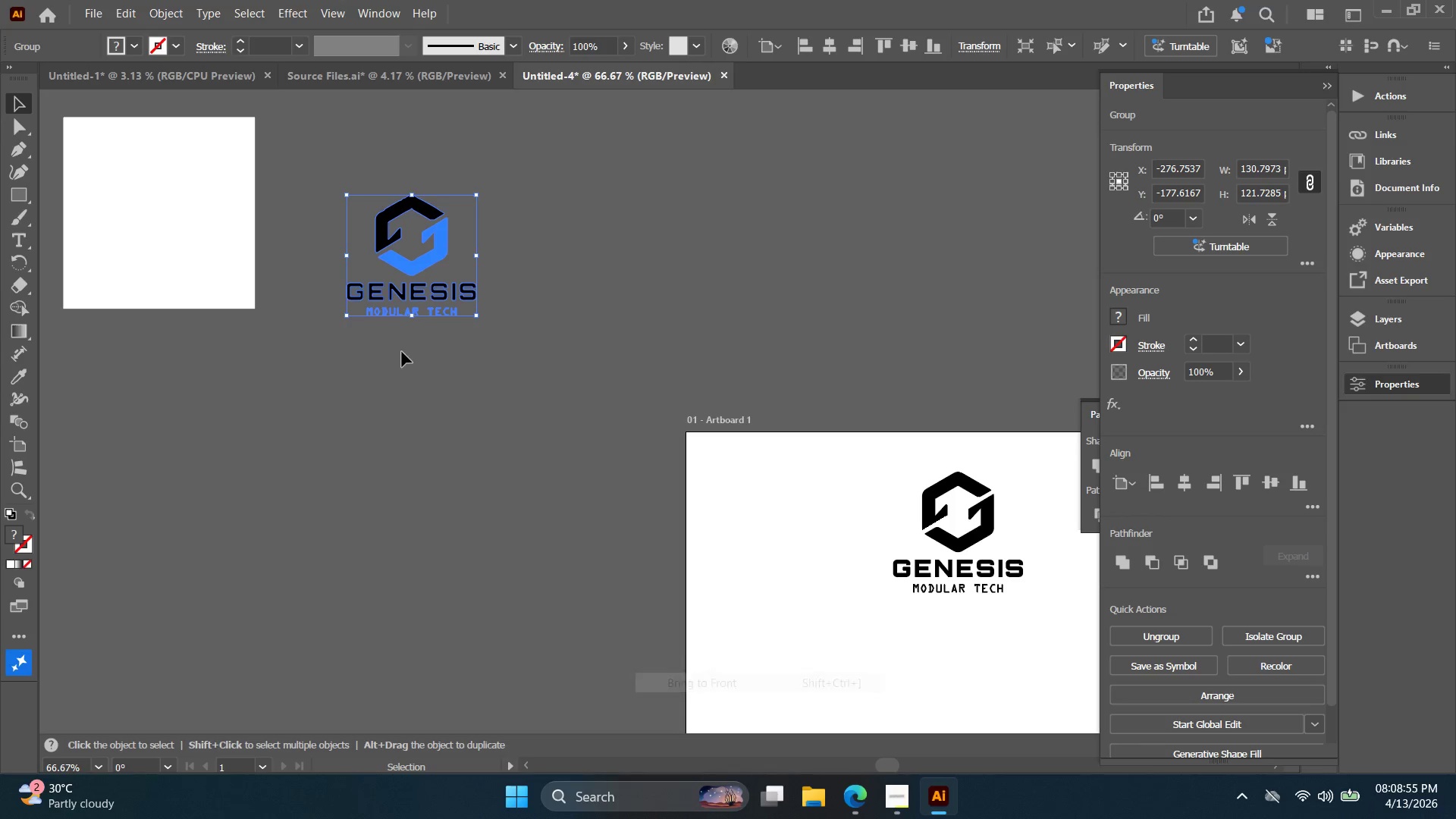 
hold_key(key=Space, duration=0.34)
 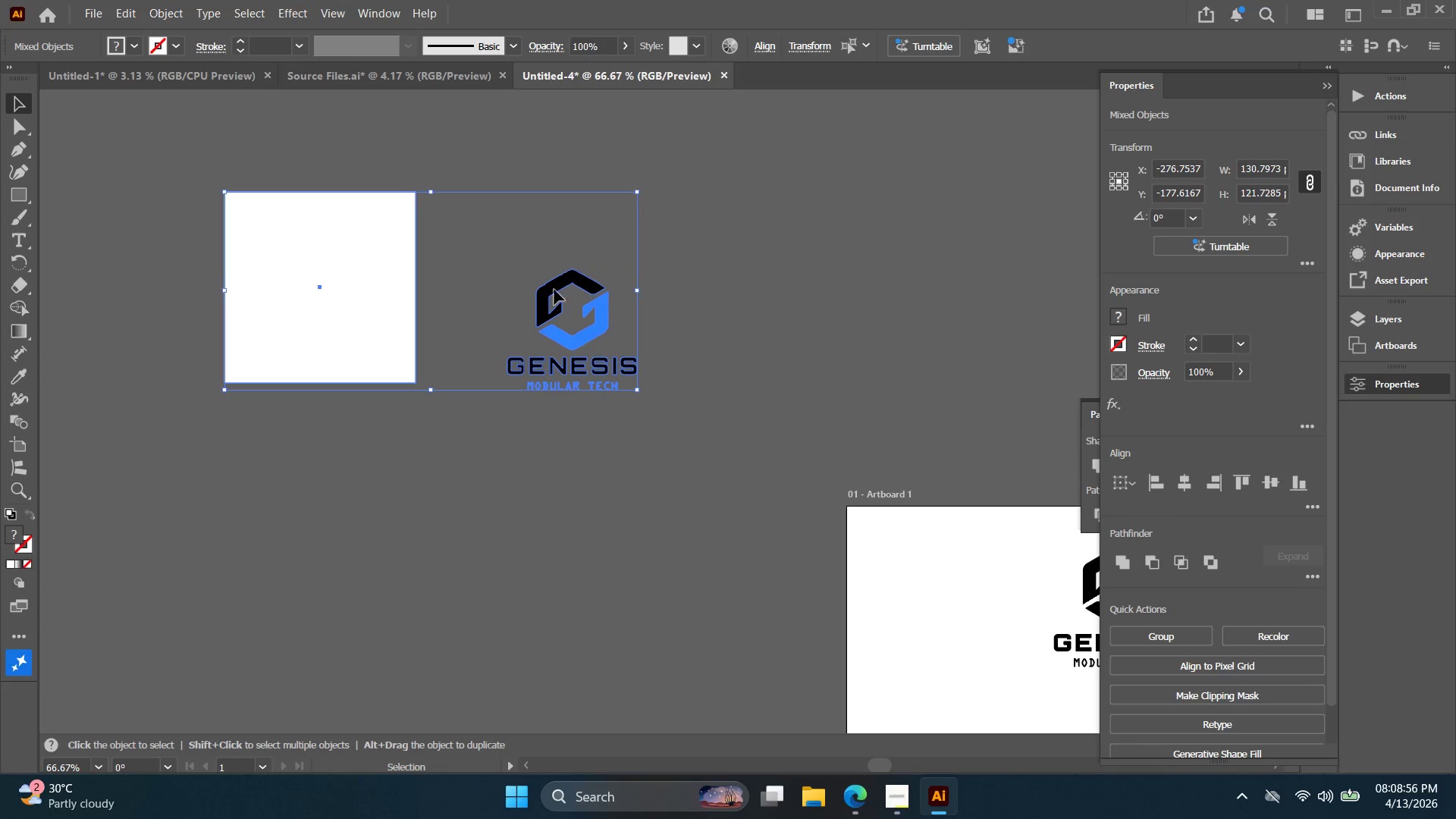 
left_click_drag(start_coordinate=[414, 361], to_coordinate=[575, 435])
 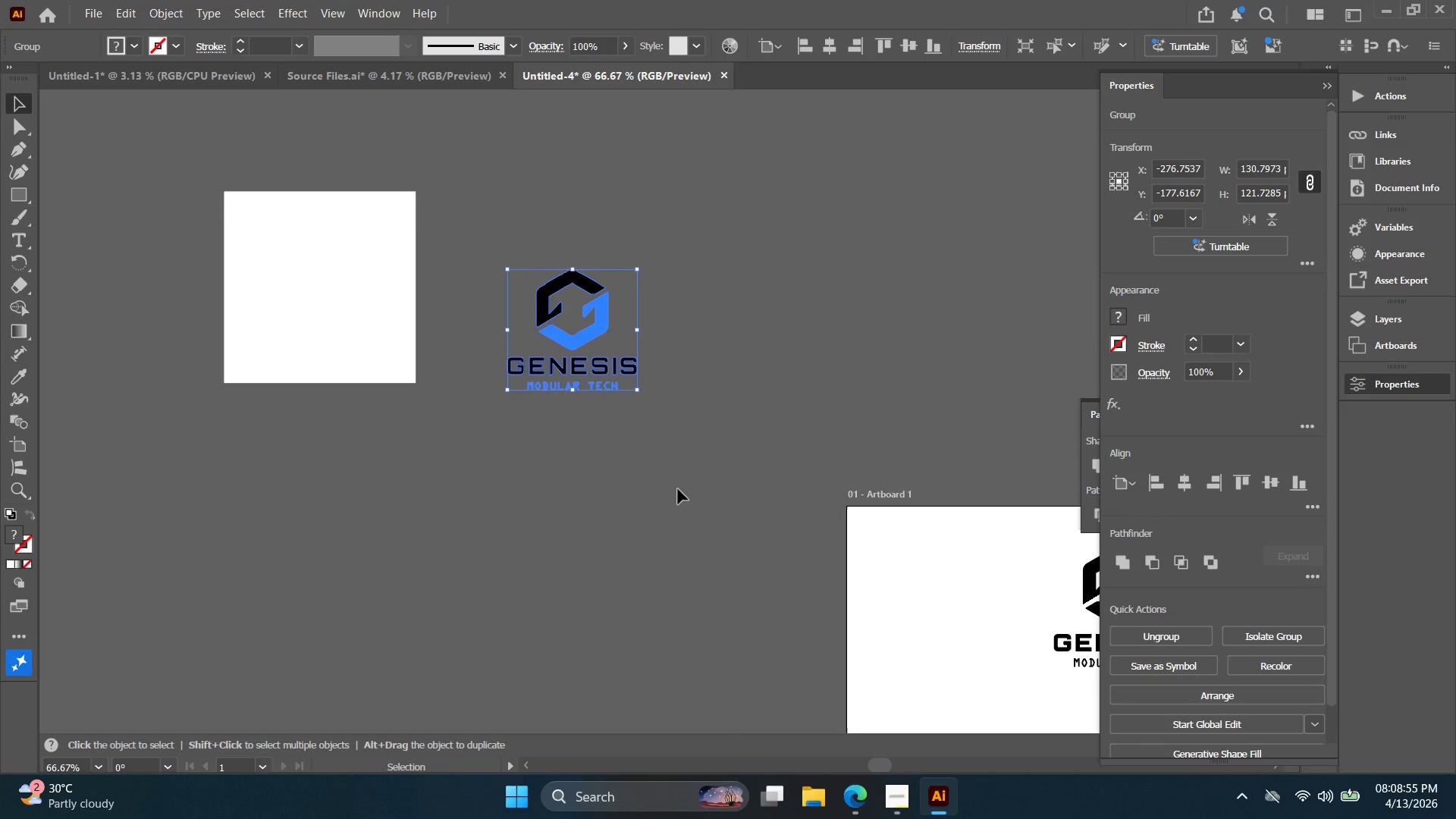 
left_click_drag(start_coordinate=[668, 485], to_coordinate=[195, 202])
 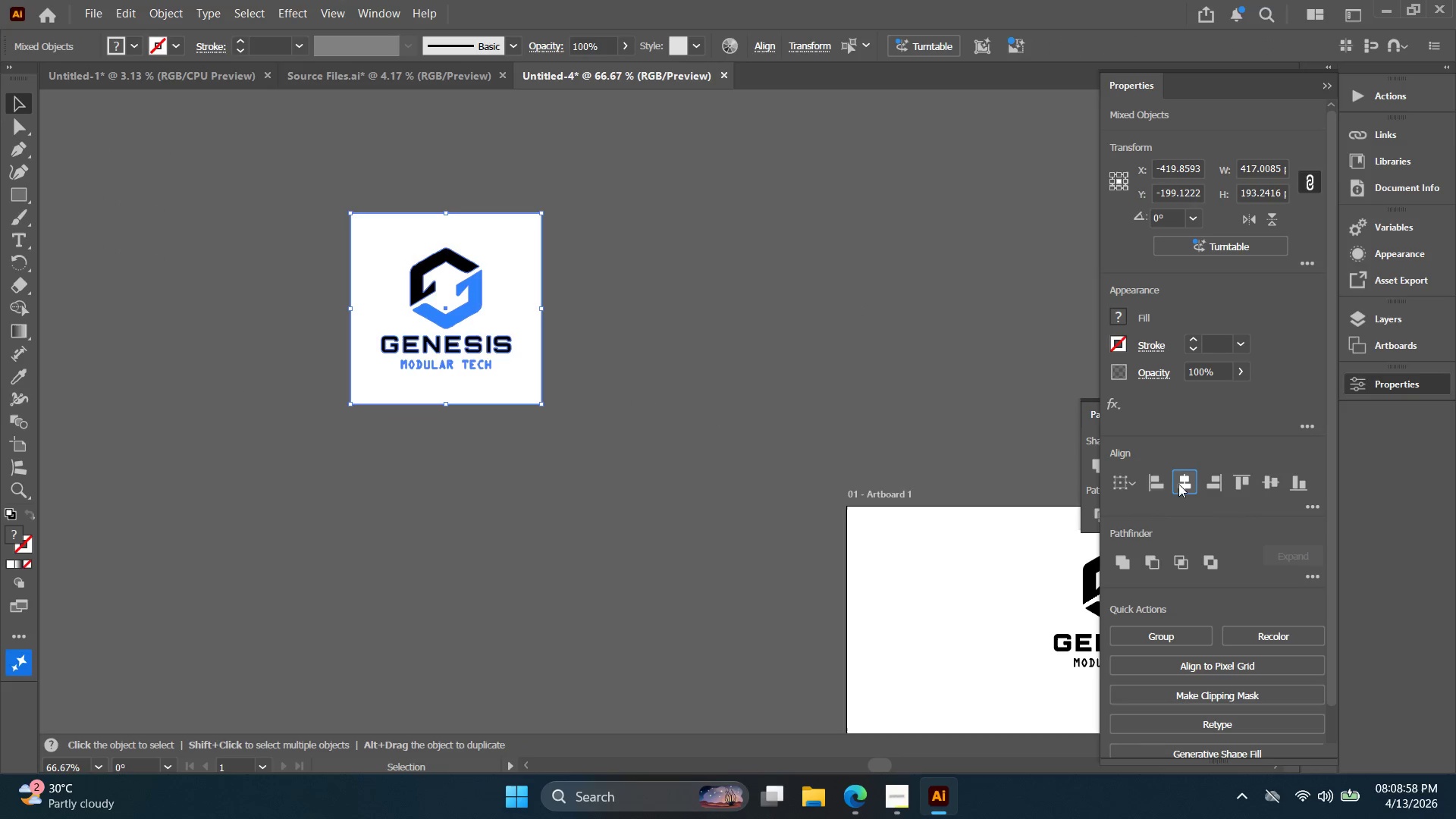 
hold_key(key=Space, duration=0.39)
 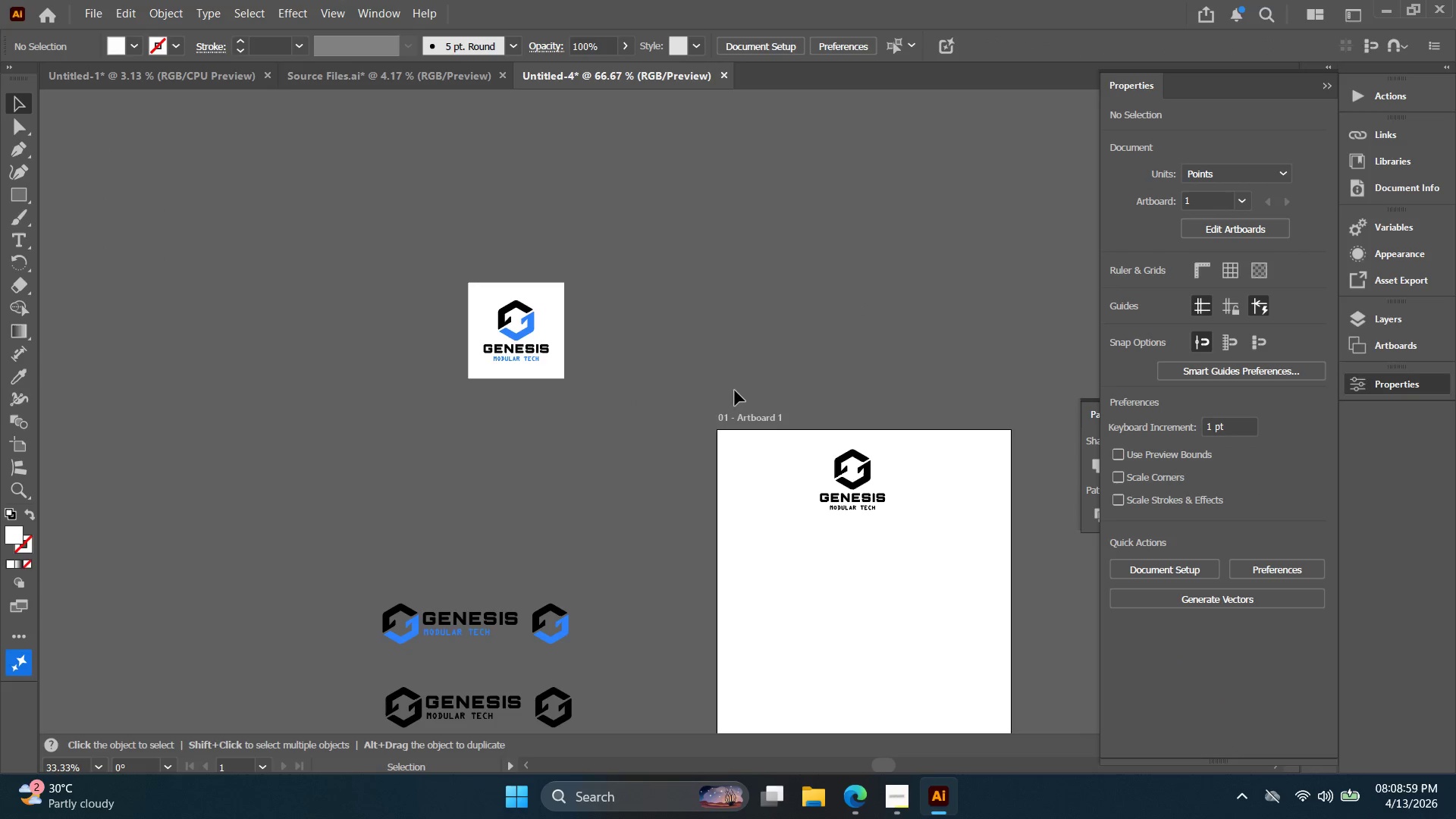 
left_click_drag(start_coordinate=[795, 416], to_coordinate=[682, 382])
 